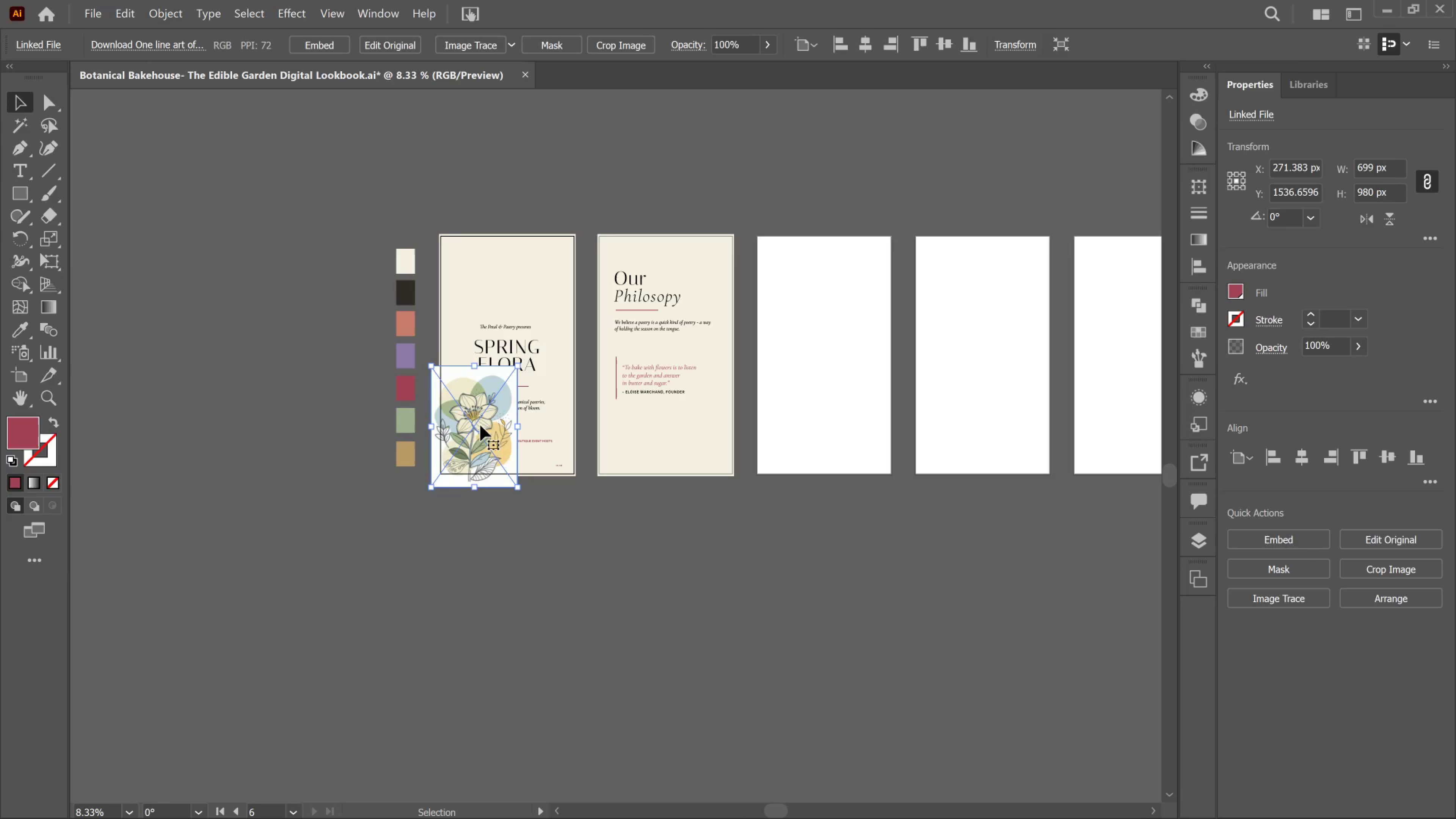 
left_click_drag(start_coordinate=[480, 425], to_coordinate=[296, 333])
 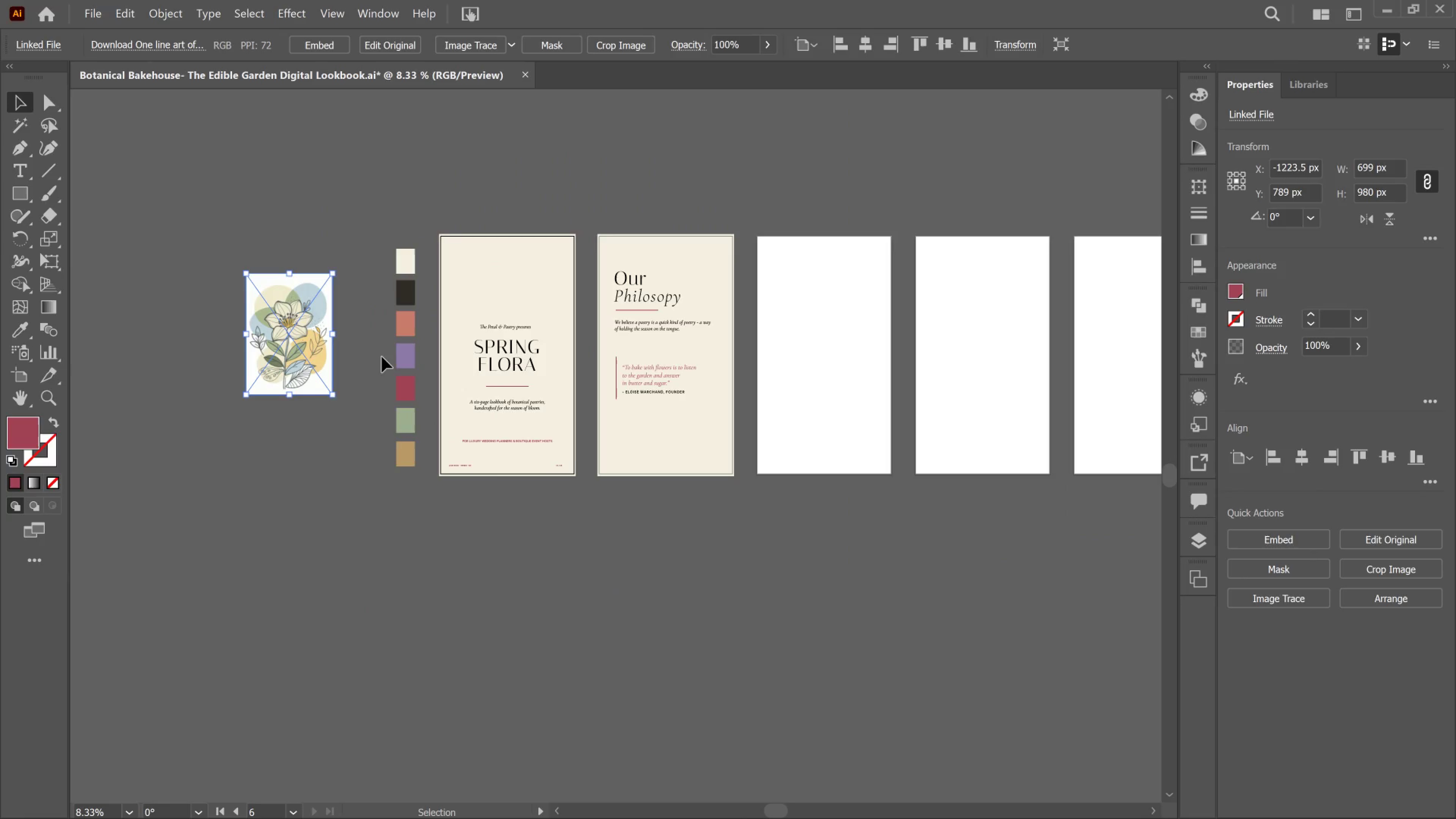 
key(Alt+Tab)
 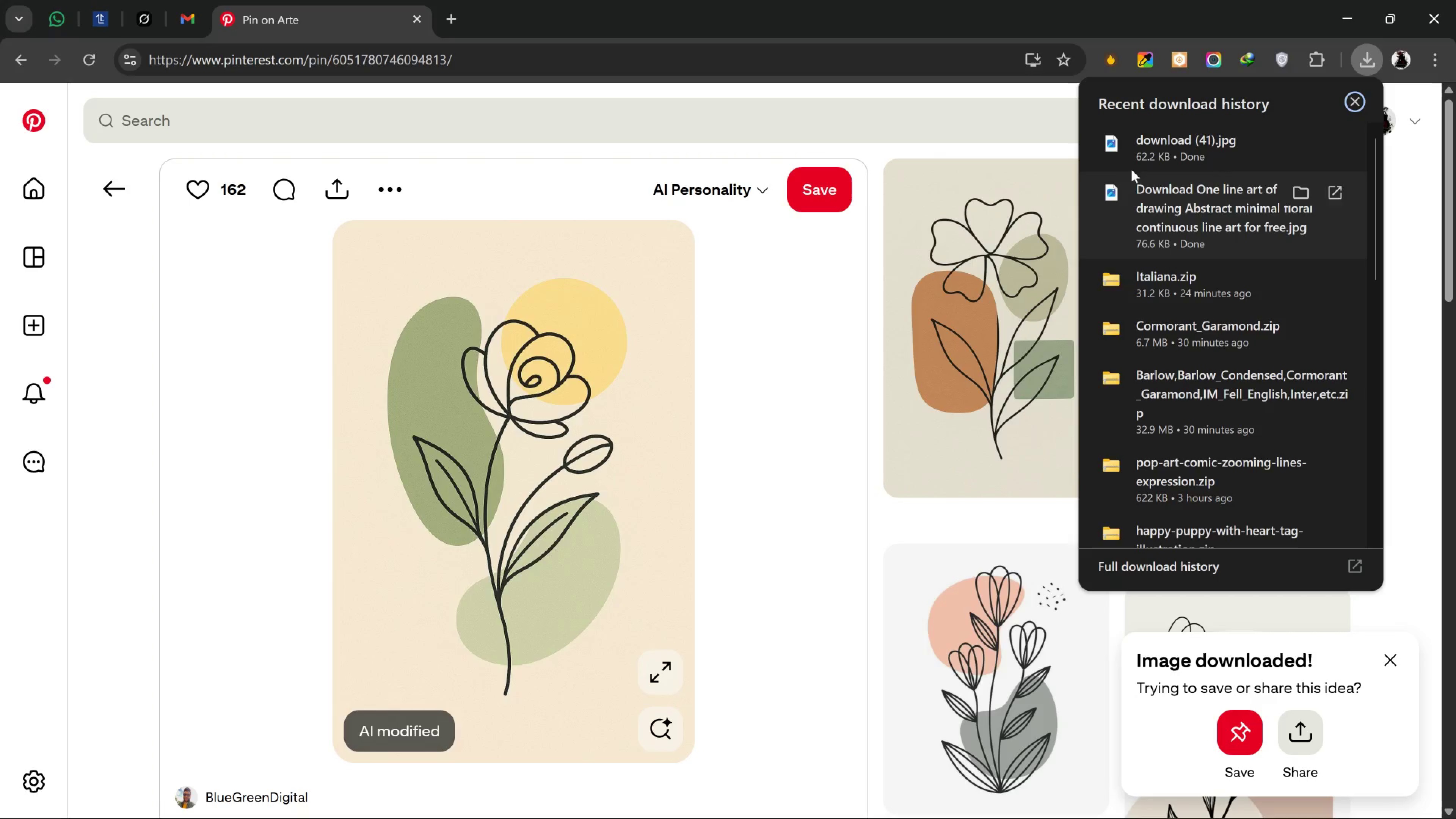 
left_click_drag(start_coordinate=[1143, 149], to_coordinate=[245, 460])
 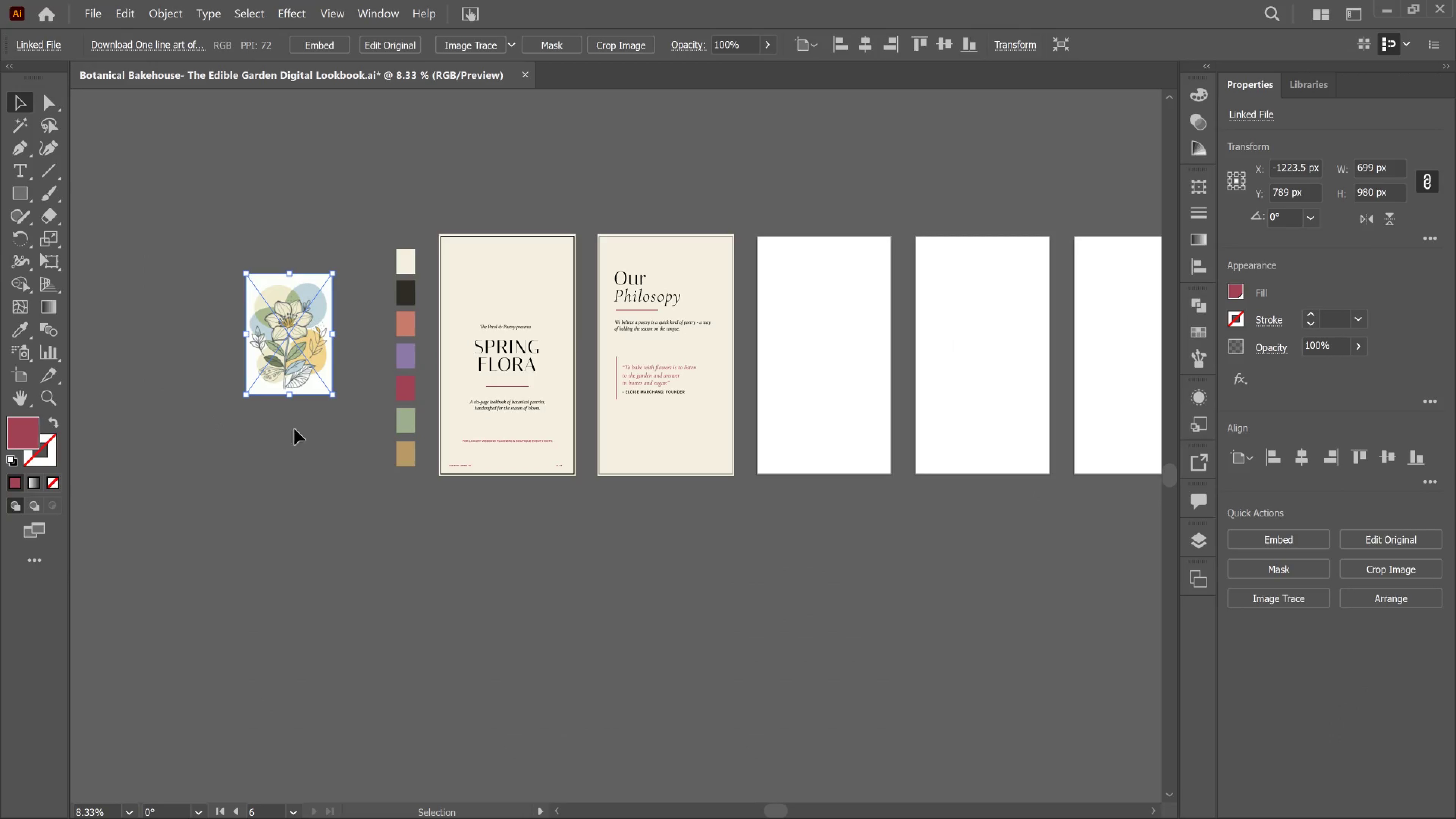 
key(Alt+AltLeft)
 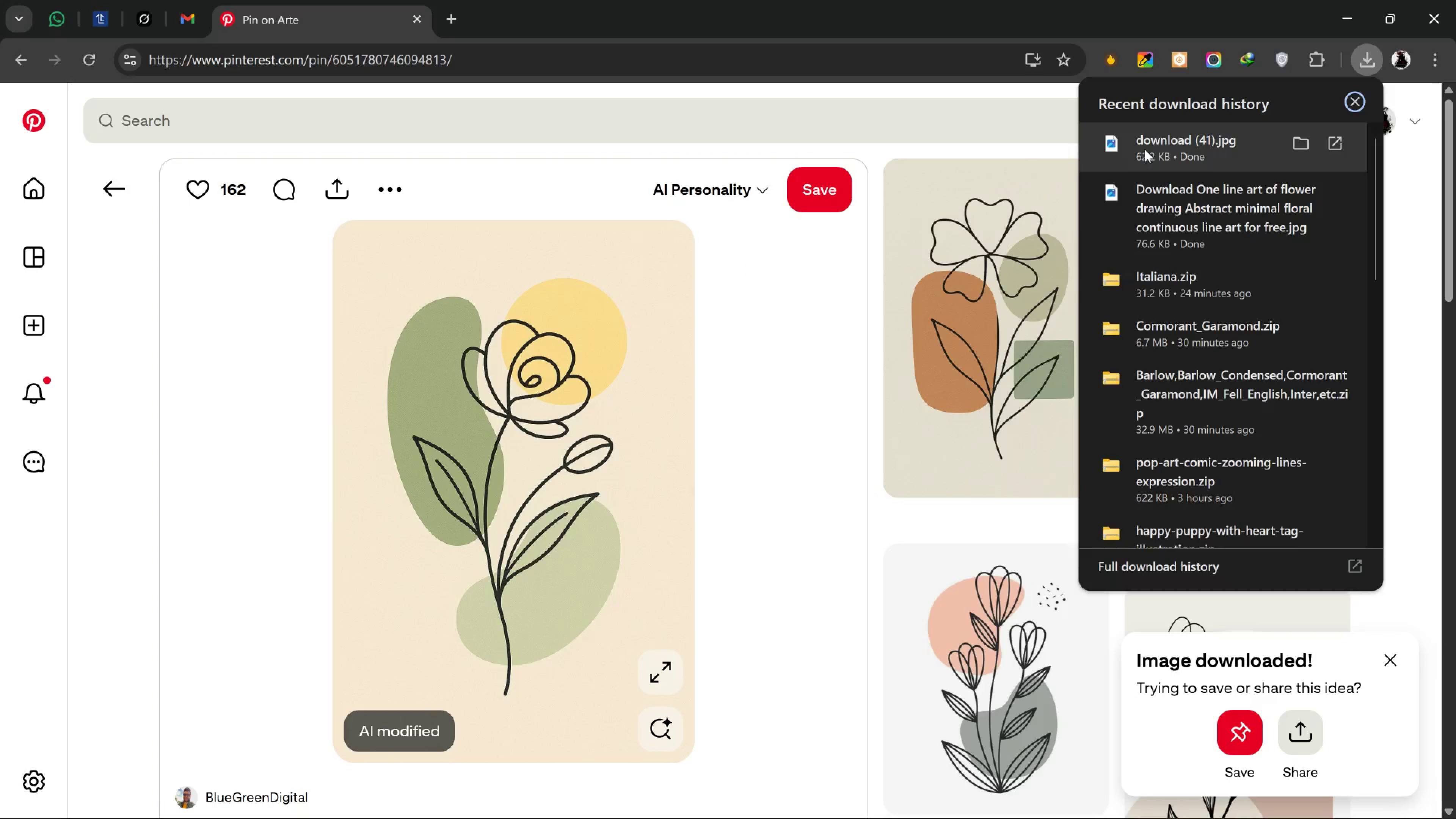 
key(Alt+Tab)
 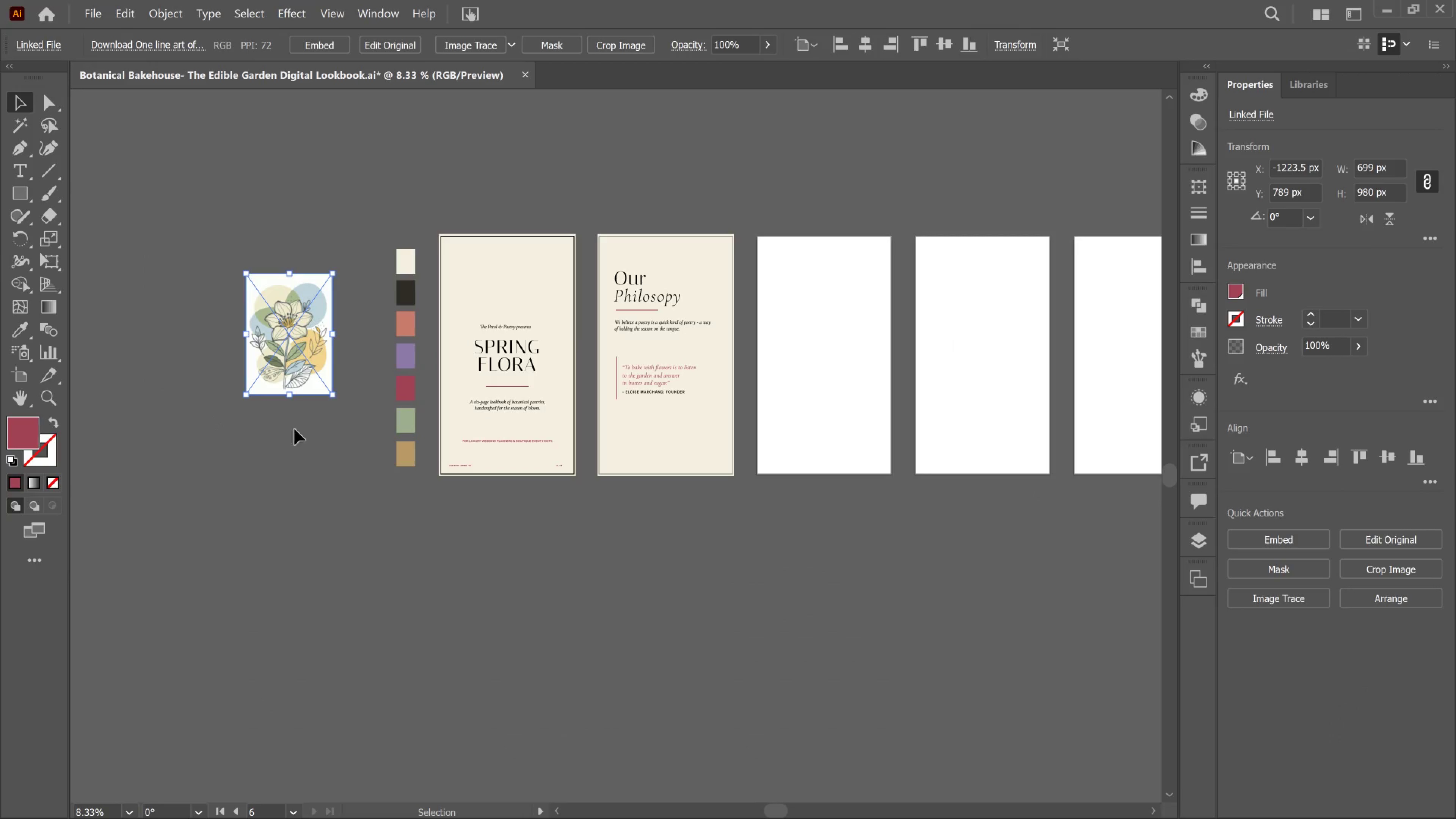 
key(Alt+AltLeft)
 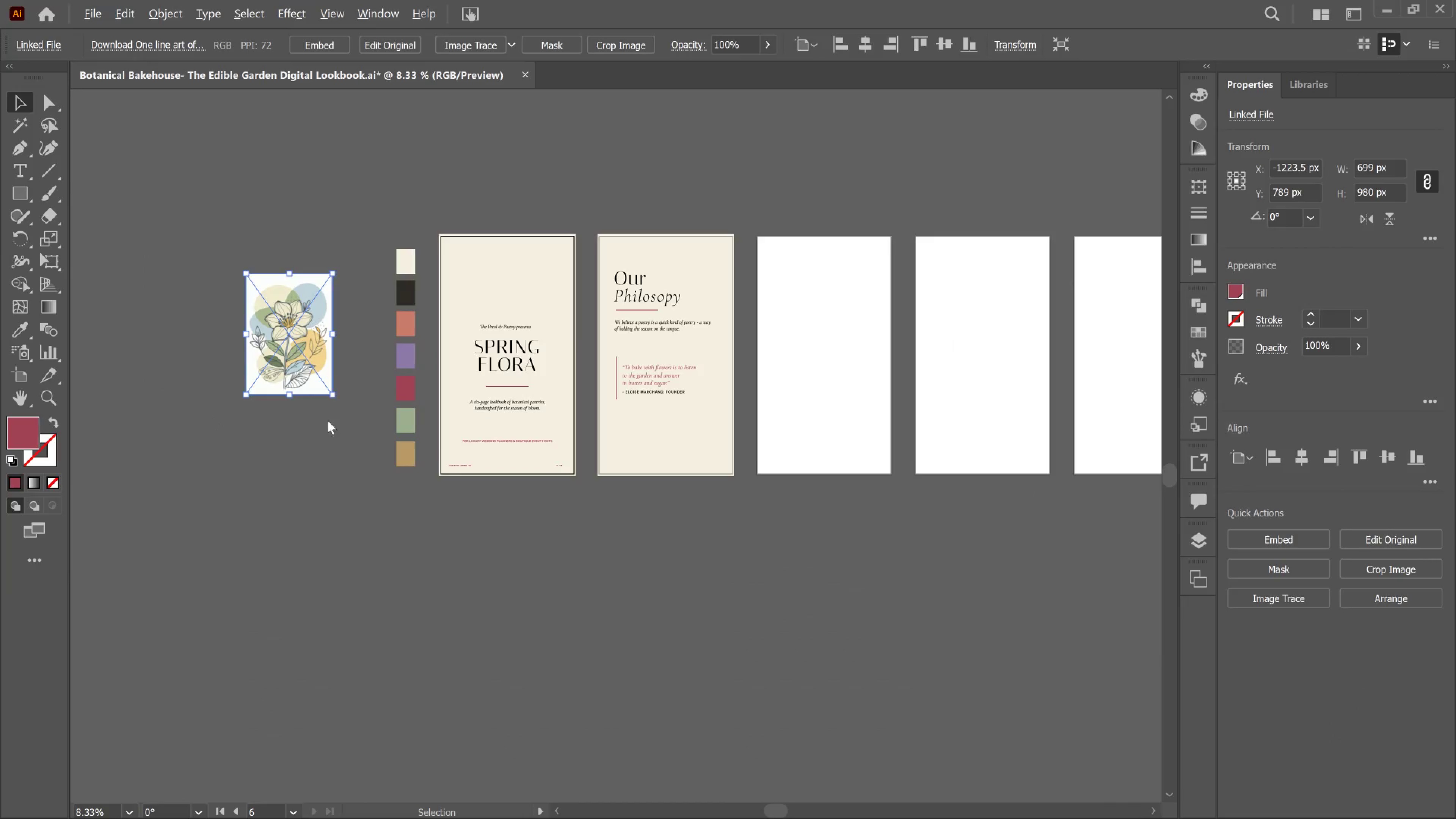 
key(Alt+Tab)
 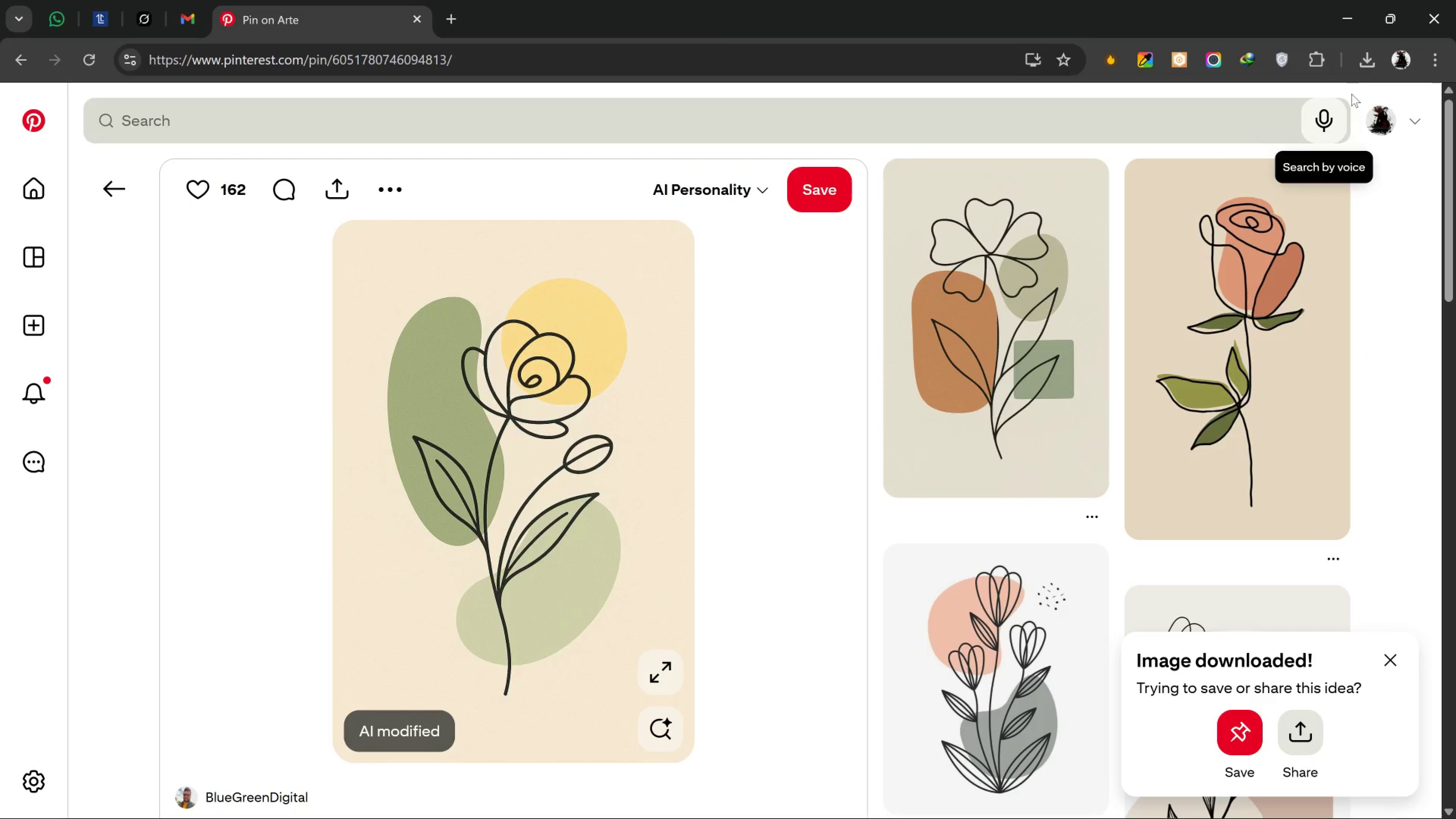 
left_click([1370, 56])
 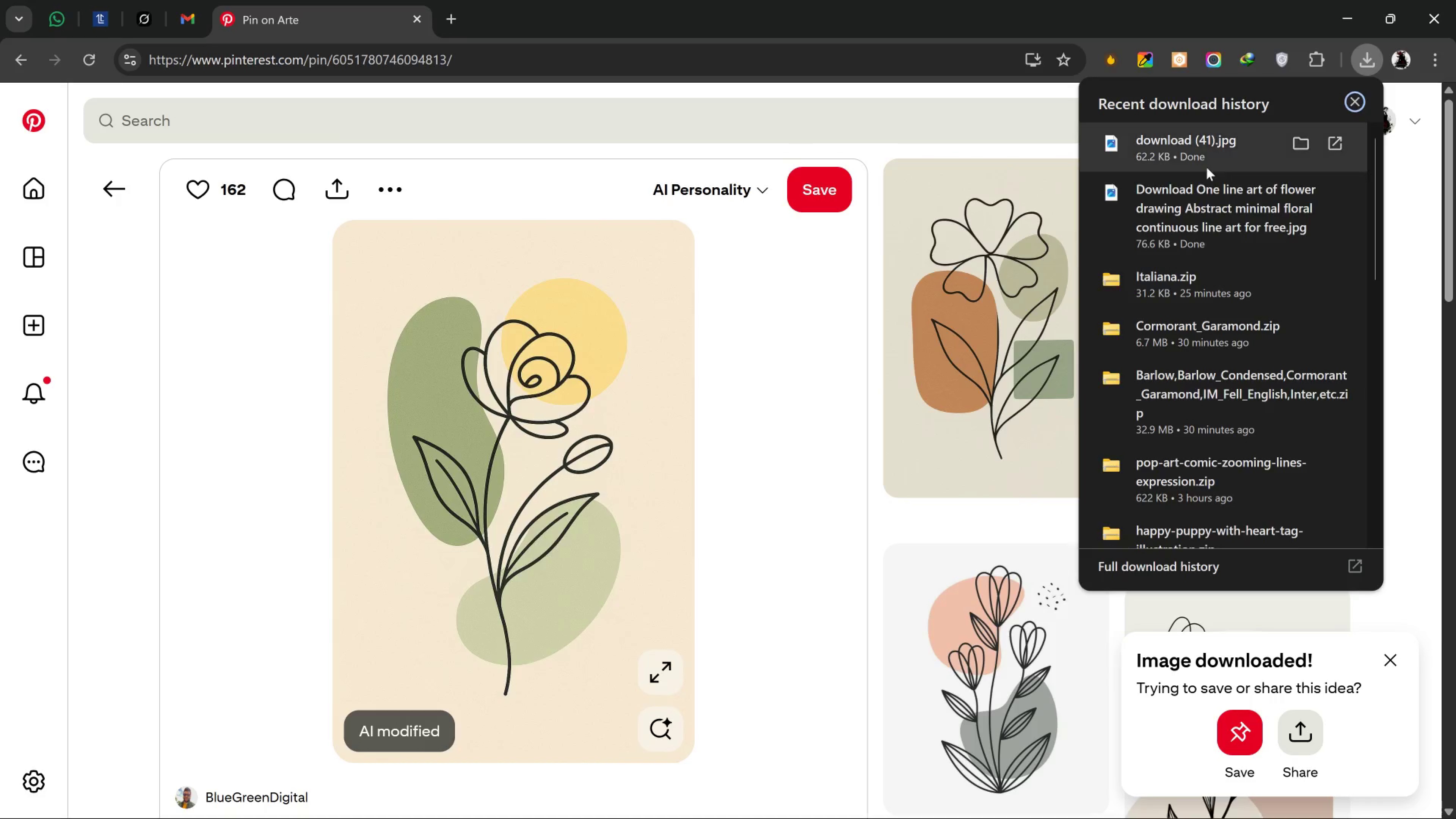 
left_click_drag(start_coordinate=[1203, 149], to_coordinate=[264, 484])
 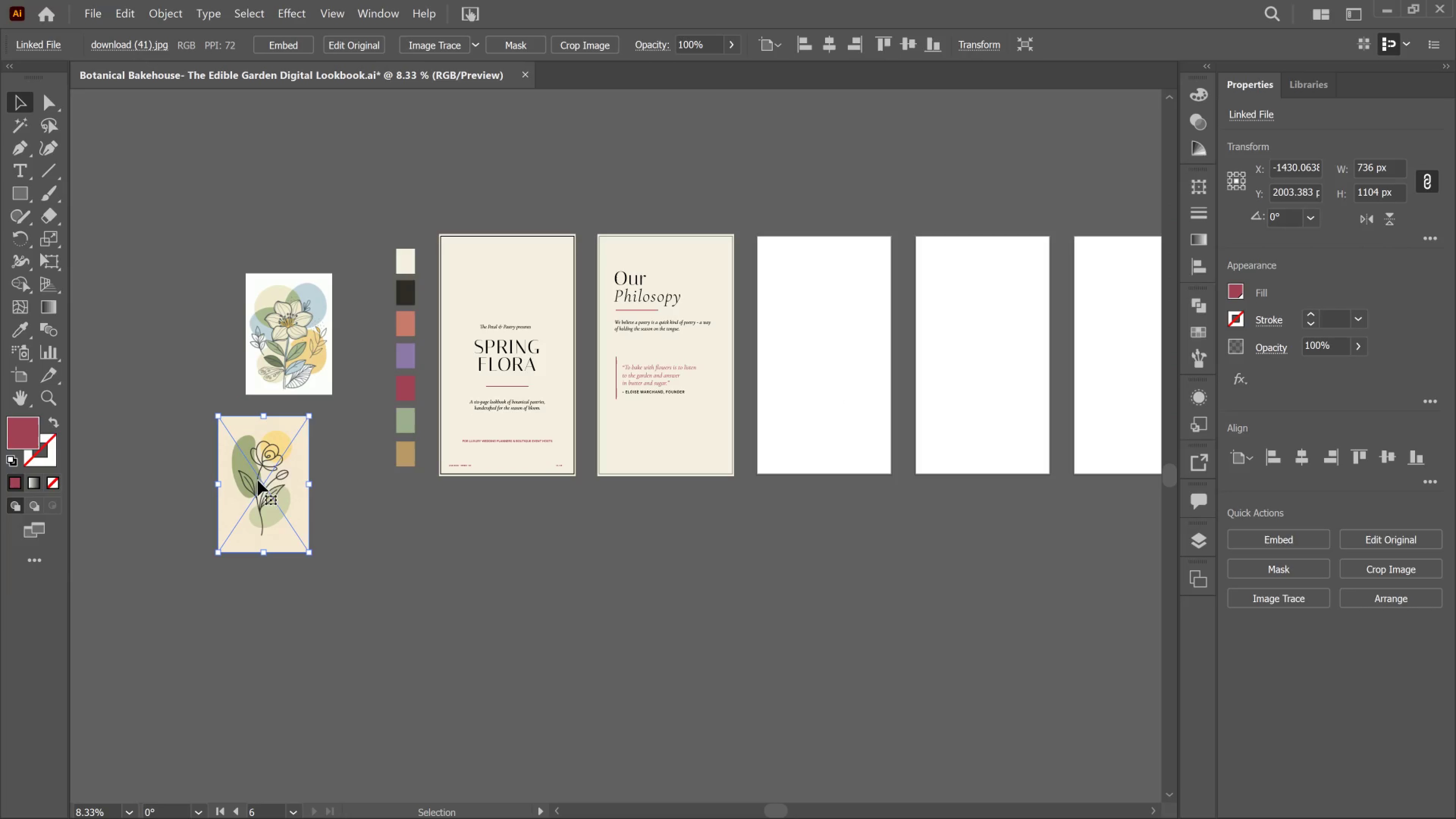 
key(Alt+Tab)
 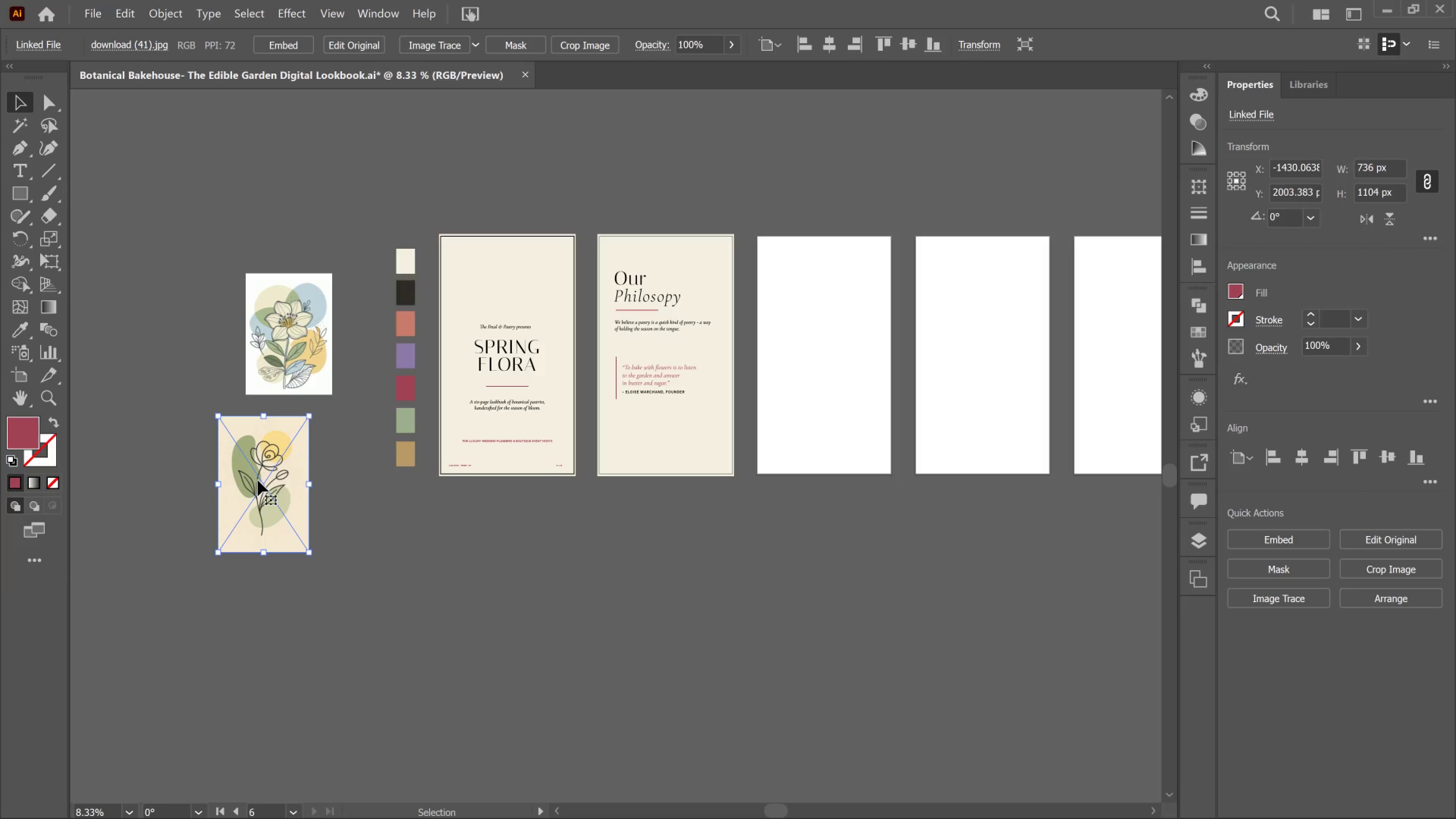 
left_click([347, 225])
 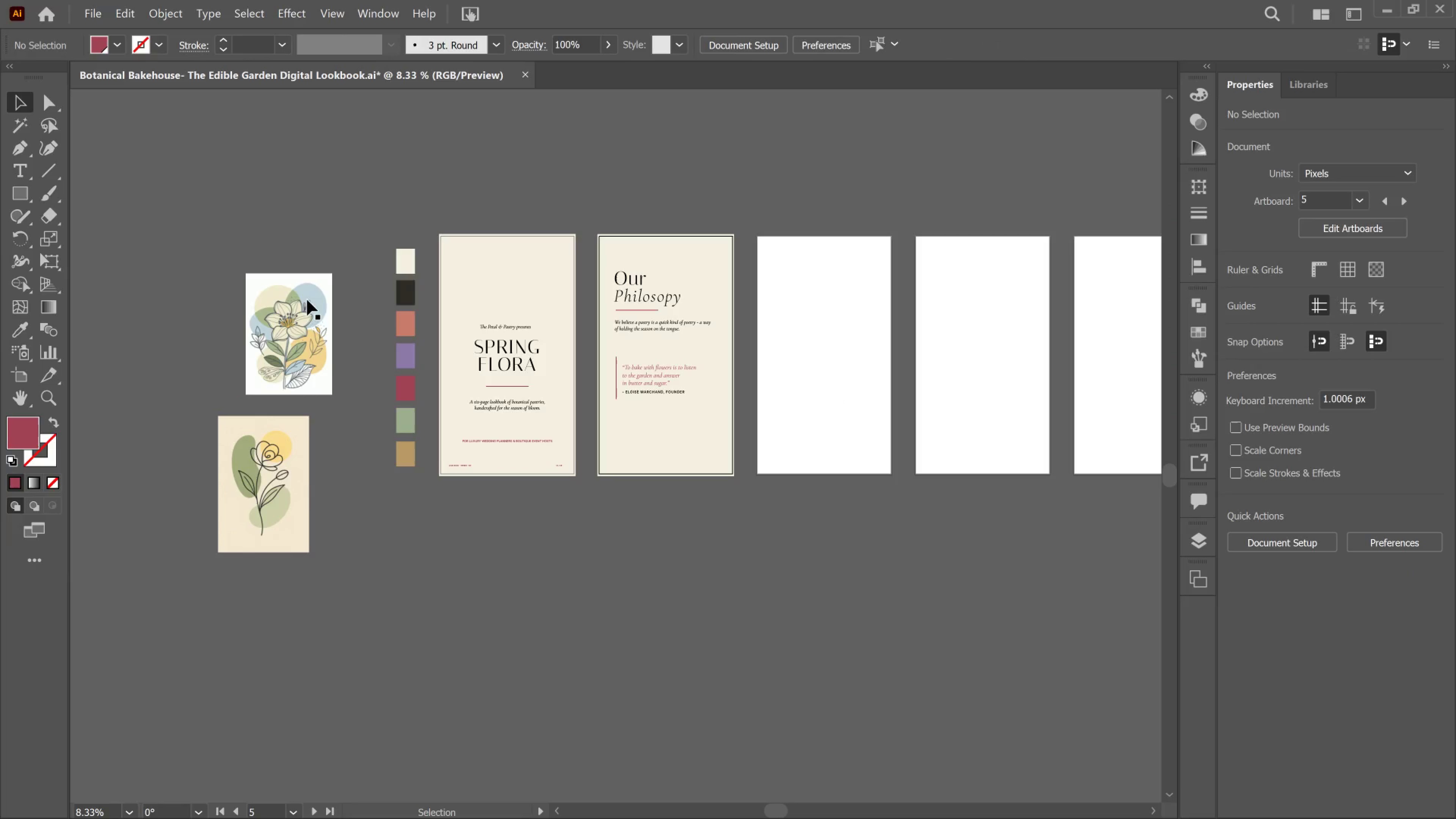 
left_click([305, 300])
 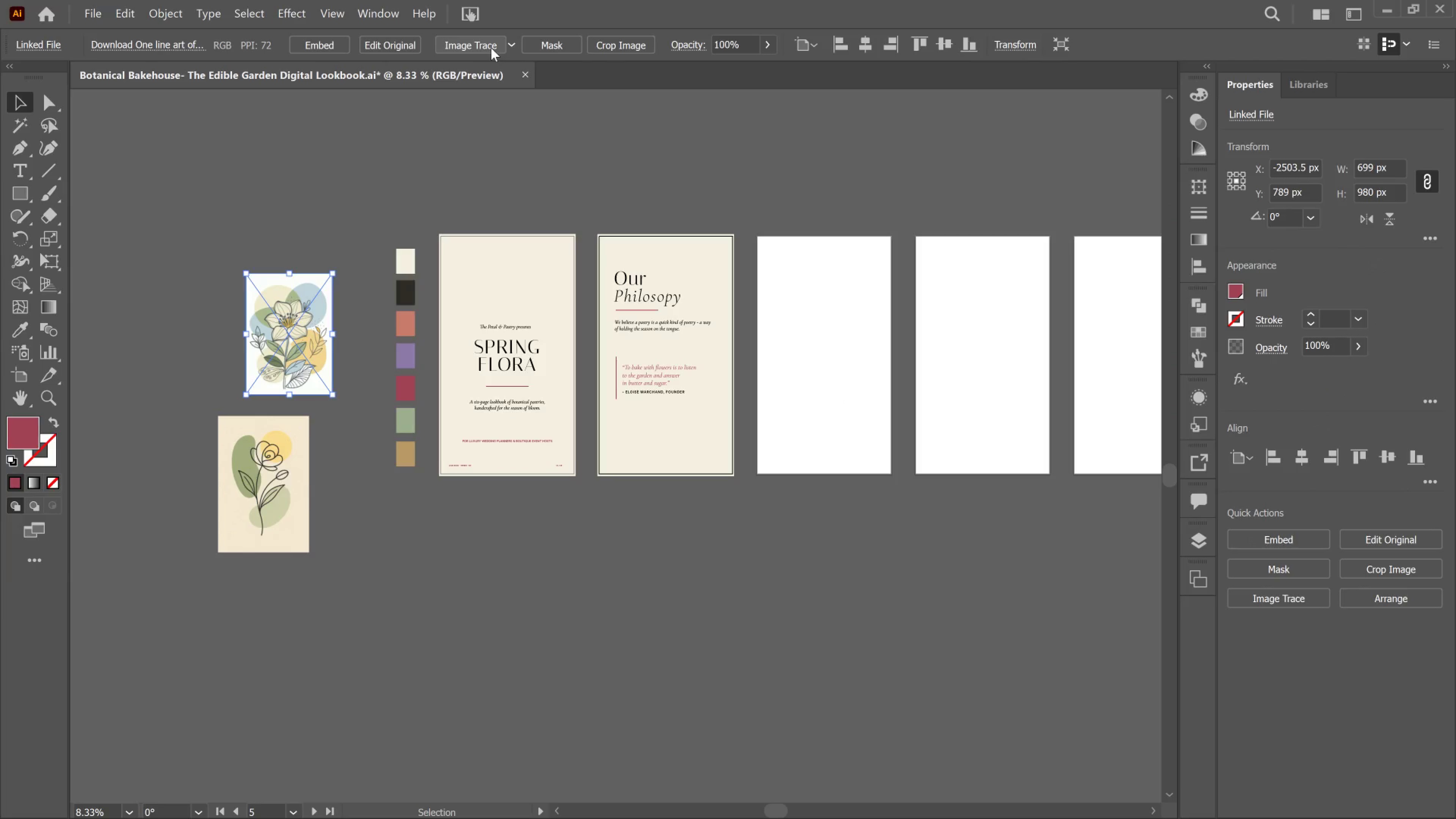 
left_click([510, 42])
 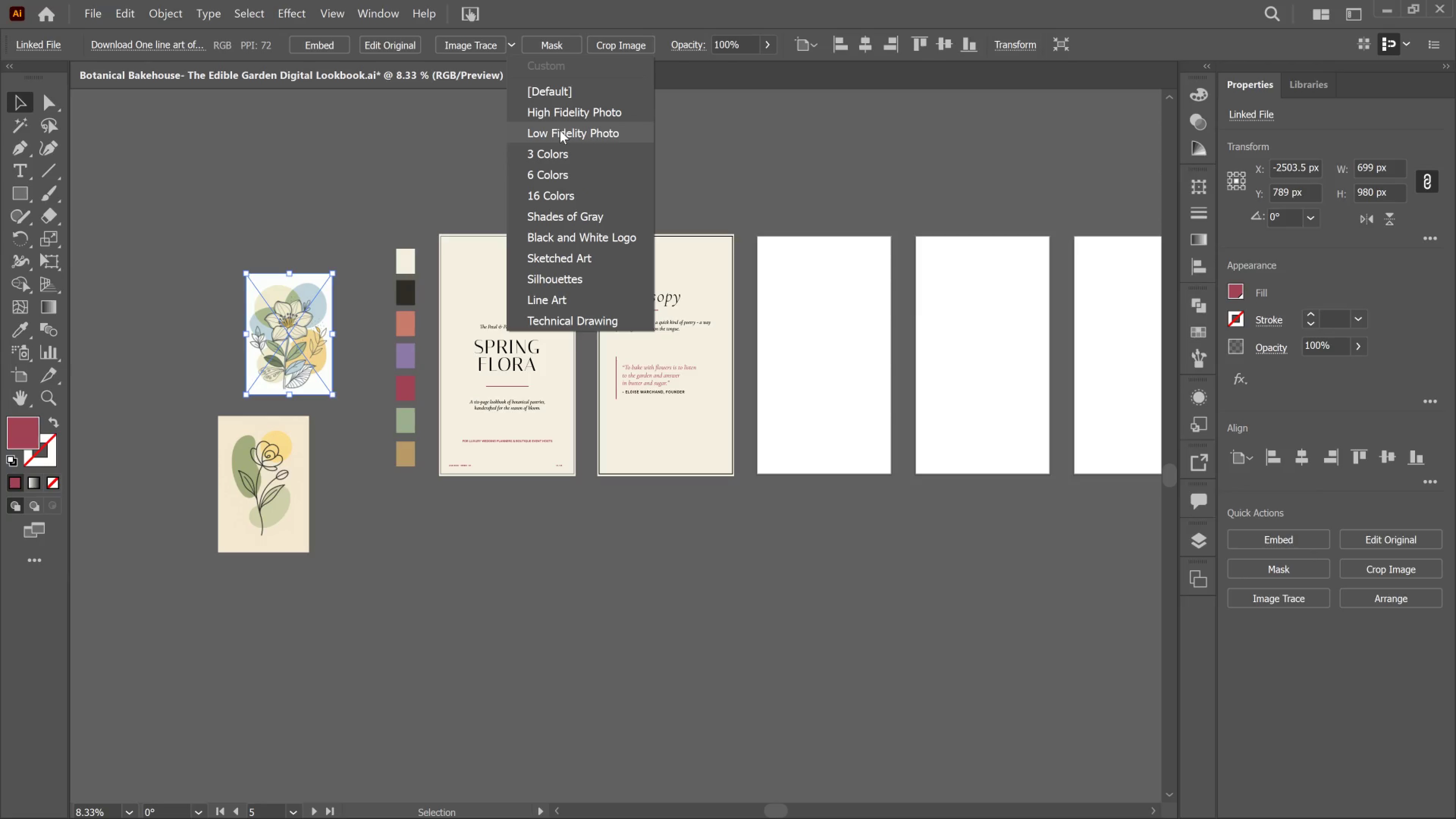 
left_click([560, 130])
 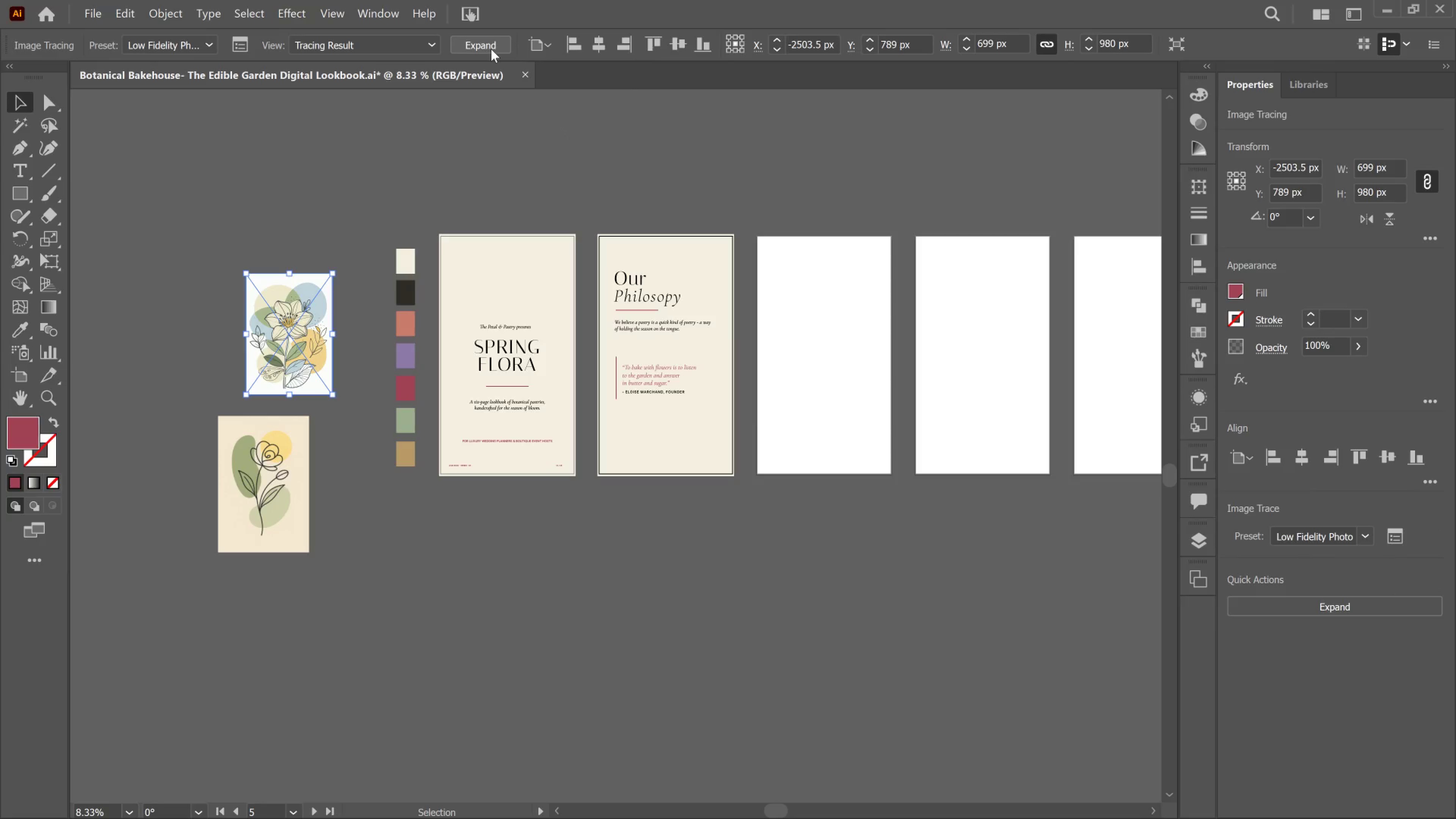 
wait(5.61)
 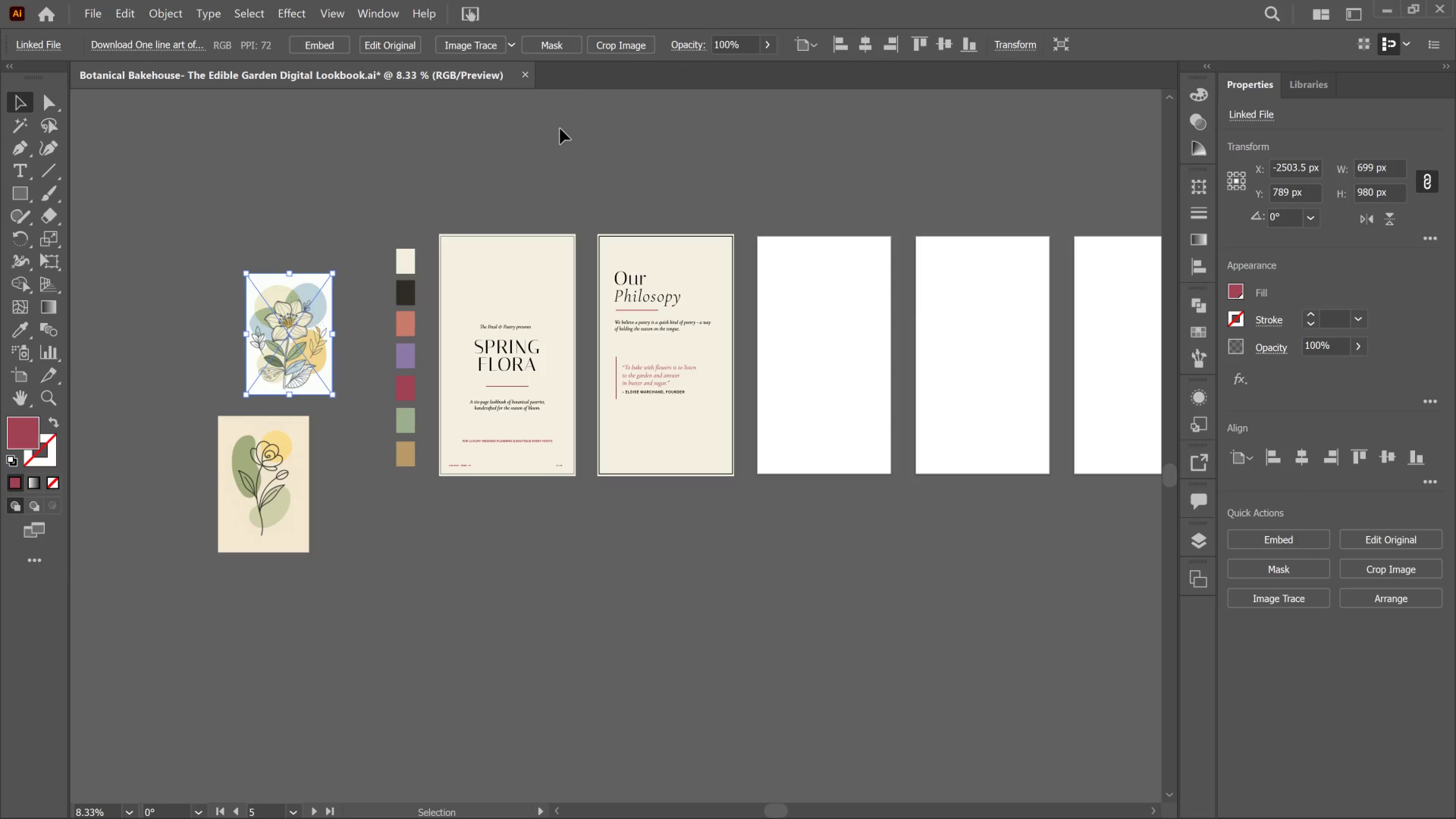 
left_click([296, 481])
 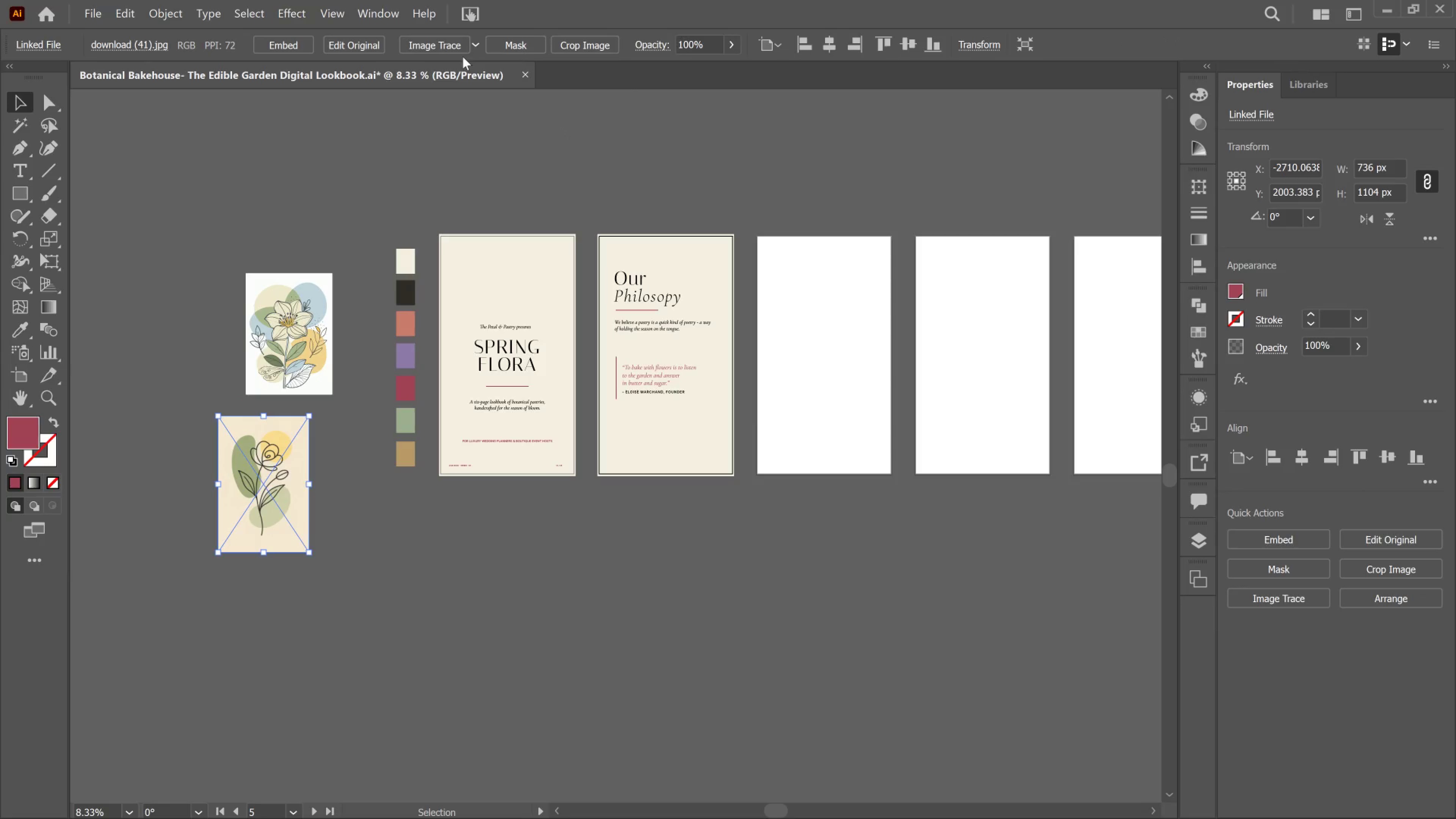 
mouse_move([461, 42])
 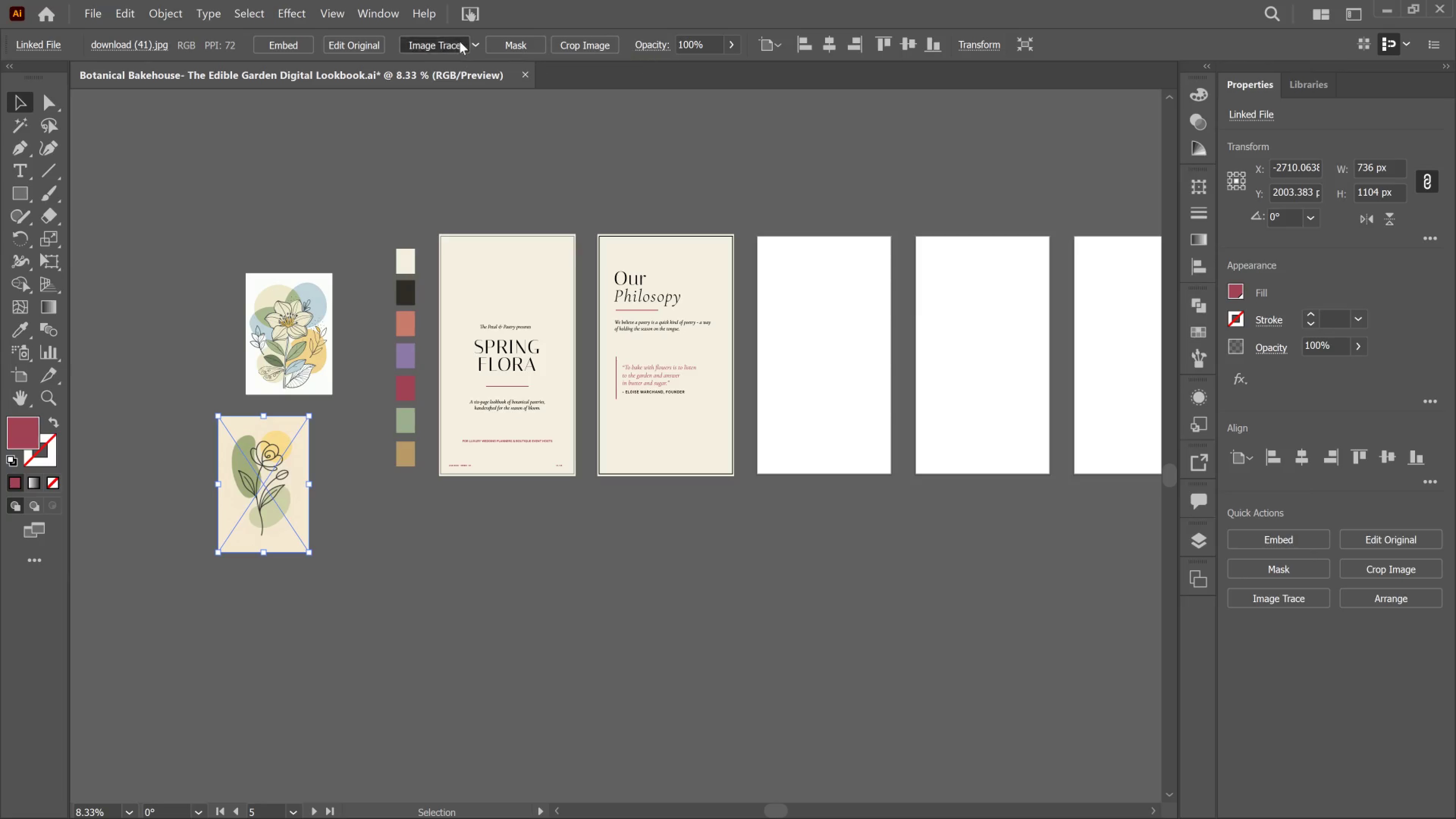 
left_click([460, 41])
 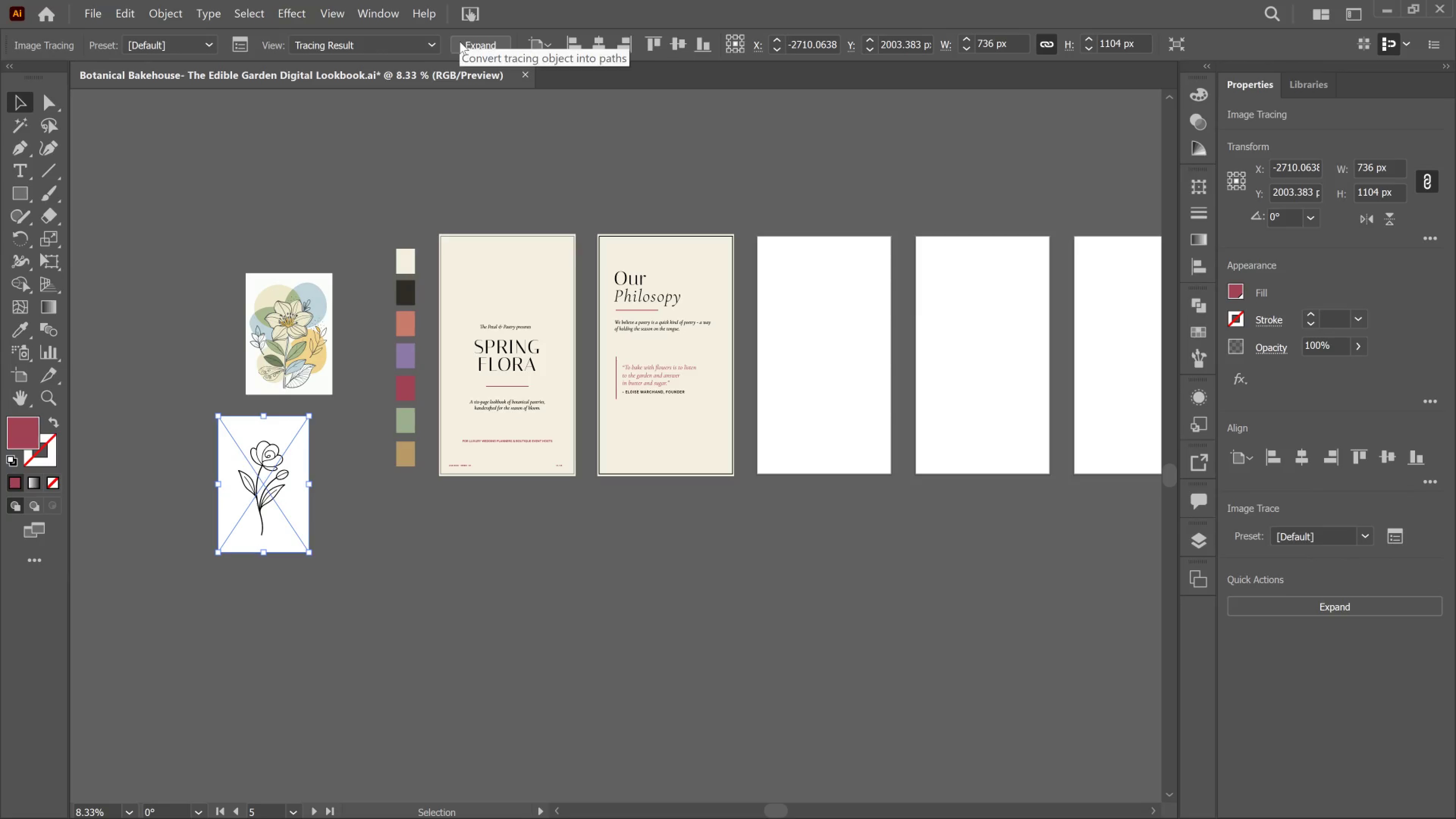 
key(Control+Z)
 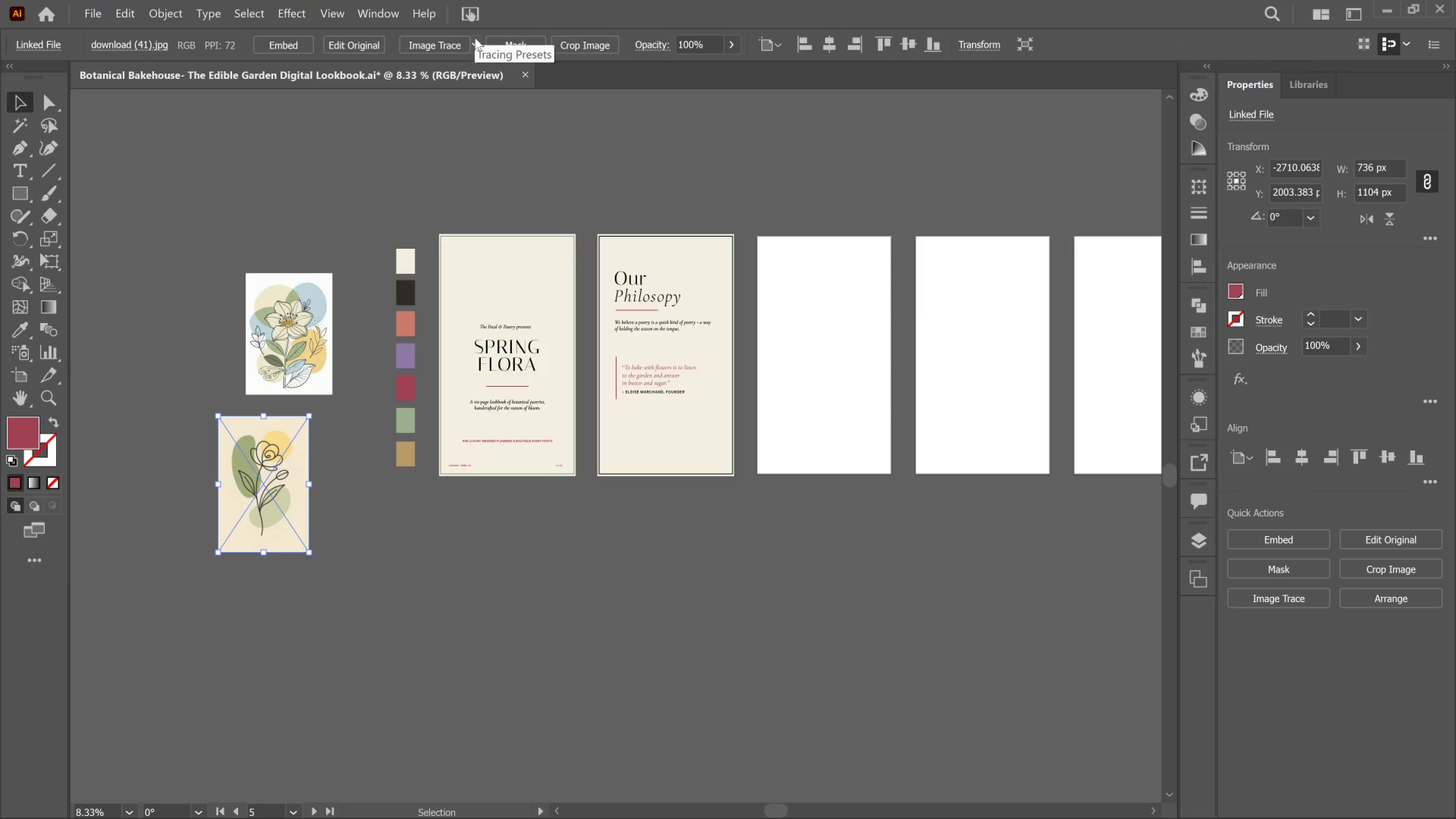 
left_click([475, 38])
 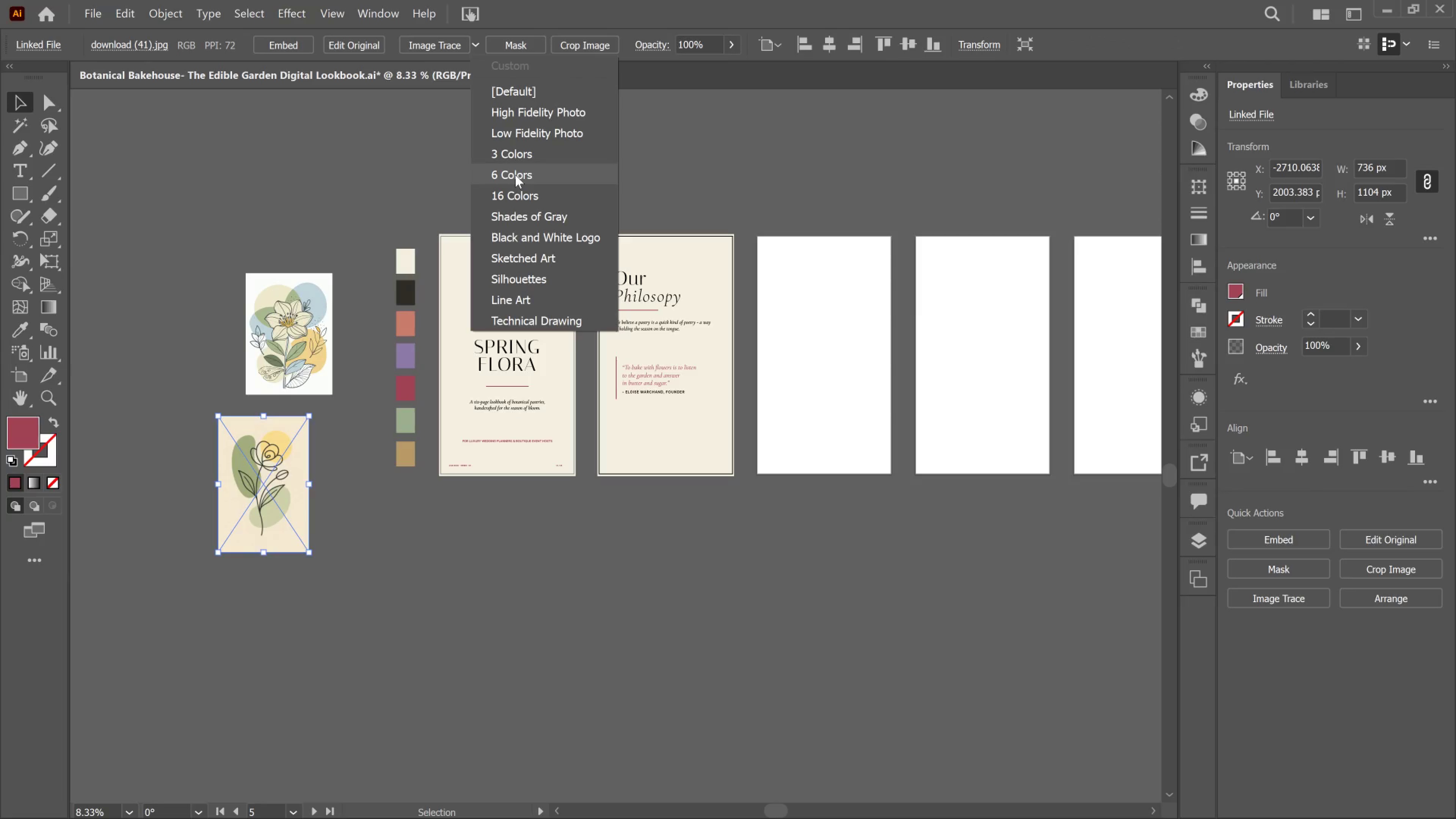 
left_click([515, 175])
 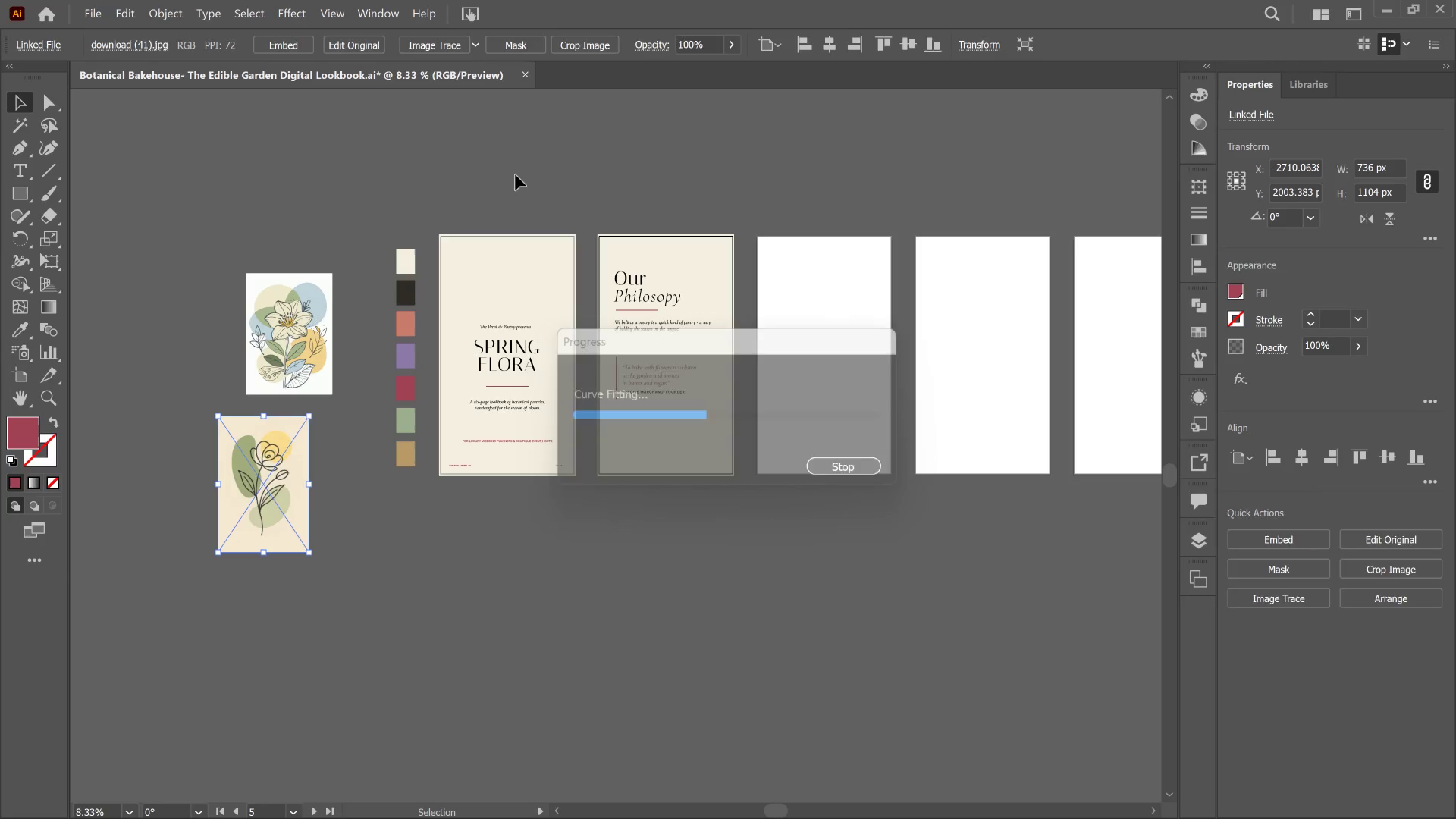 
wait(6.42)
 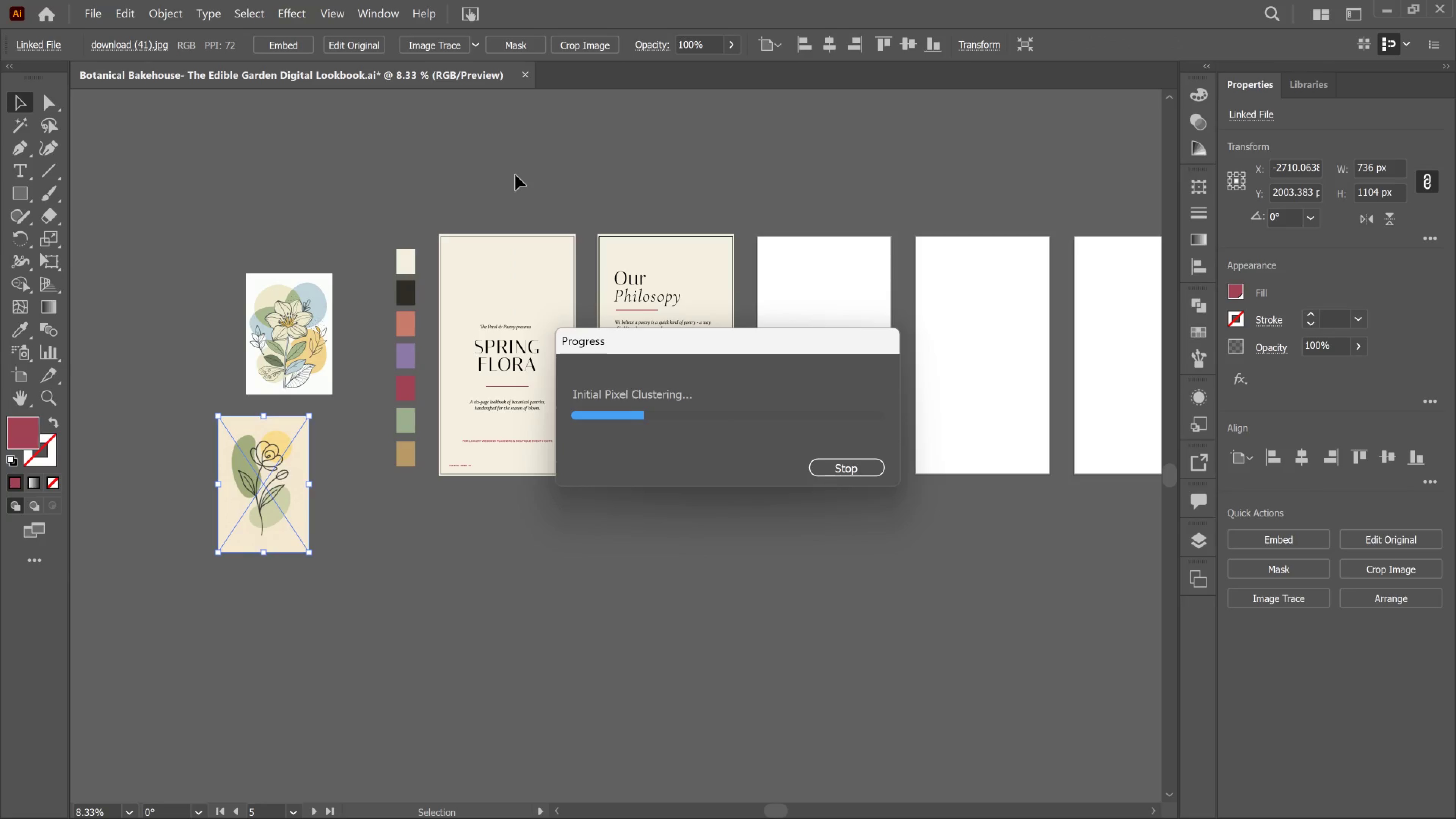 
left_click([515, 175])
 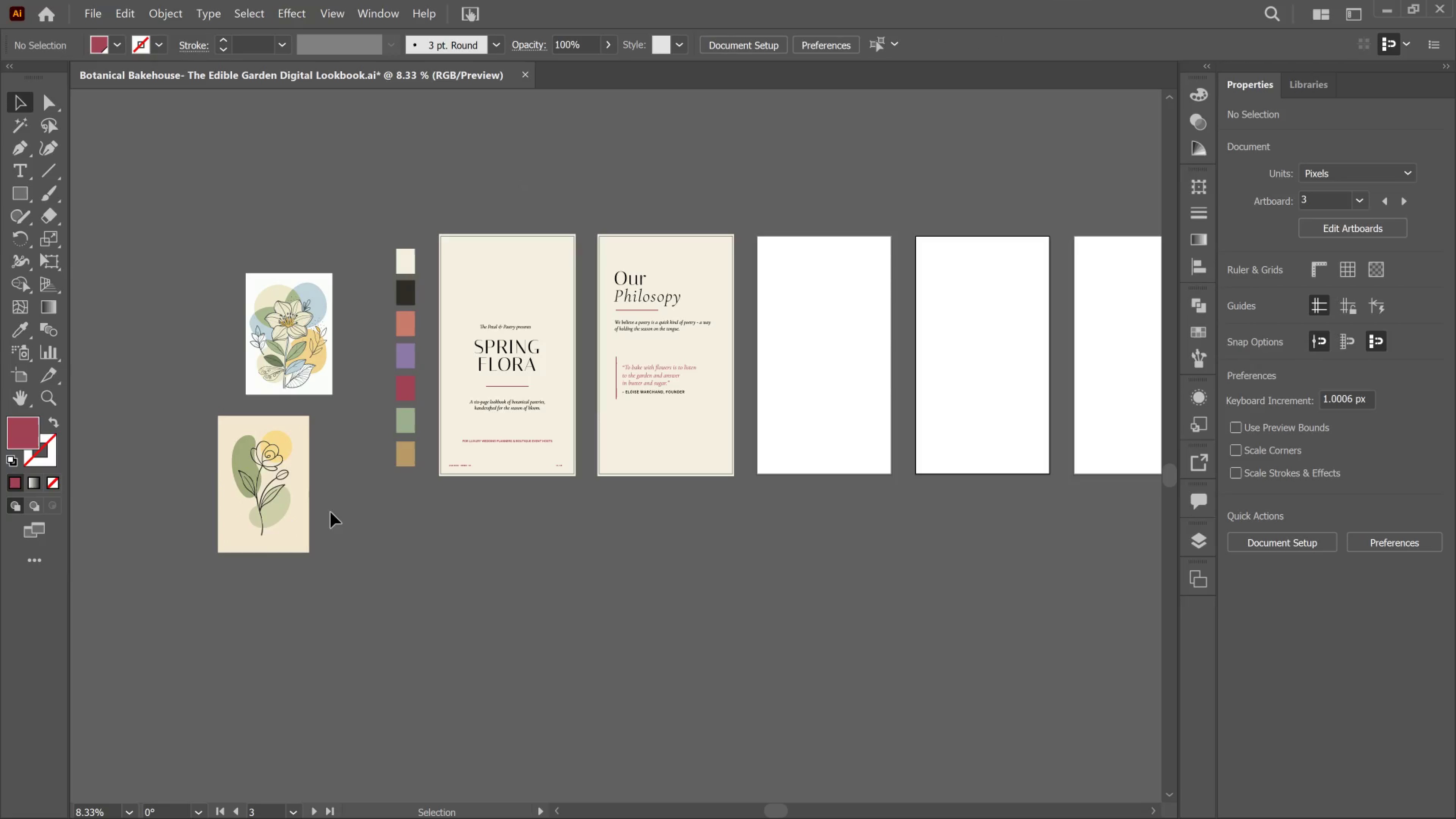 
hold_key(key=AltLeft, duration=0.5)
scroll: coordinate [315, 529], scroll_direction: up, amount: 1.0
 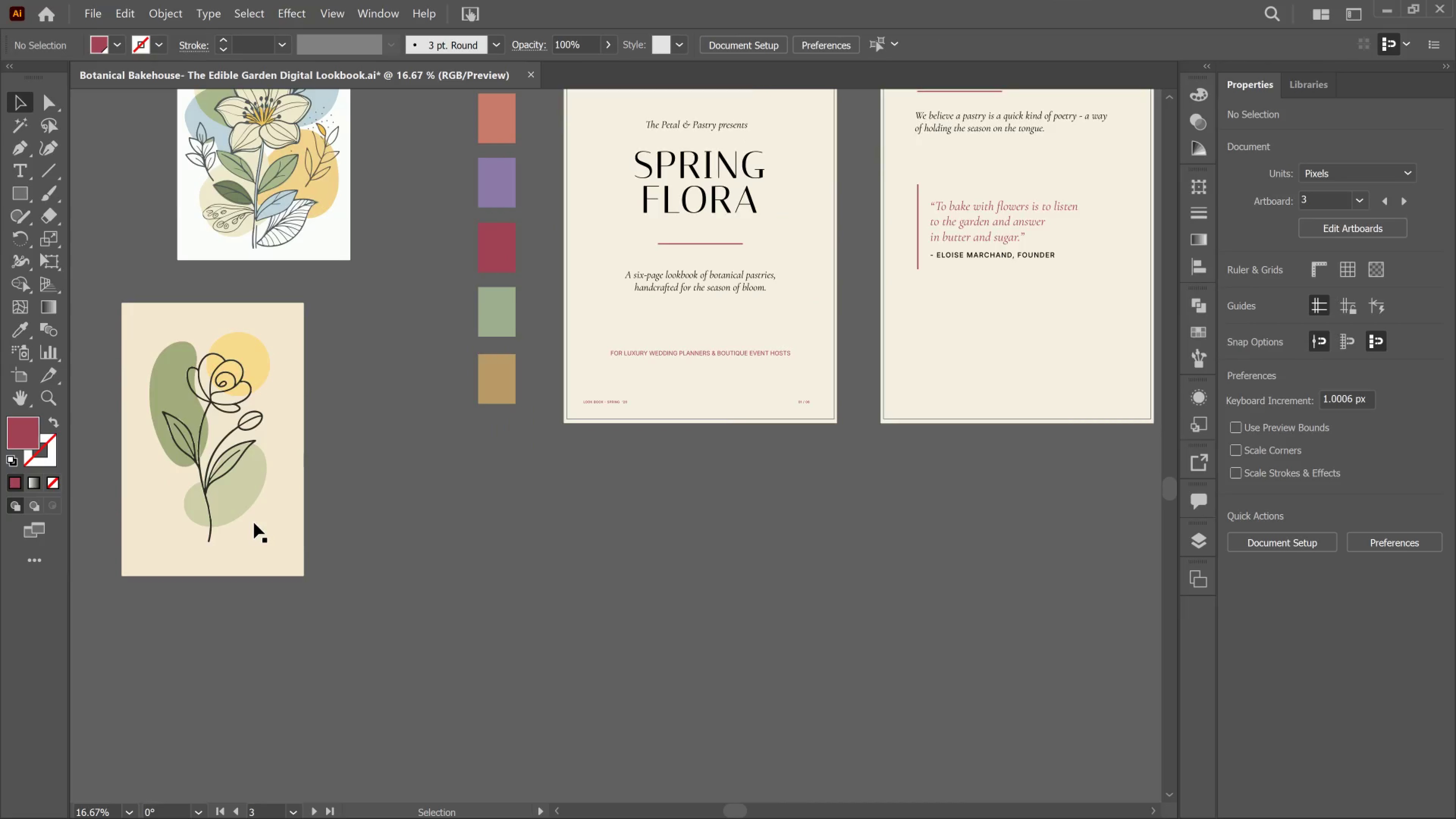 
key(Alt+AltLeft)
 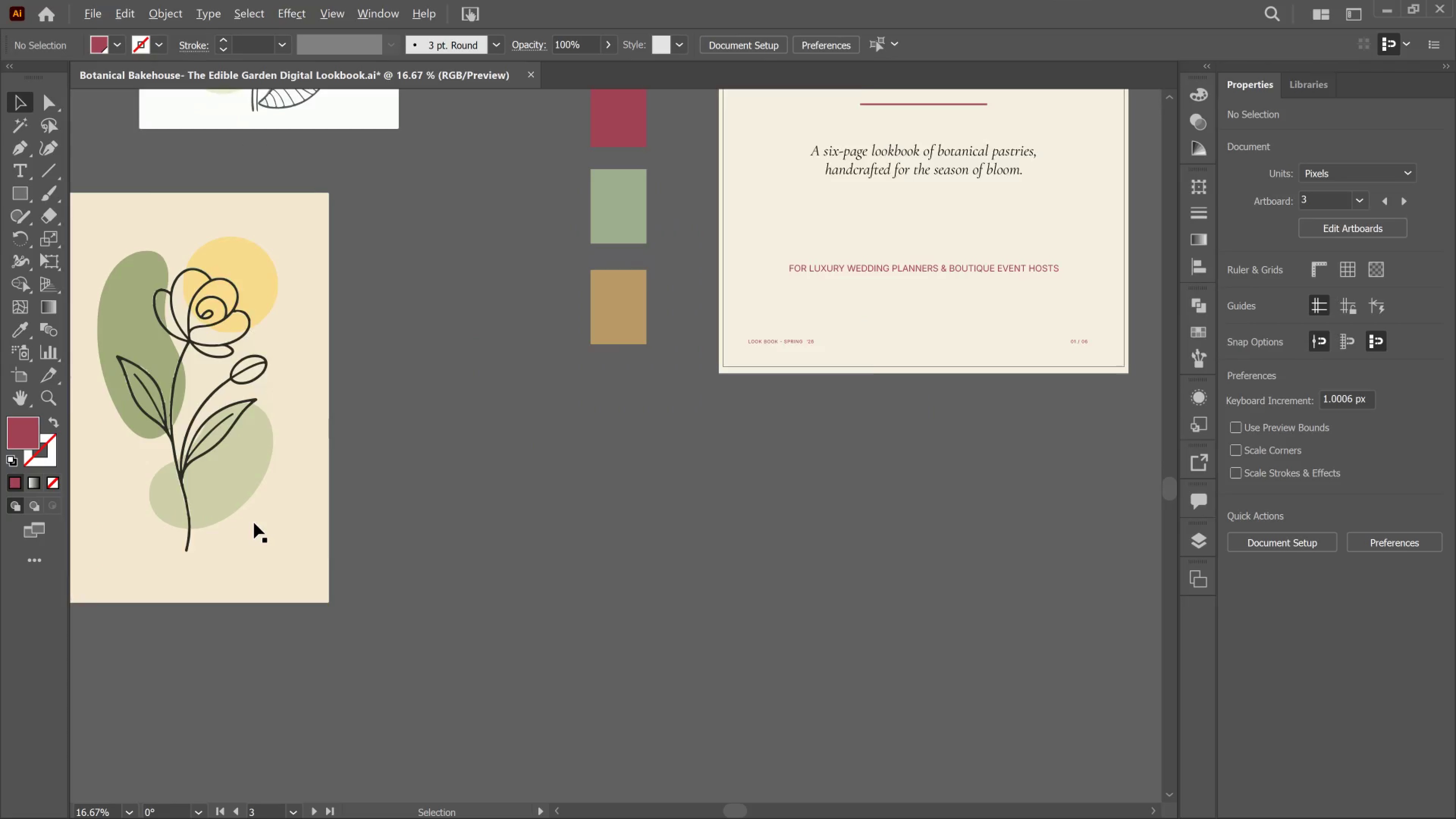 
scroll: coordinate [254, 523], scroll_direction: up, amount: 2.0
 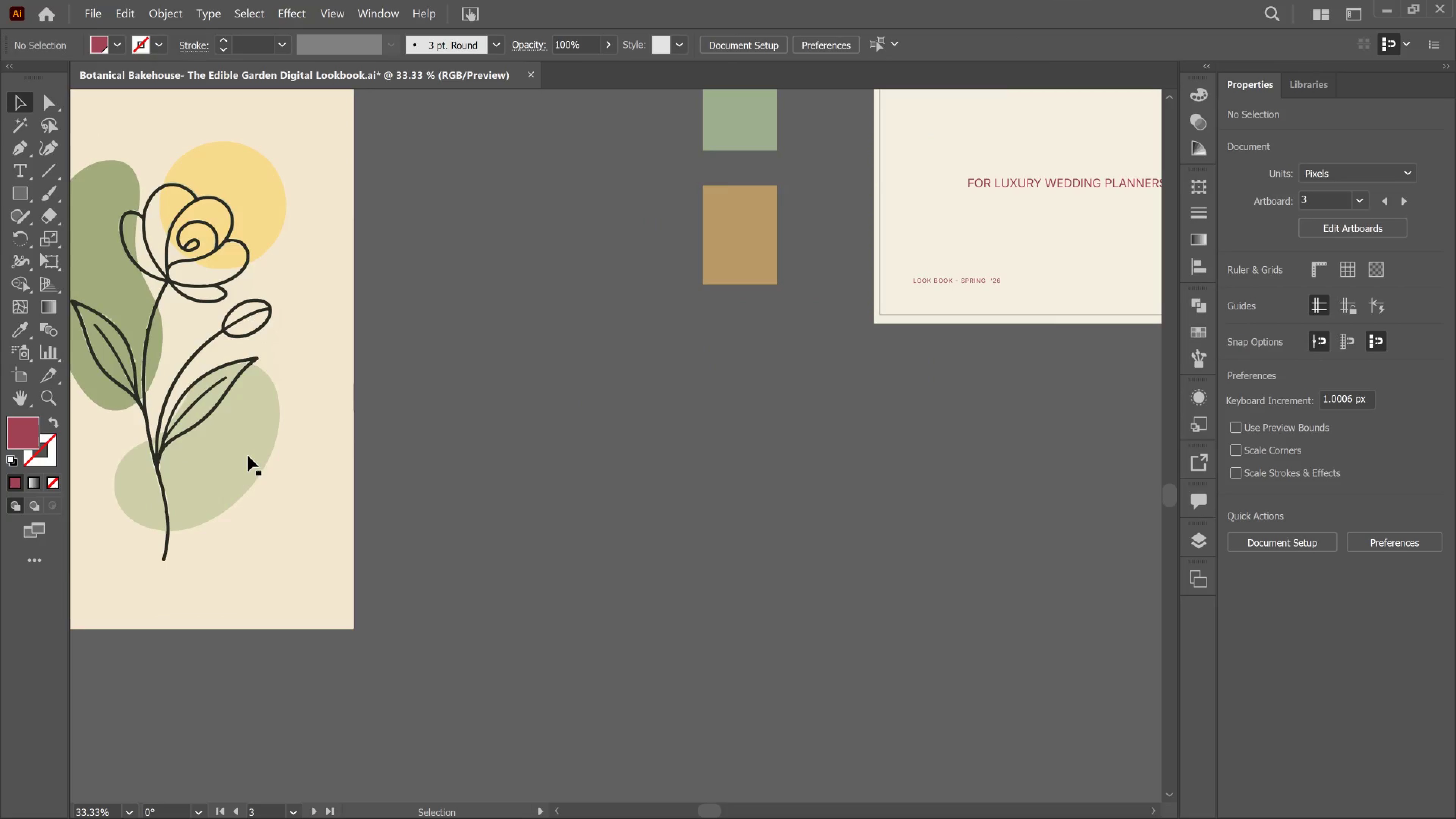 
left_click_drag(start_coordinate=[248, 456], to_coordinate=[295, 497])
 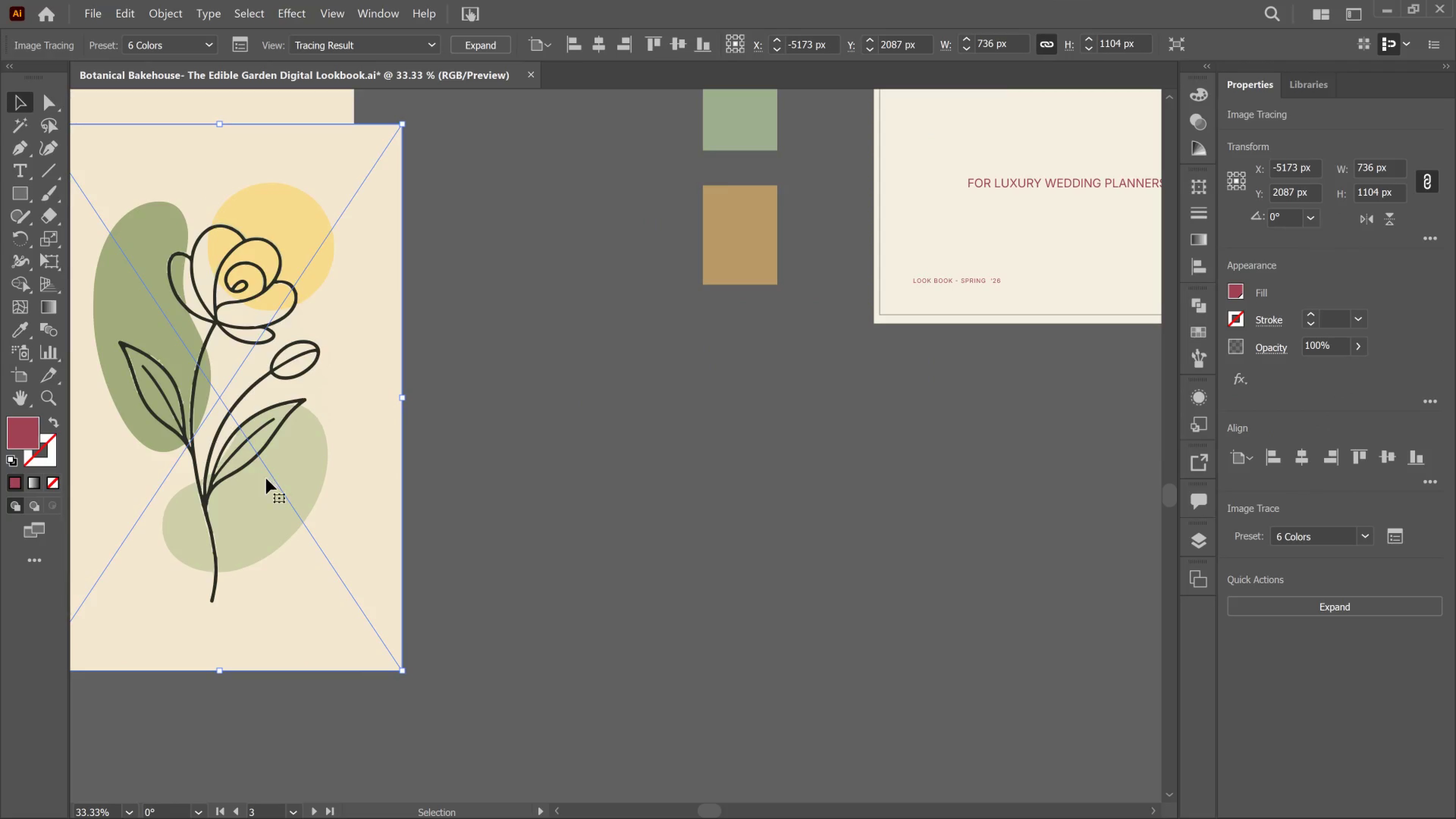 
hold_key(key=AltLeft, duration=0.6)
 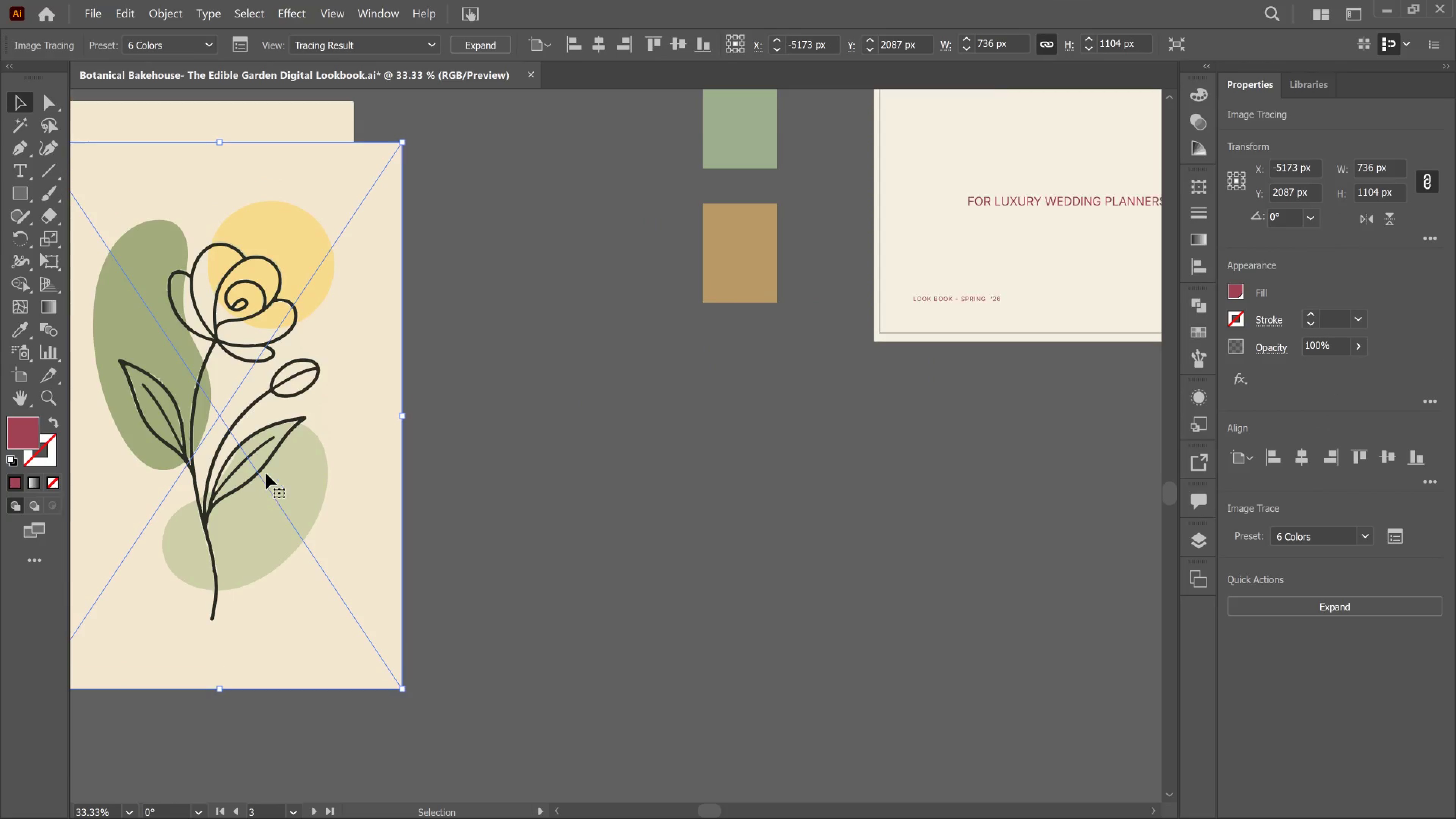 
scroll: coordinate [266, 479], scroll_direction: up, amount: 1.0
 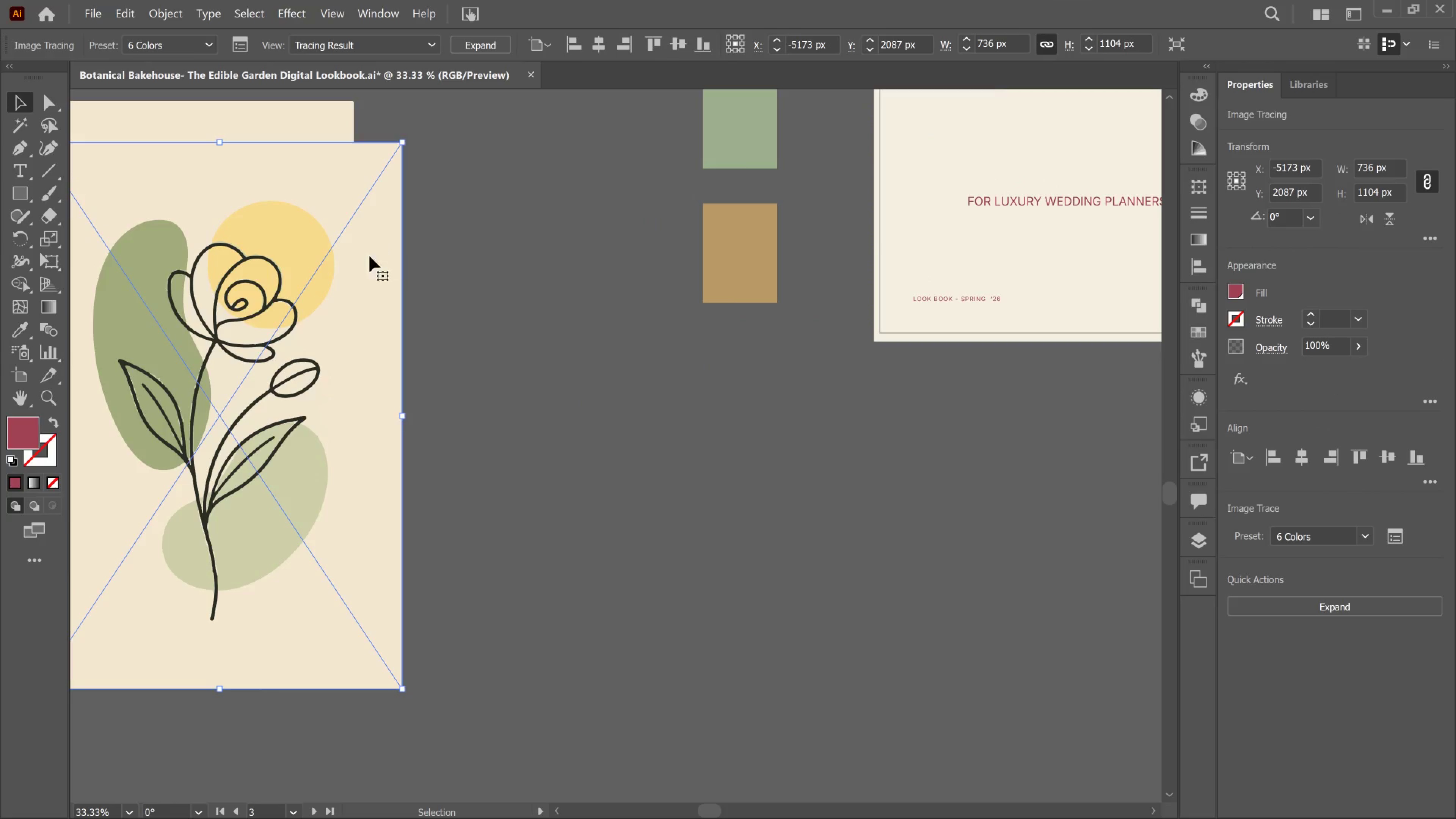 
left_click_drag(start_coordinate=[370, 256], to_coordinate=[697, 389])
 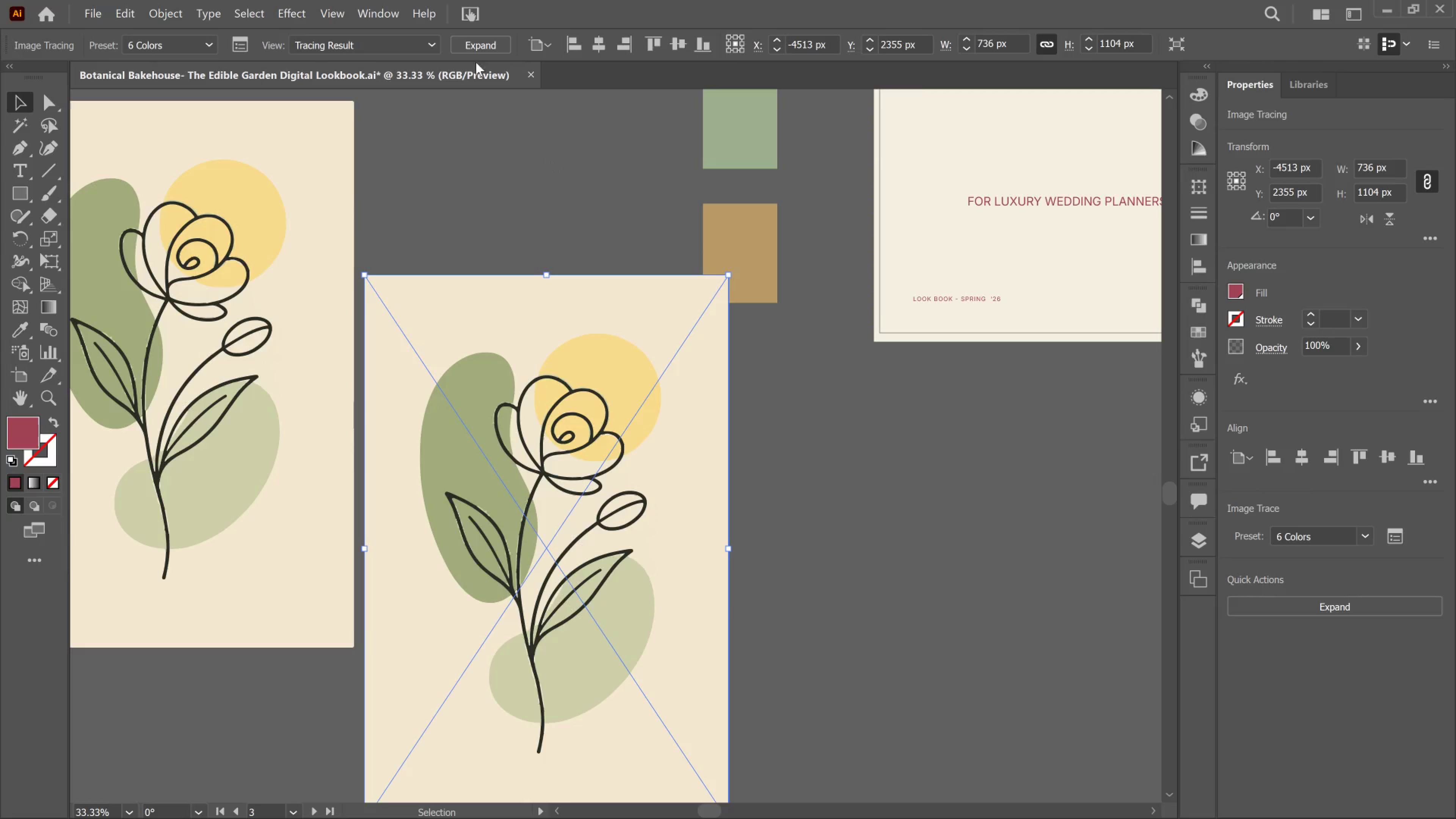 
left_click([216, 245])
 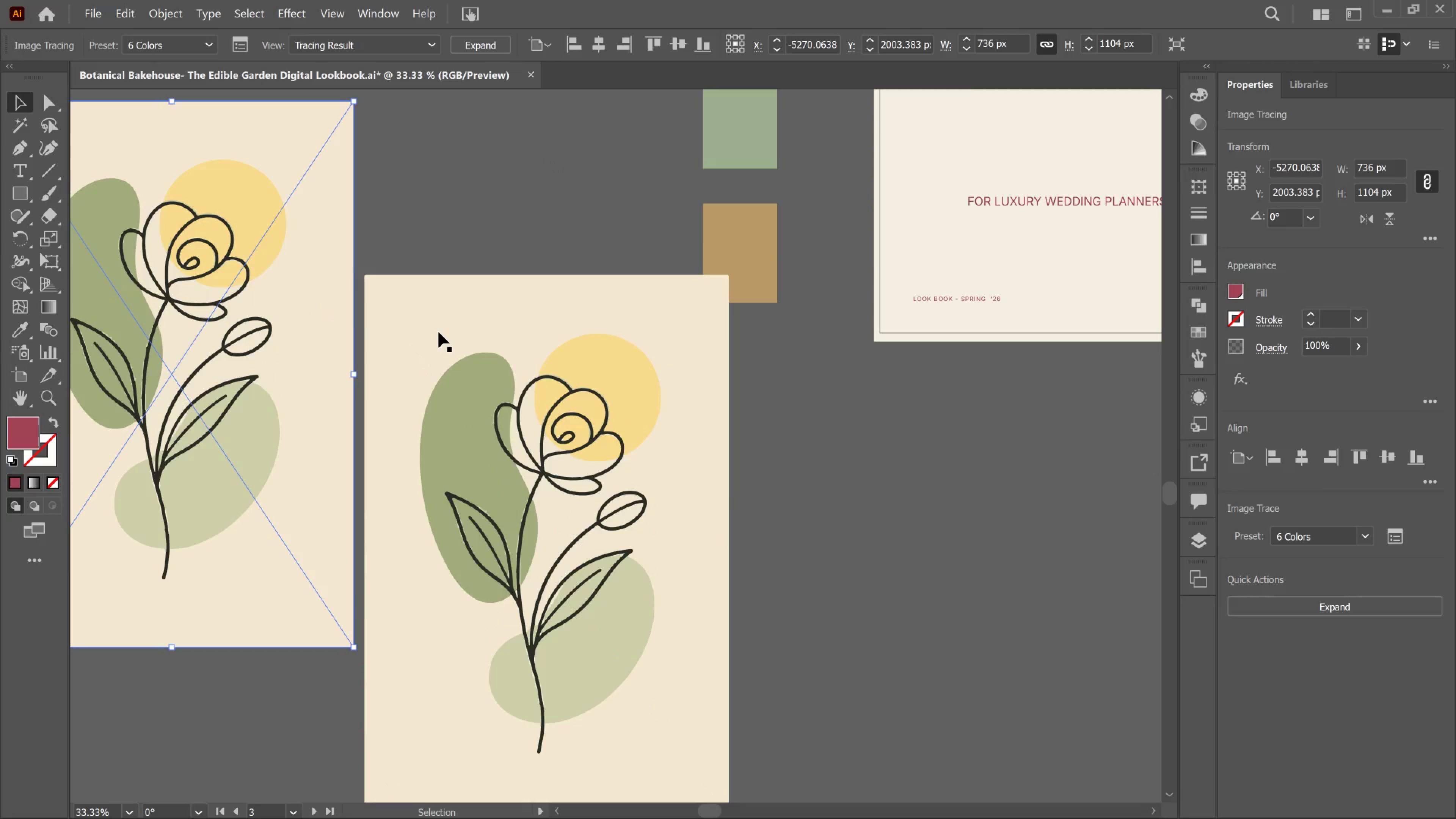 
key(Control+Z)
 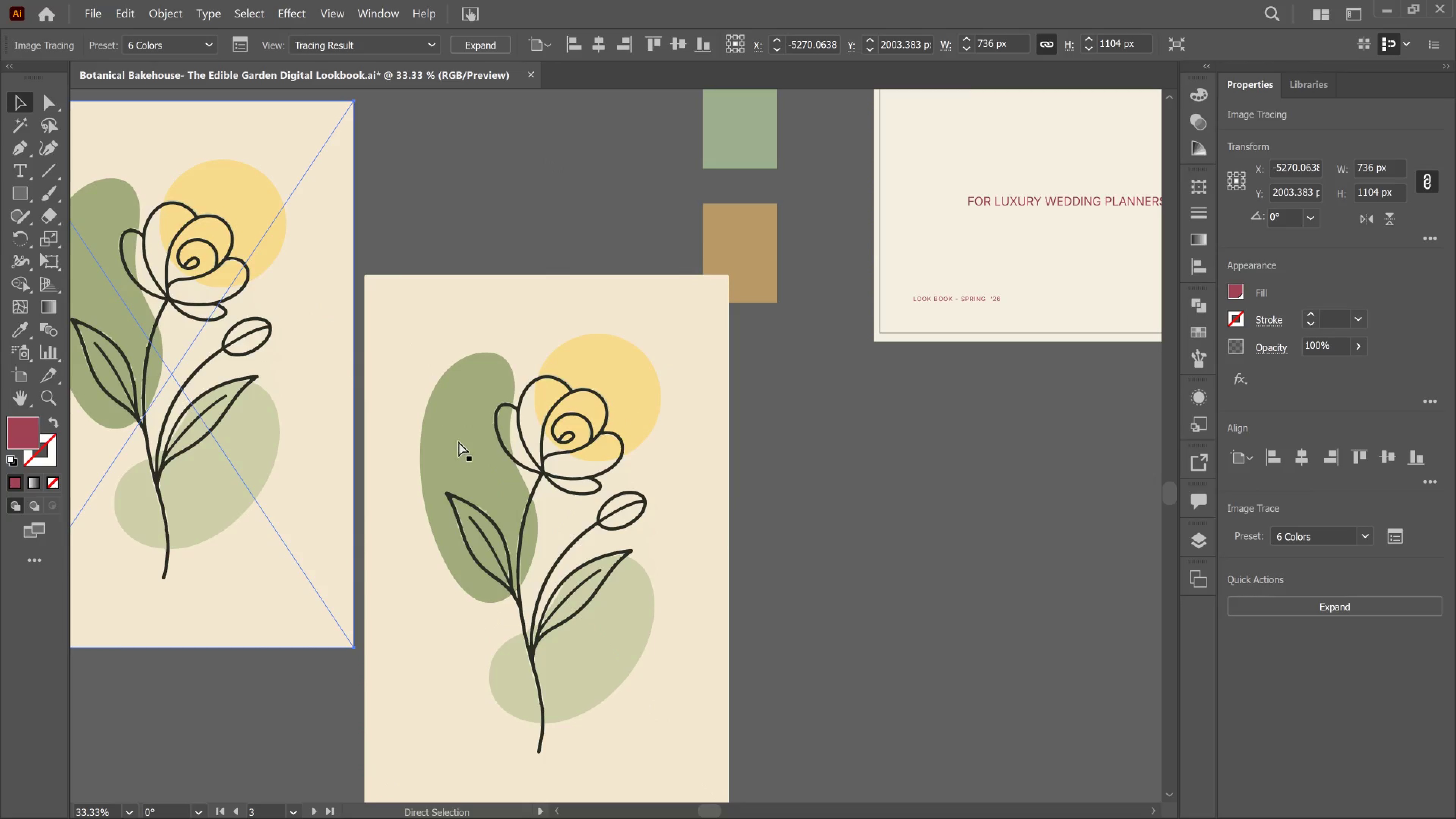 
left_click([458, 441])
 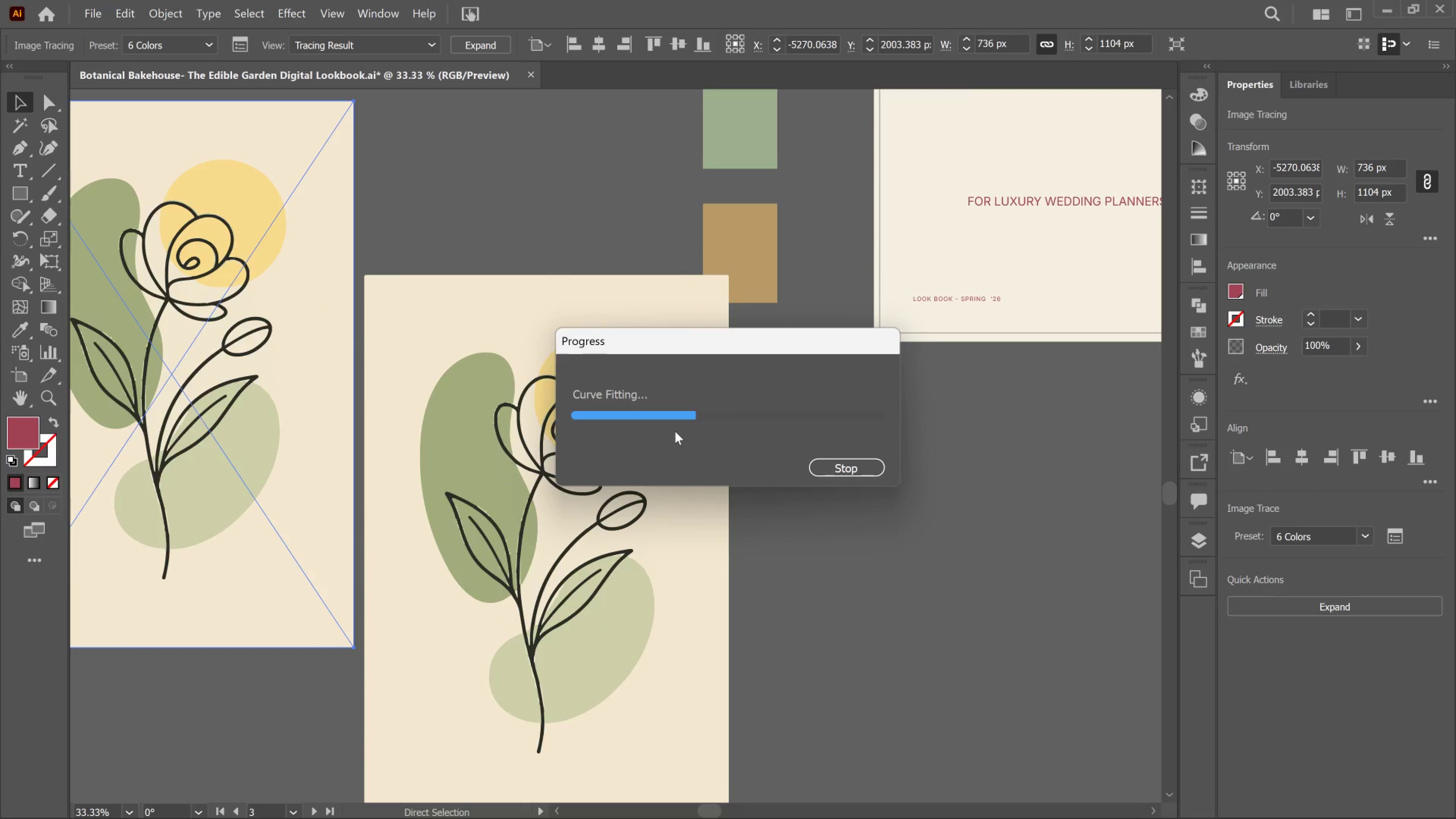 
left_click([319, 431])
 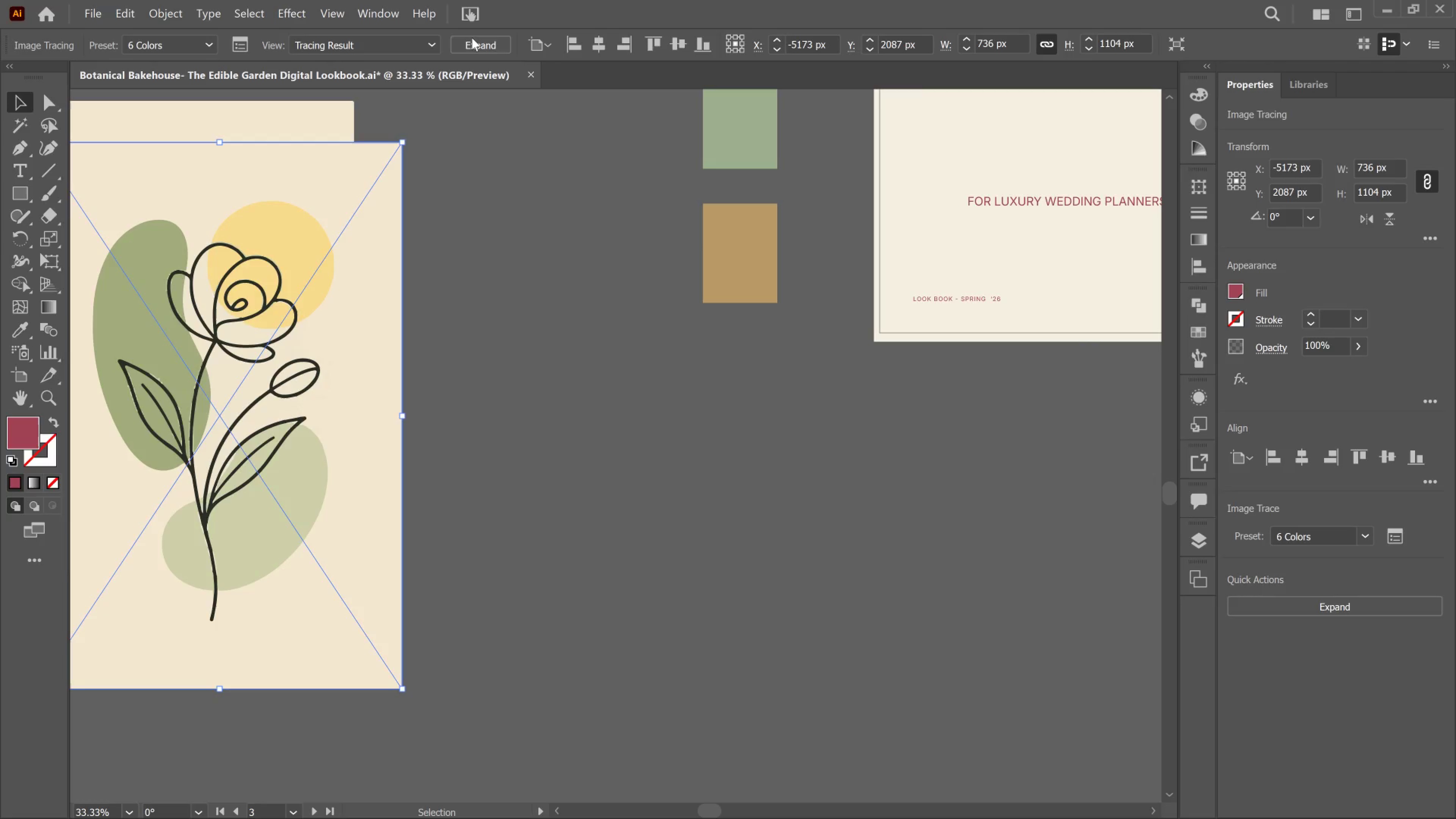 
left_click([473, 46])
 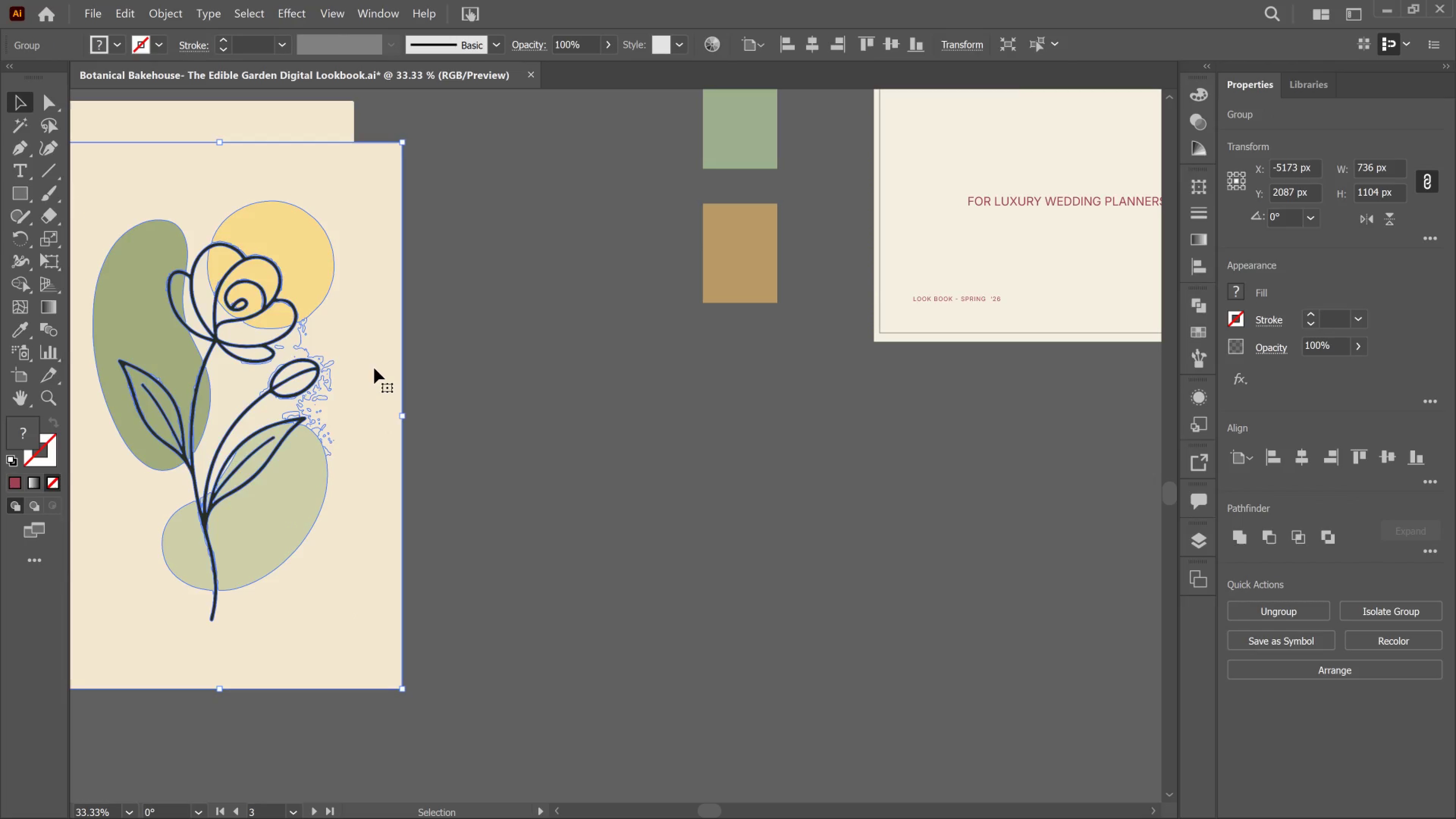 
left_click_drag(start_coordinate=[374, 368], to_coordinate=[705, 428])
 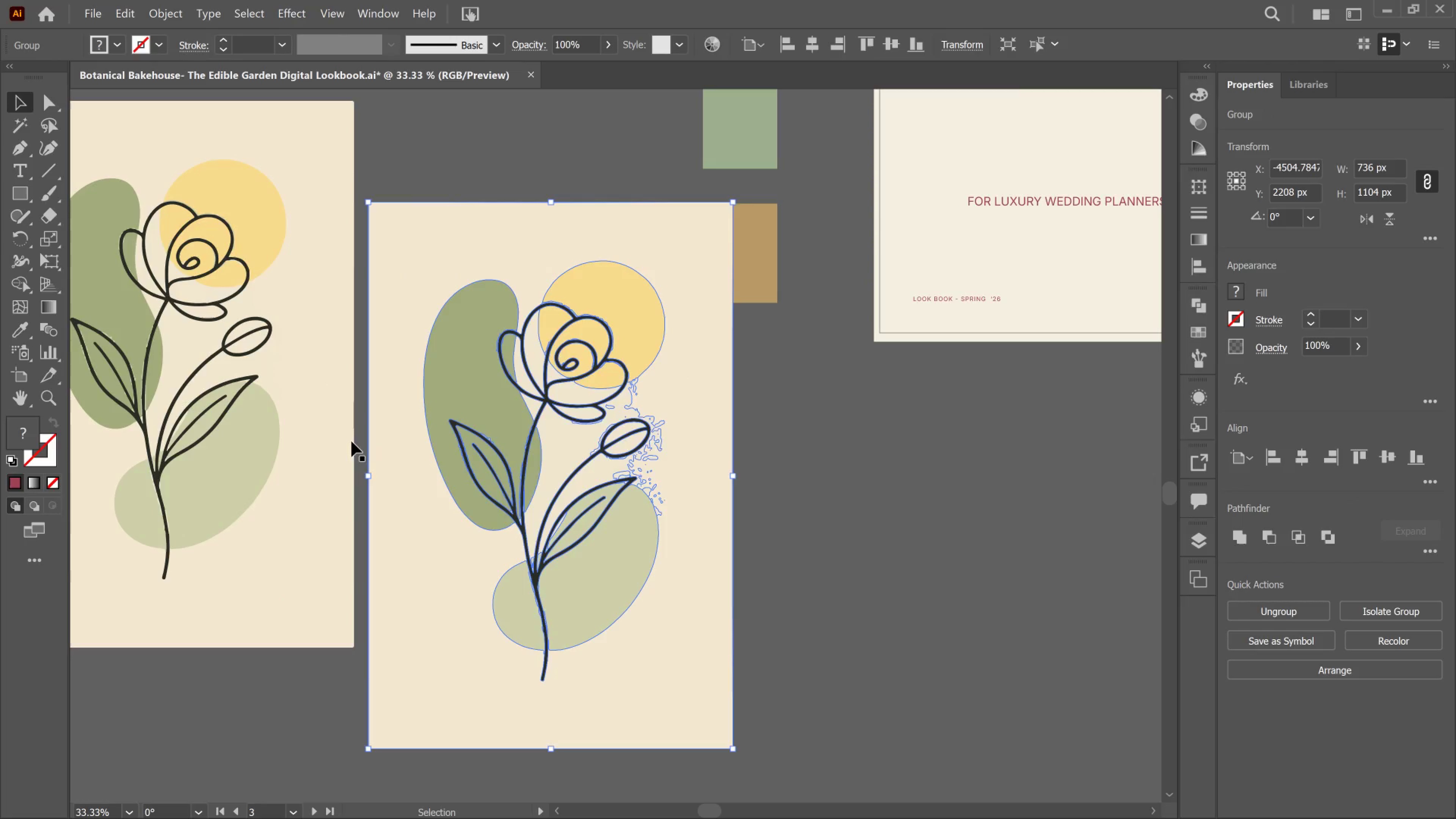 
left_click([303, 439])
 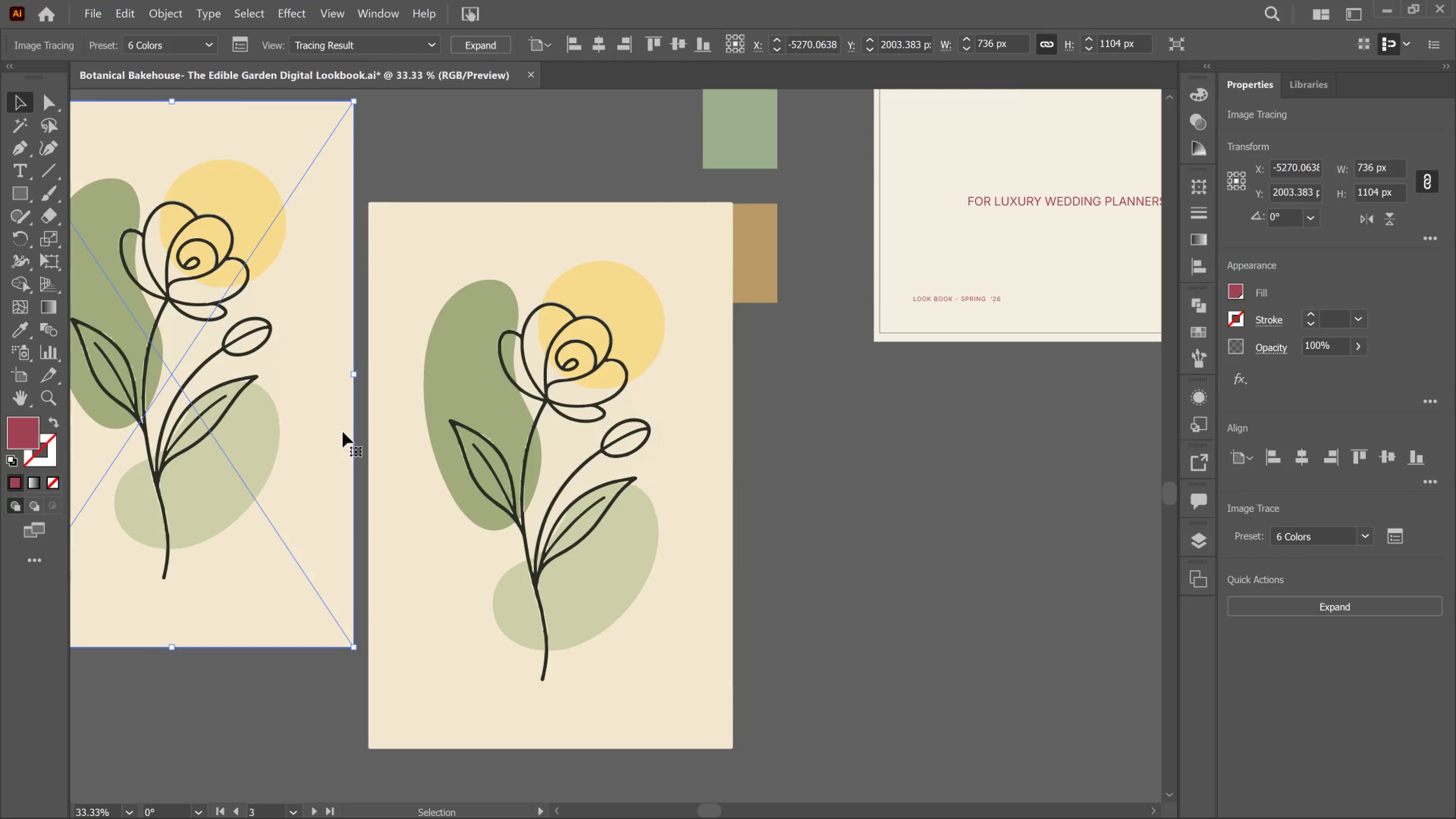 
key(Delete)
 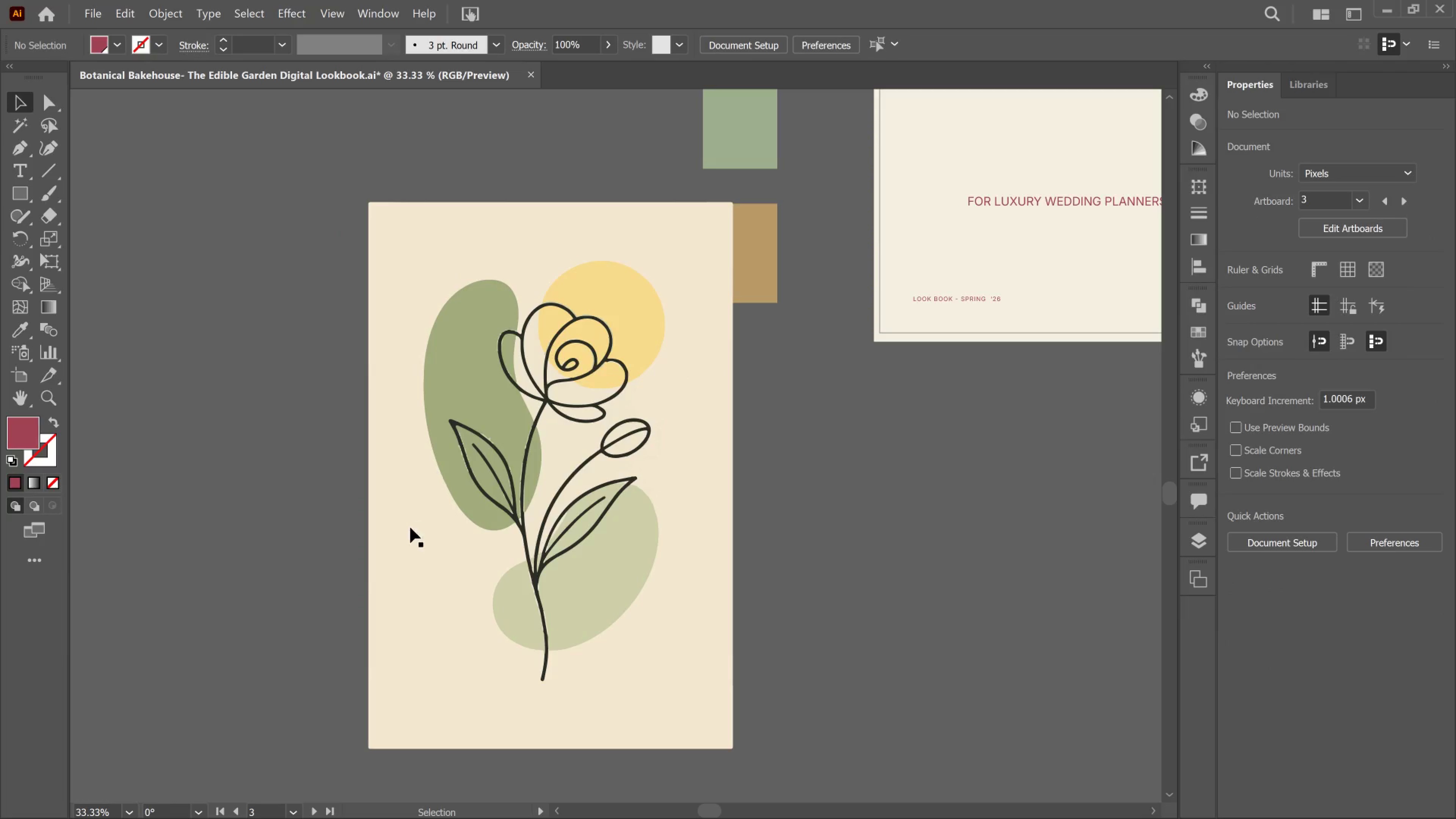 
double_click([408, 527])
 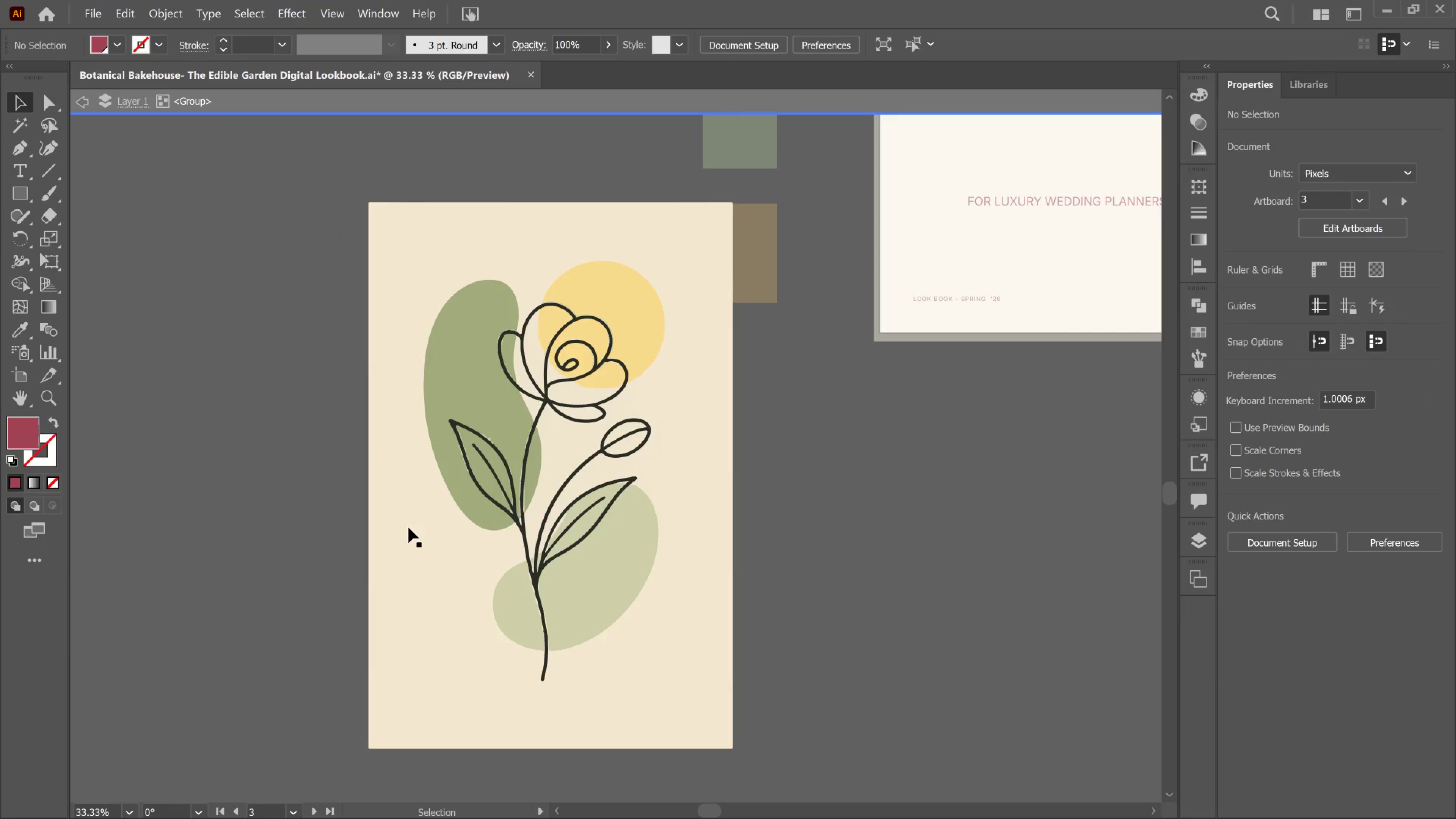 
left_click_drag(start_coordinate=[408, 527], to_coordinate=[188, 582])
 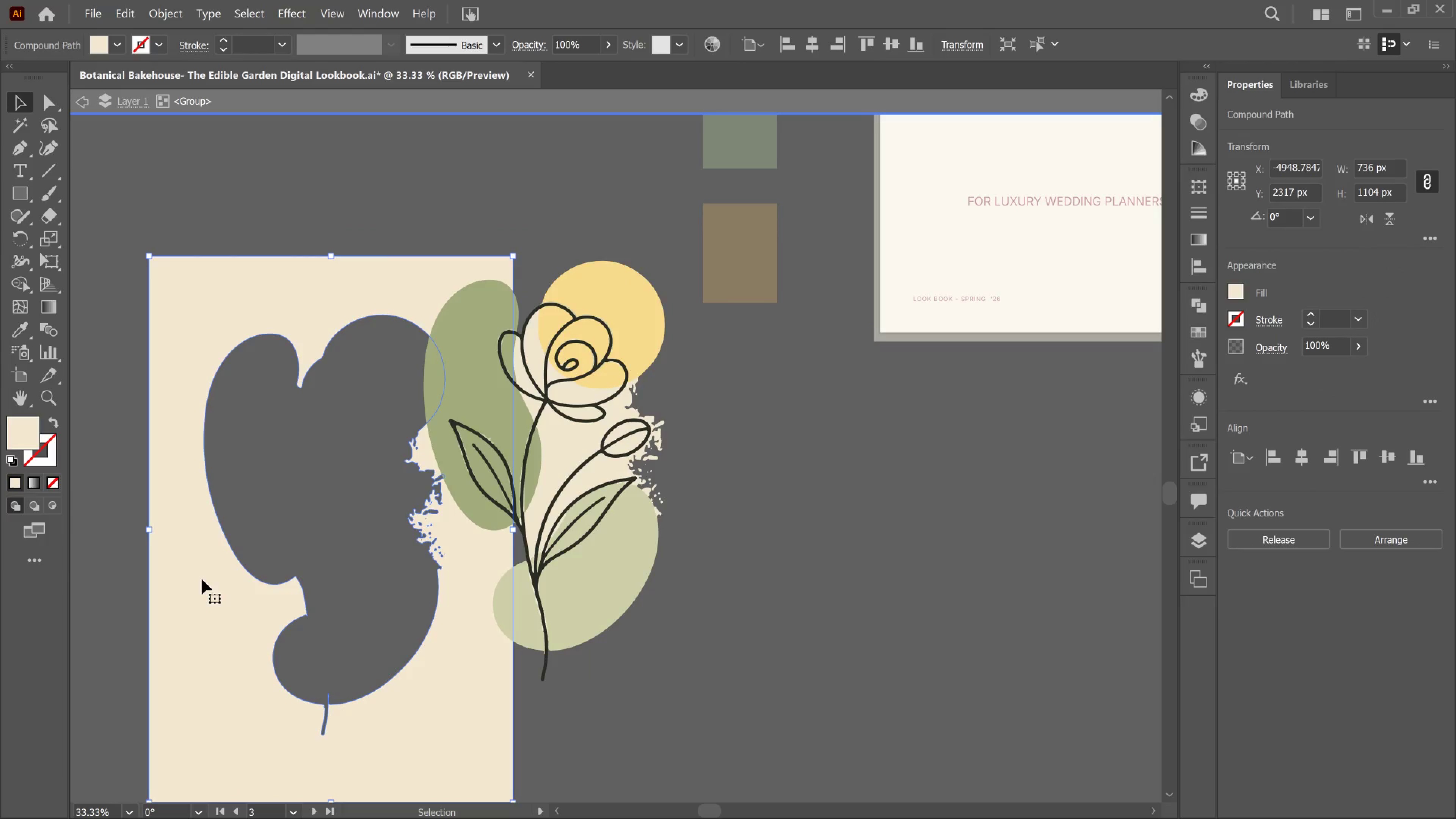 
key(Delete)
 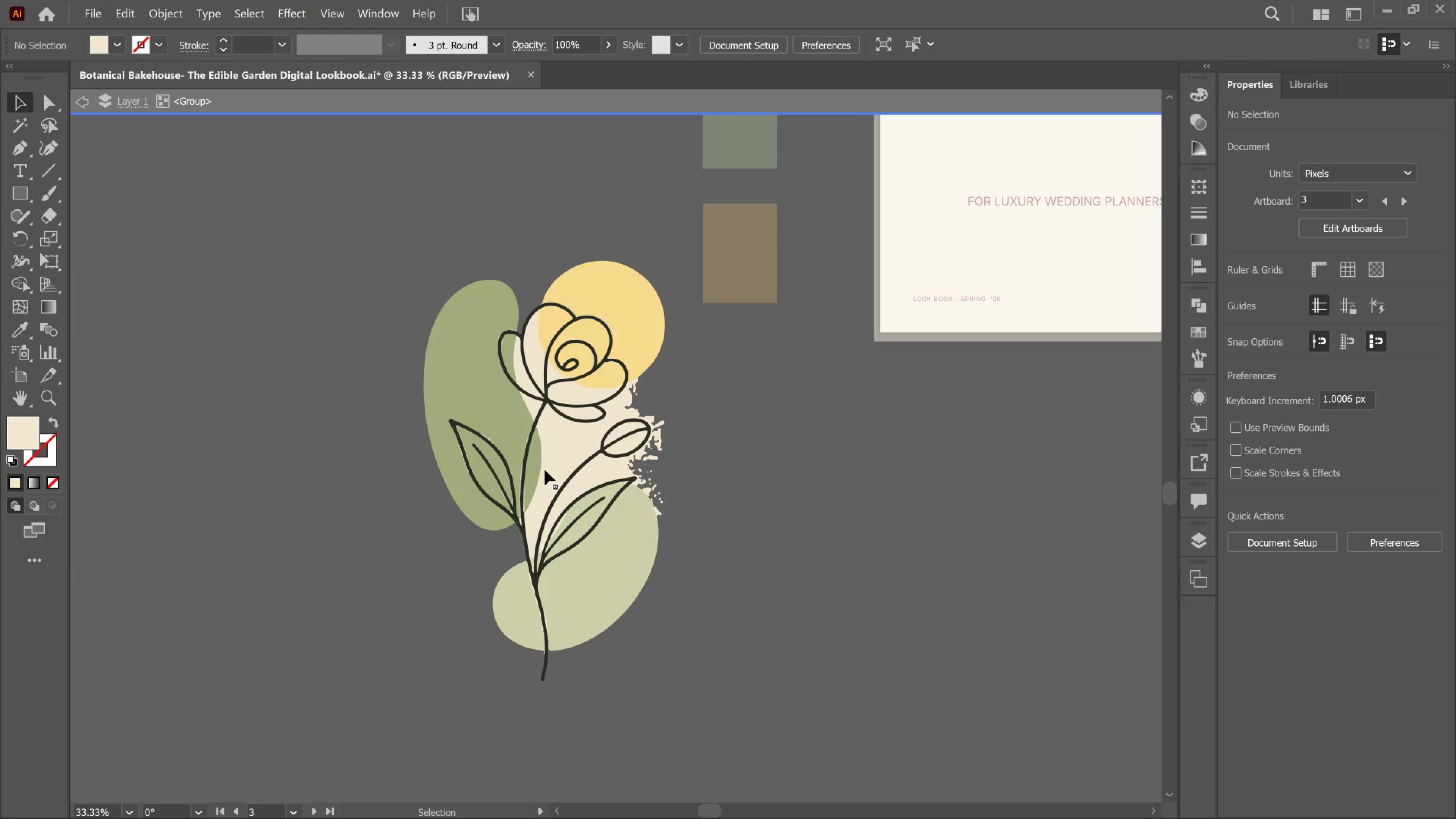 
left_click([566, 445])
 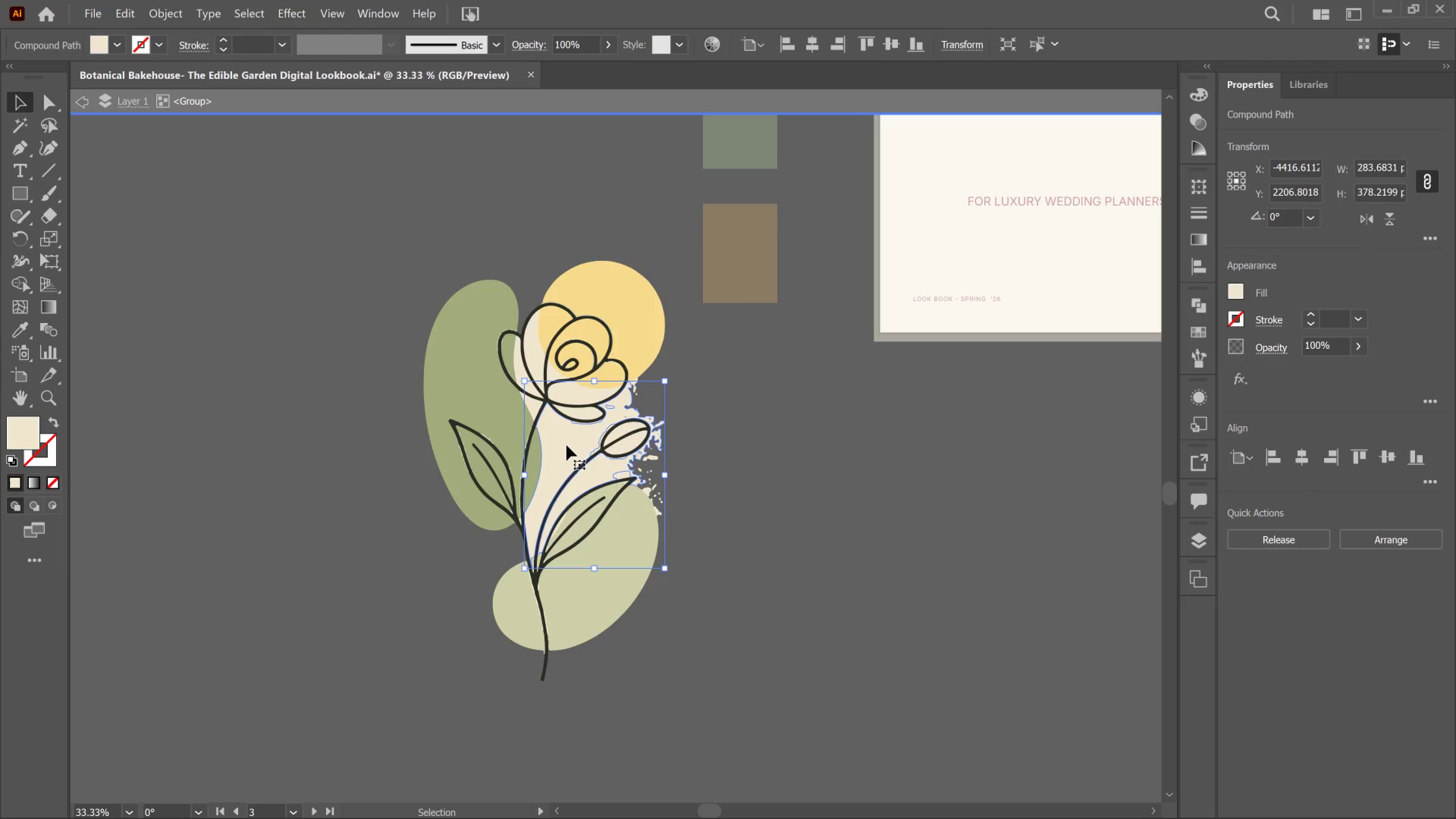 
key(Delete)
 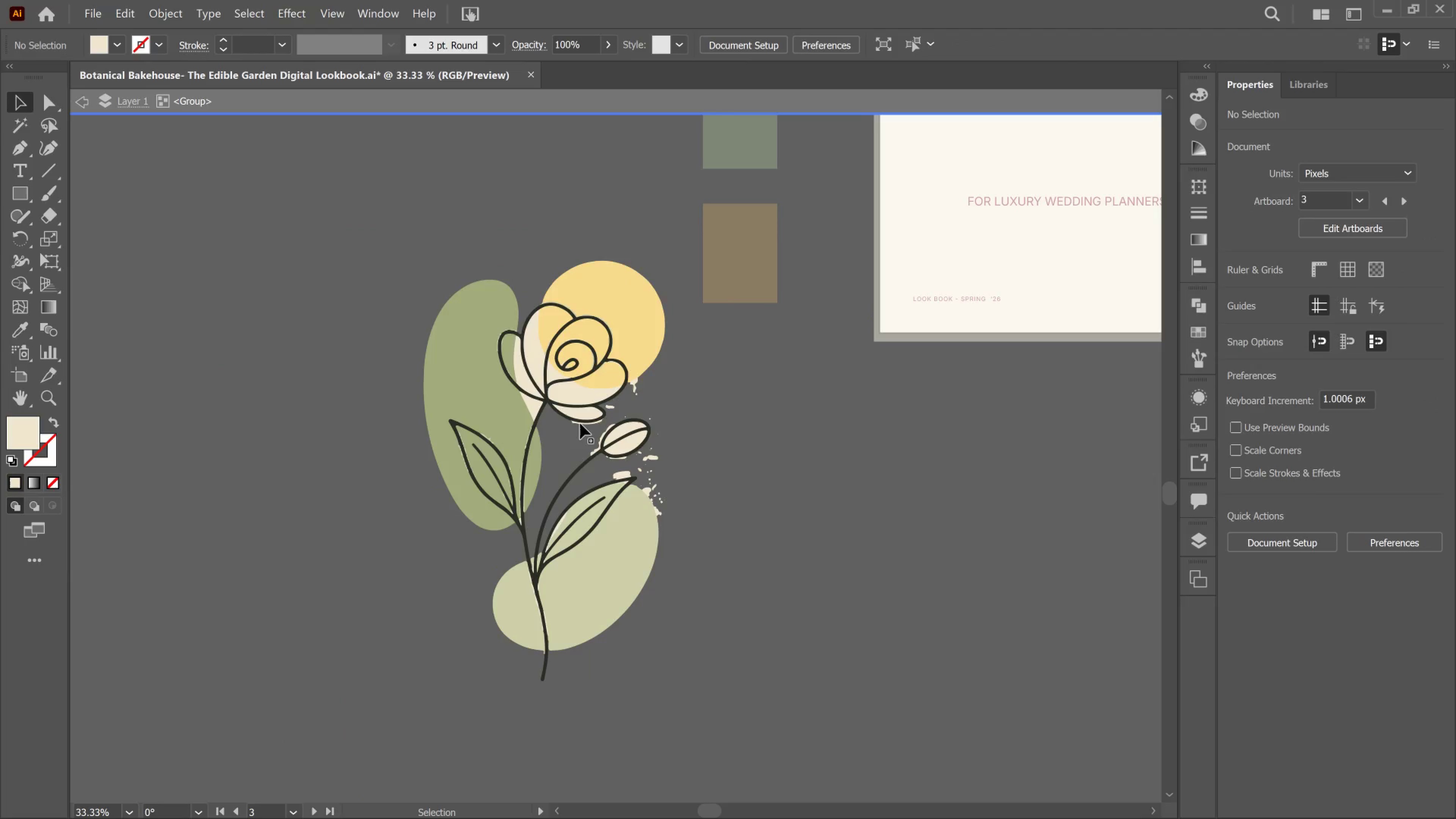 
left_click([583, 397])
 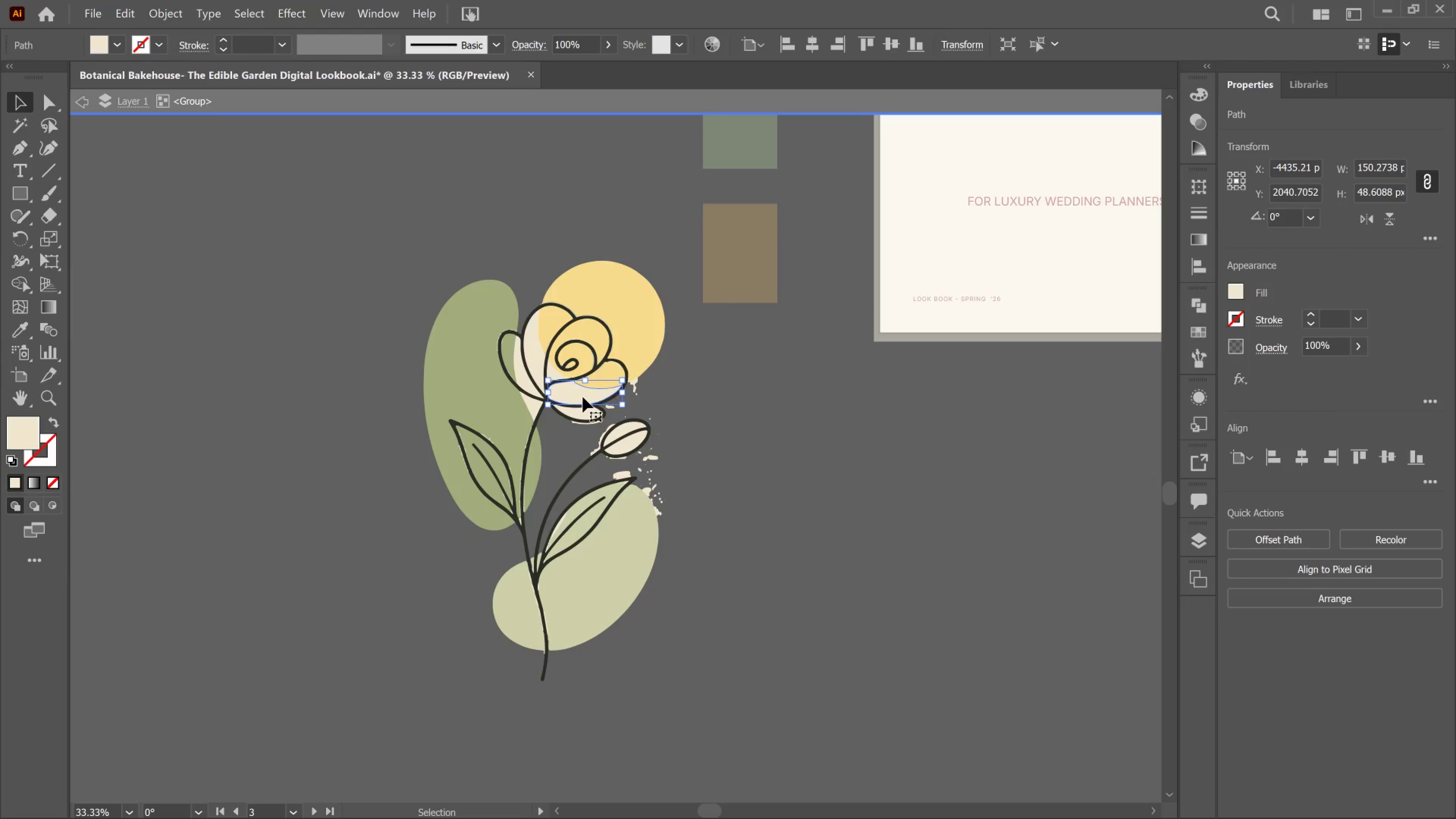 
key(Delete)
 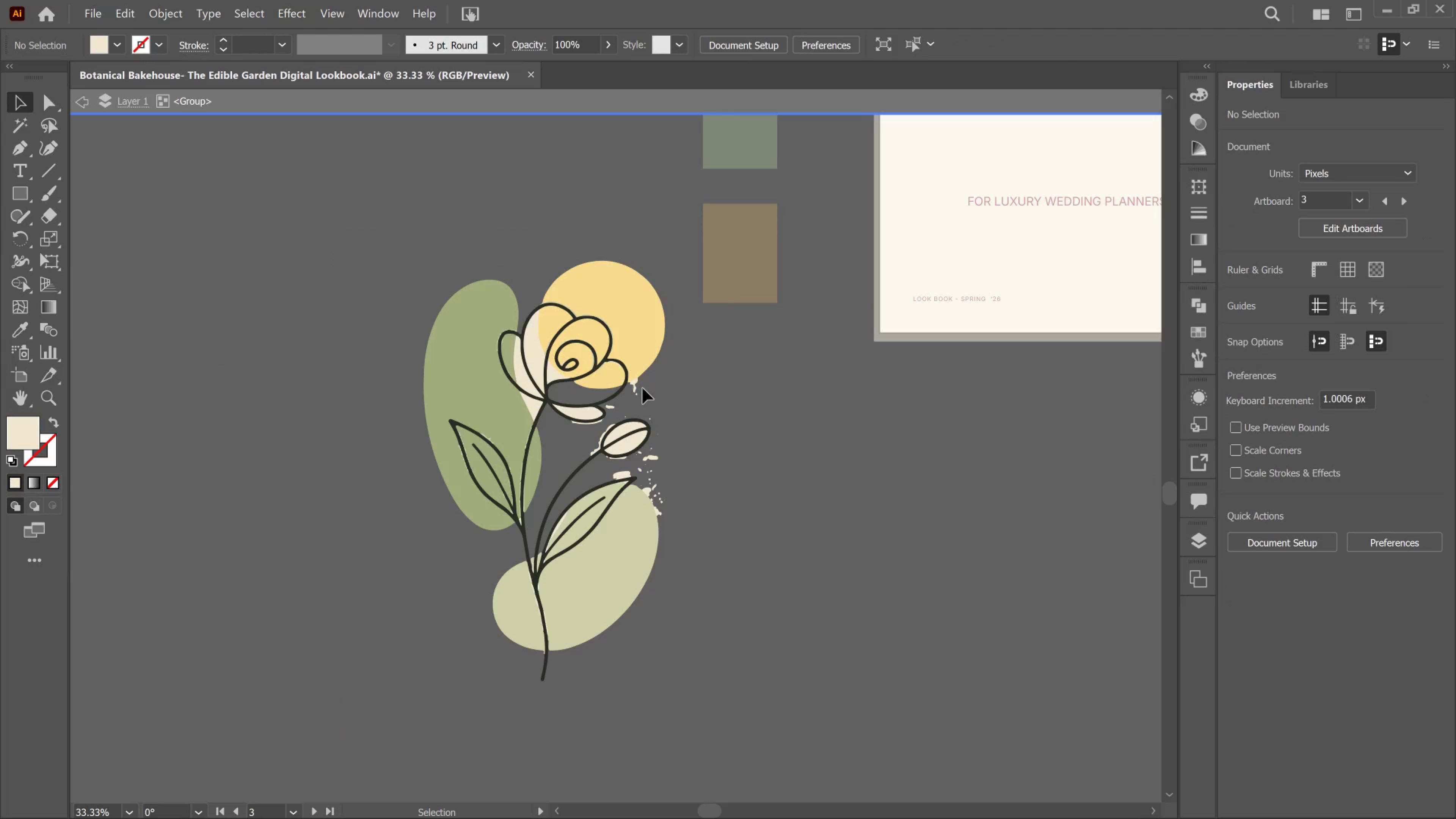 
hold_key(key=AltLeft, duration=0.47)
 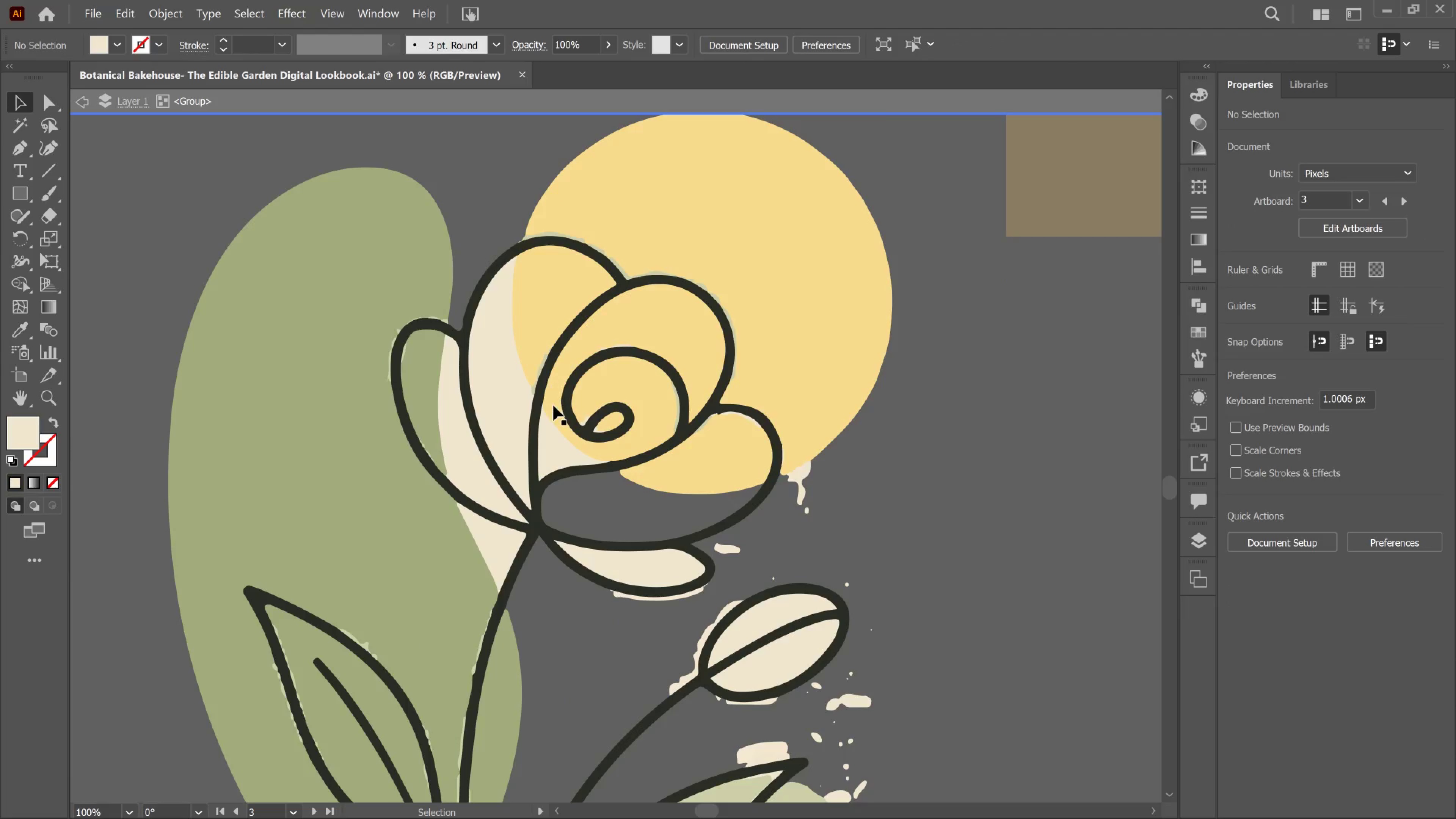 
key(Alt+AltLeft)
 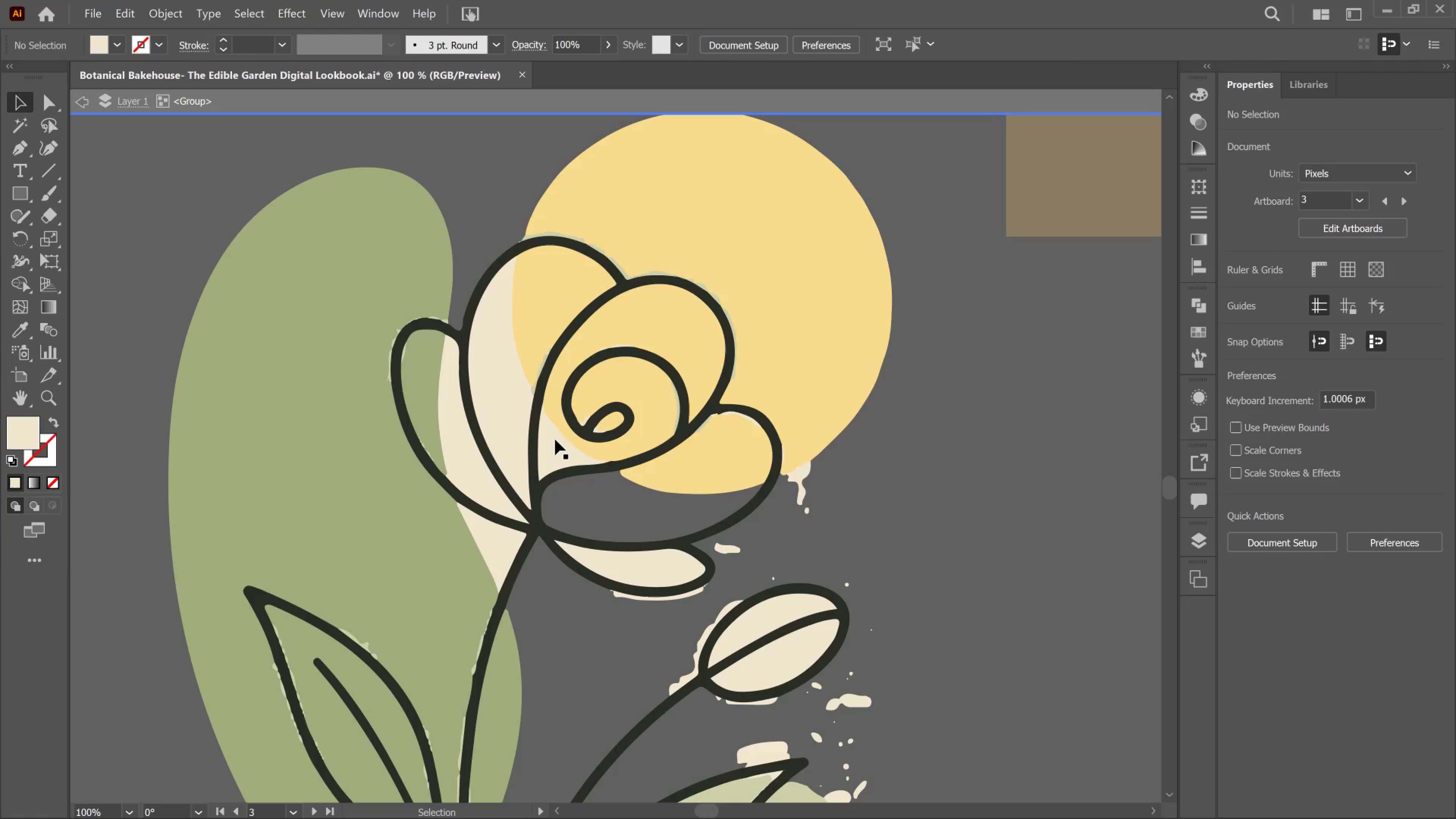 
scroll: coordinate [552, 350], scroll_direction: up, amount: 4.0
 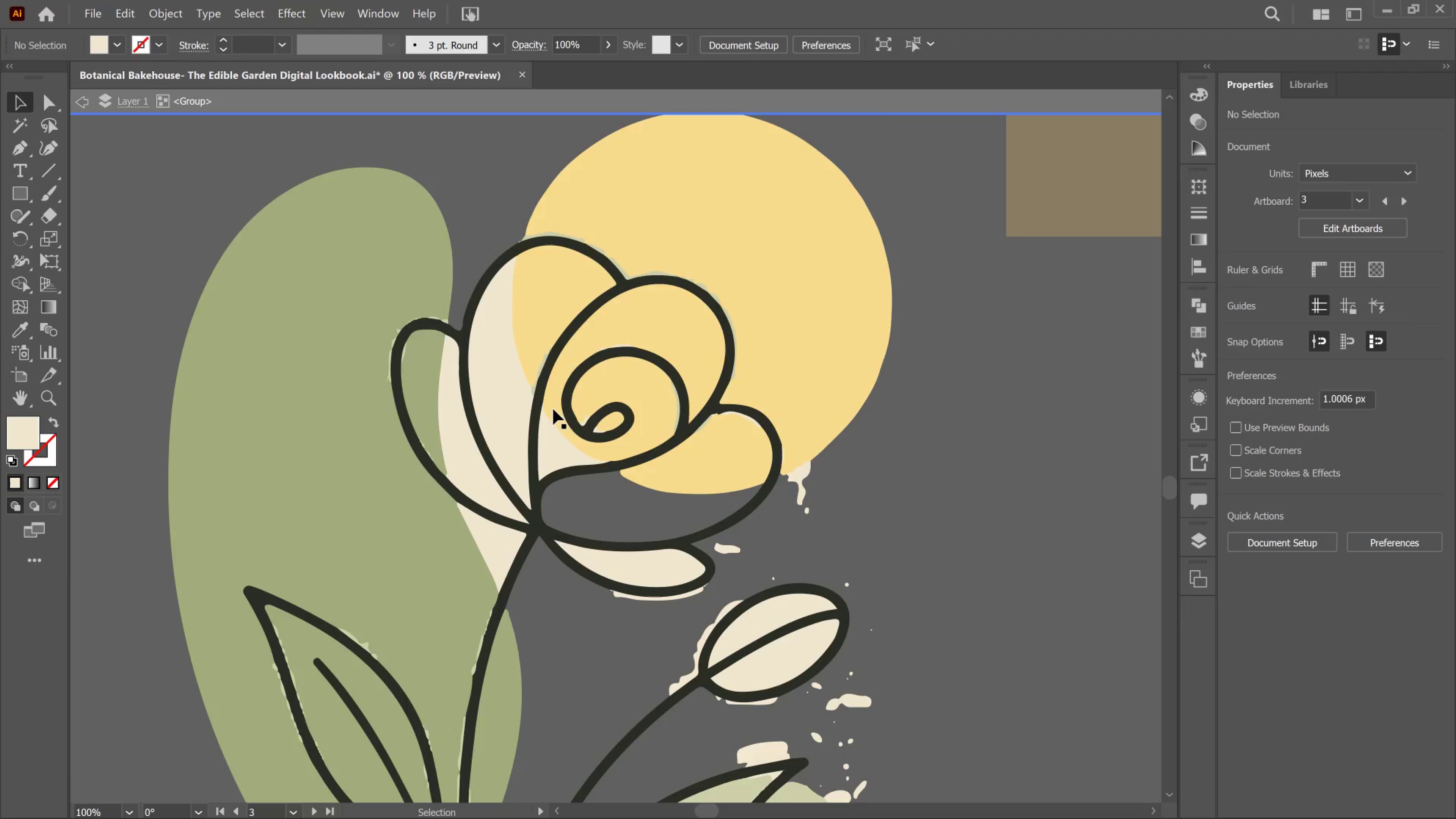 
left_click([555, 441])
 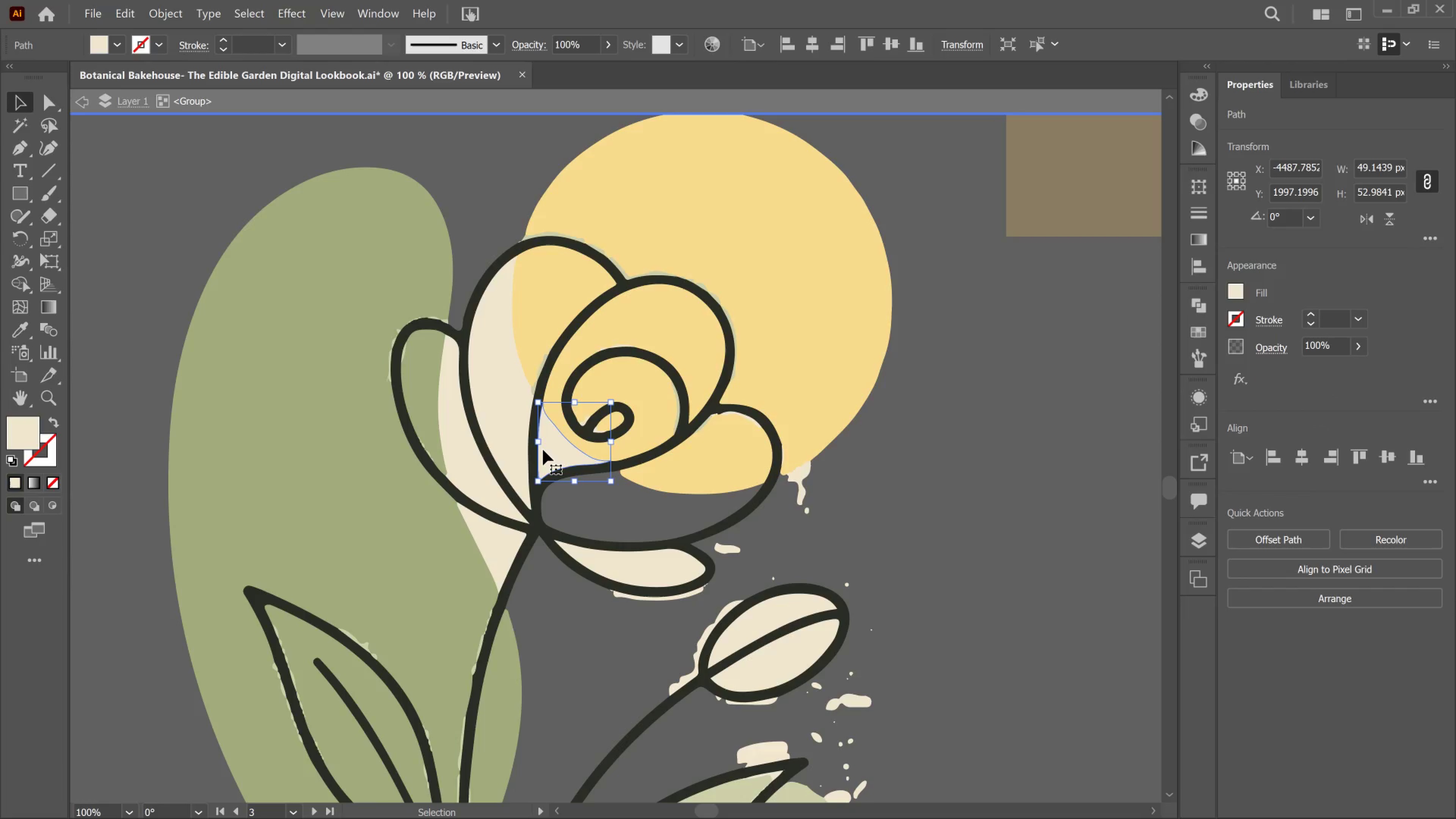 
key(Delete)
 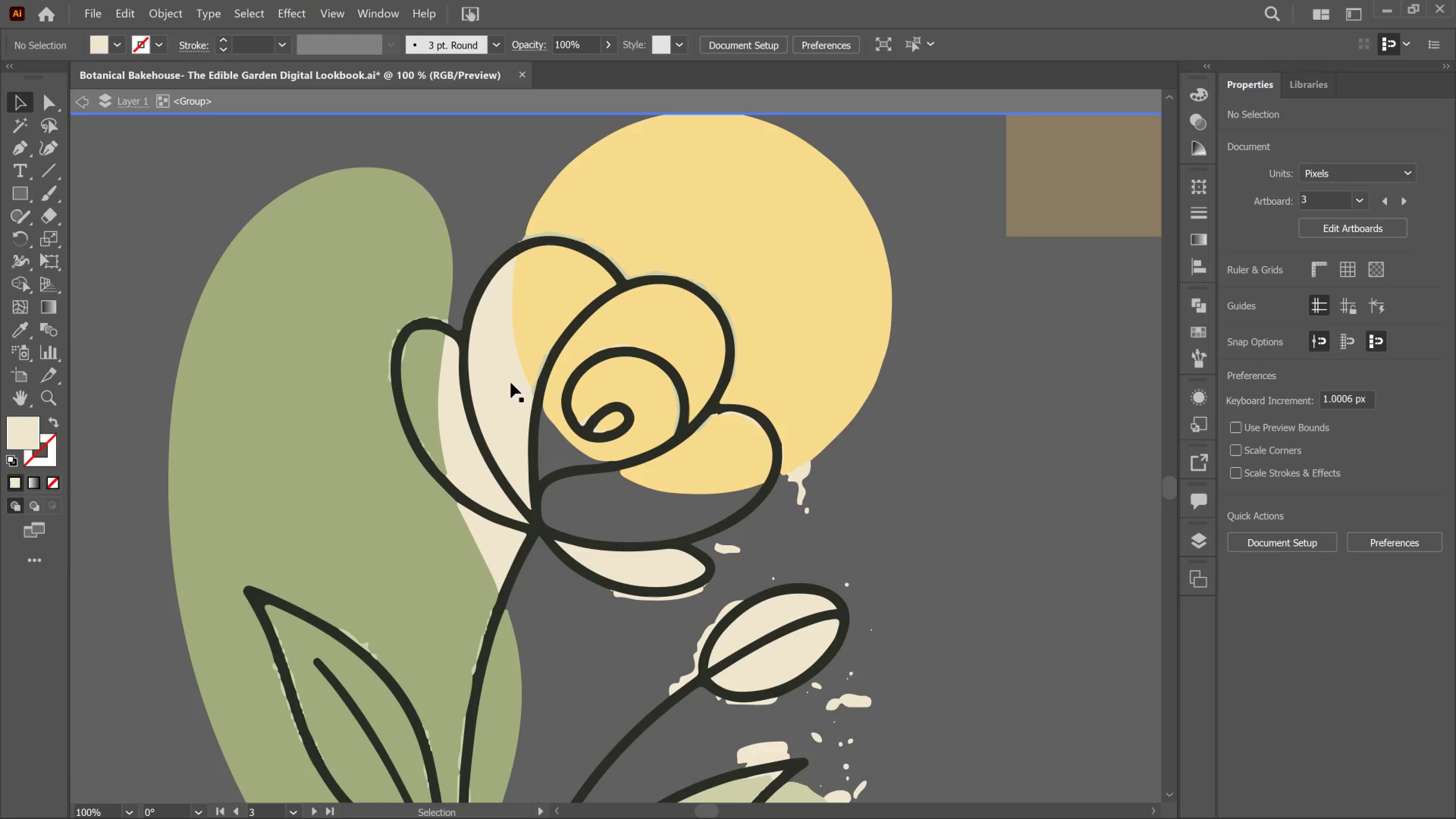 
left_click([497, 382])
 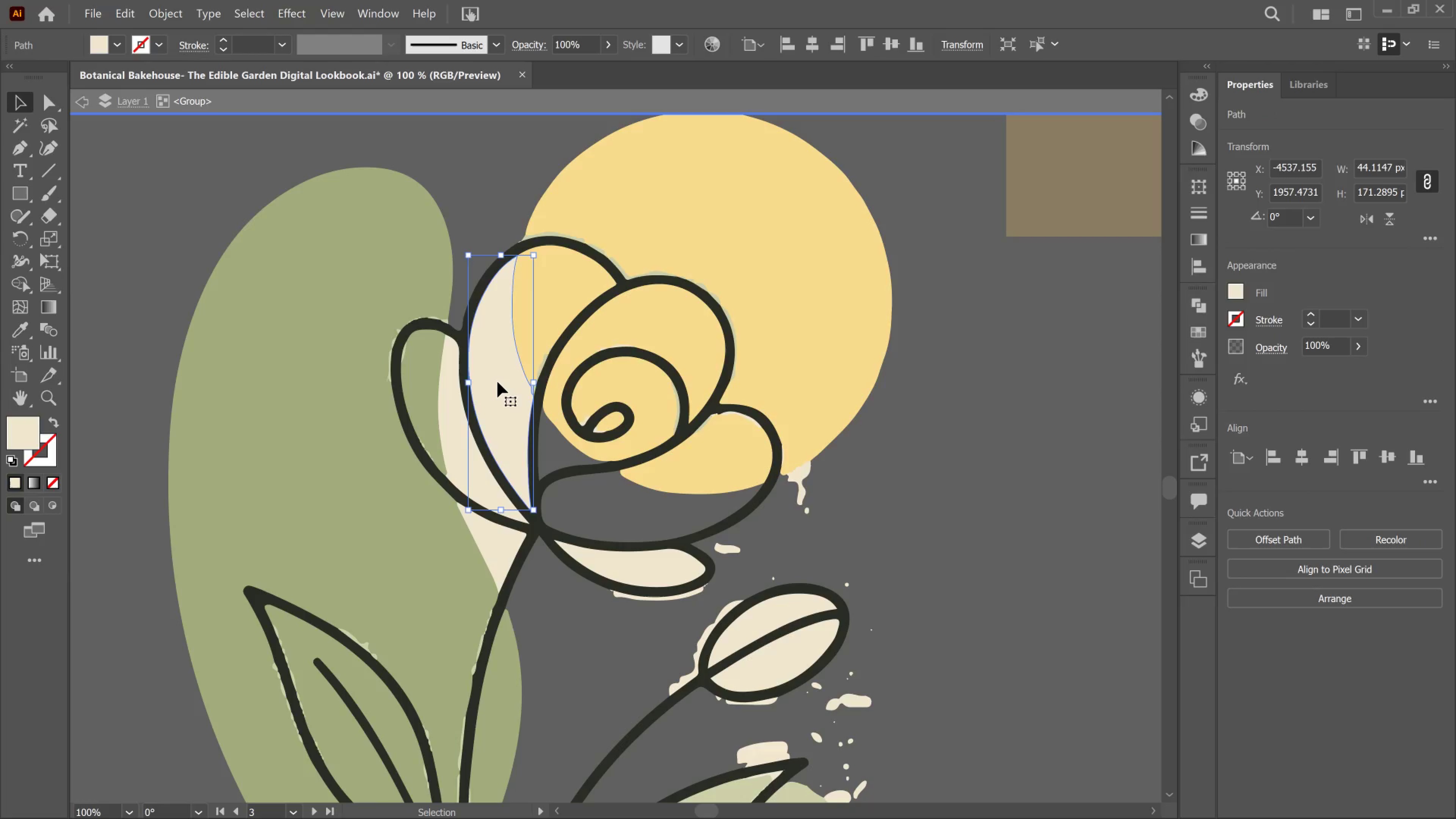 
key(Delete)
 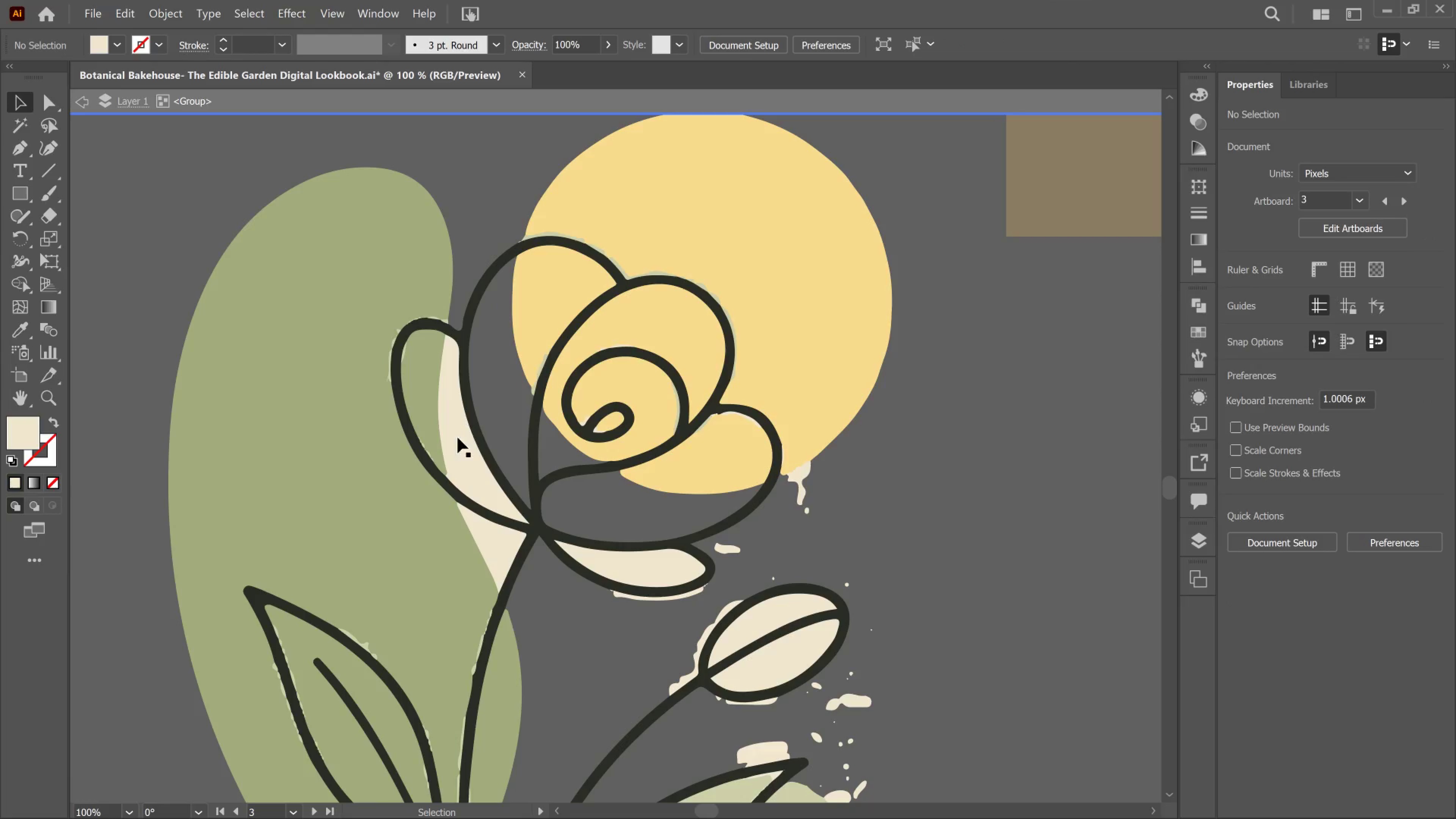 
left_click([458, 438])
 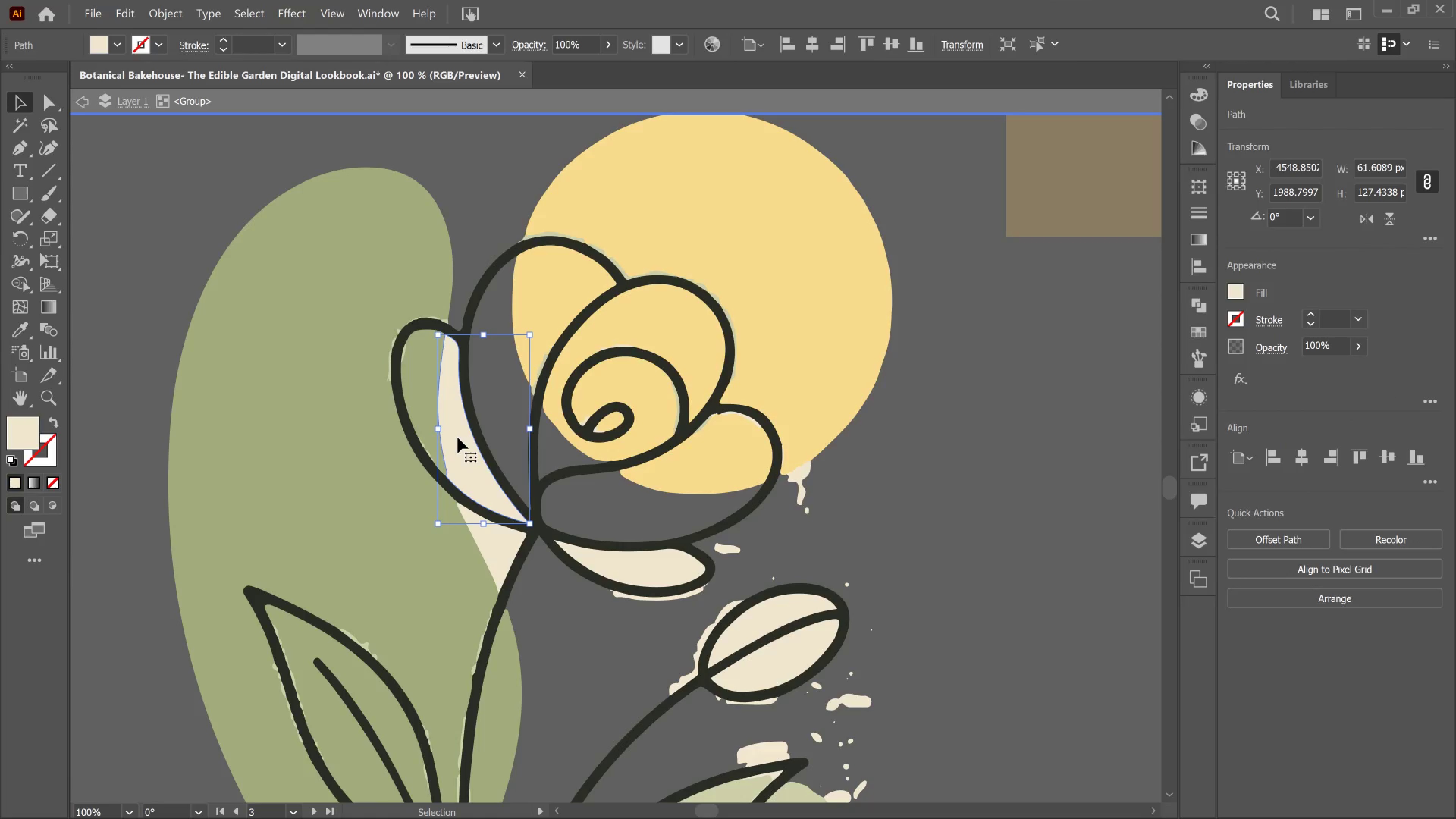 
key(Delete)
 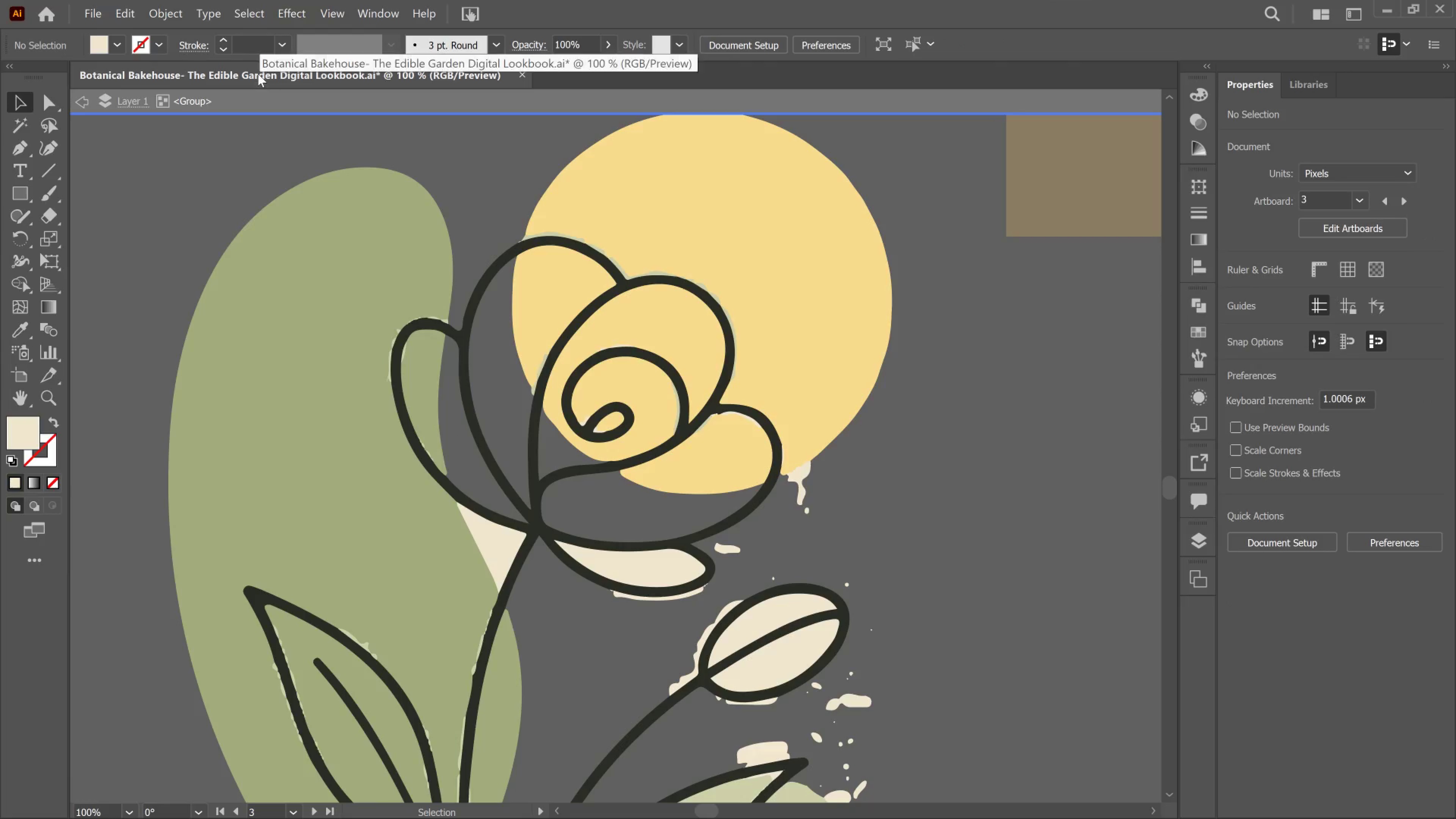 
scroll: coordinate [369, 74], scroll_direction: down, amount: 5.0
 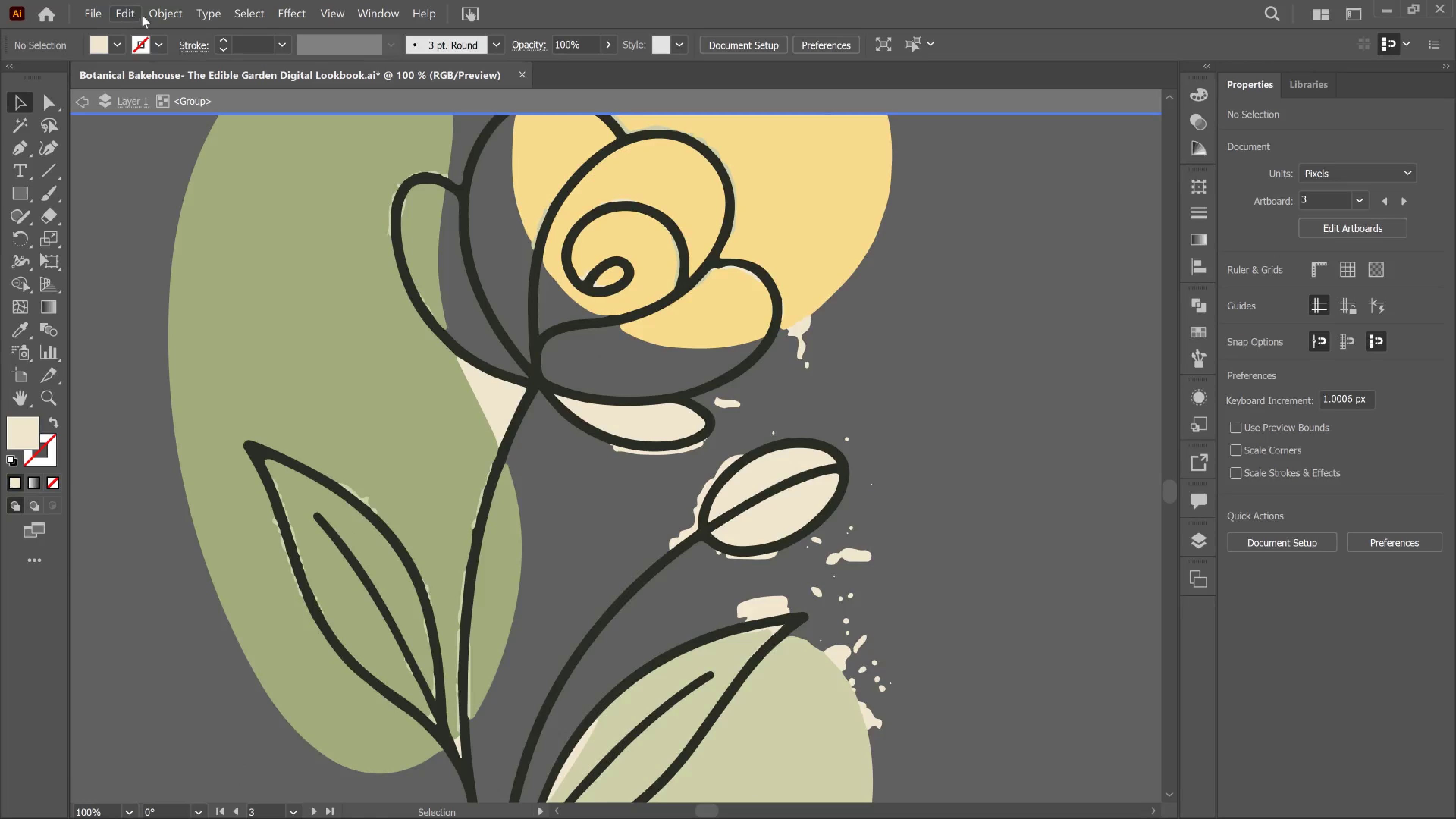 
left_click([127, 11])
 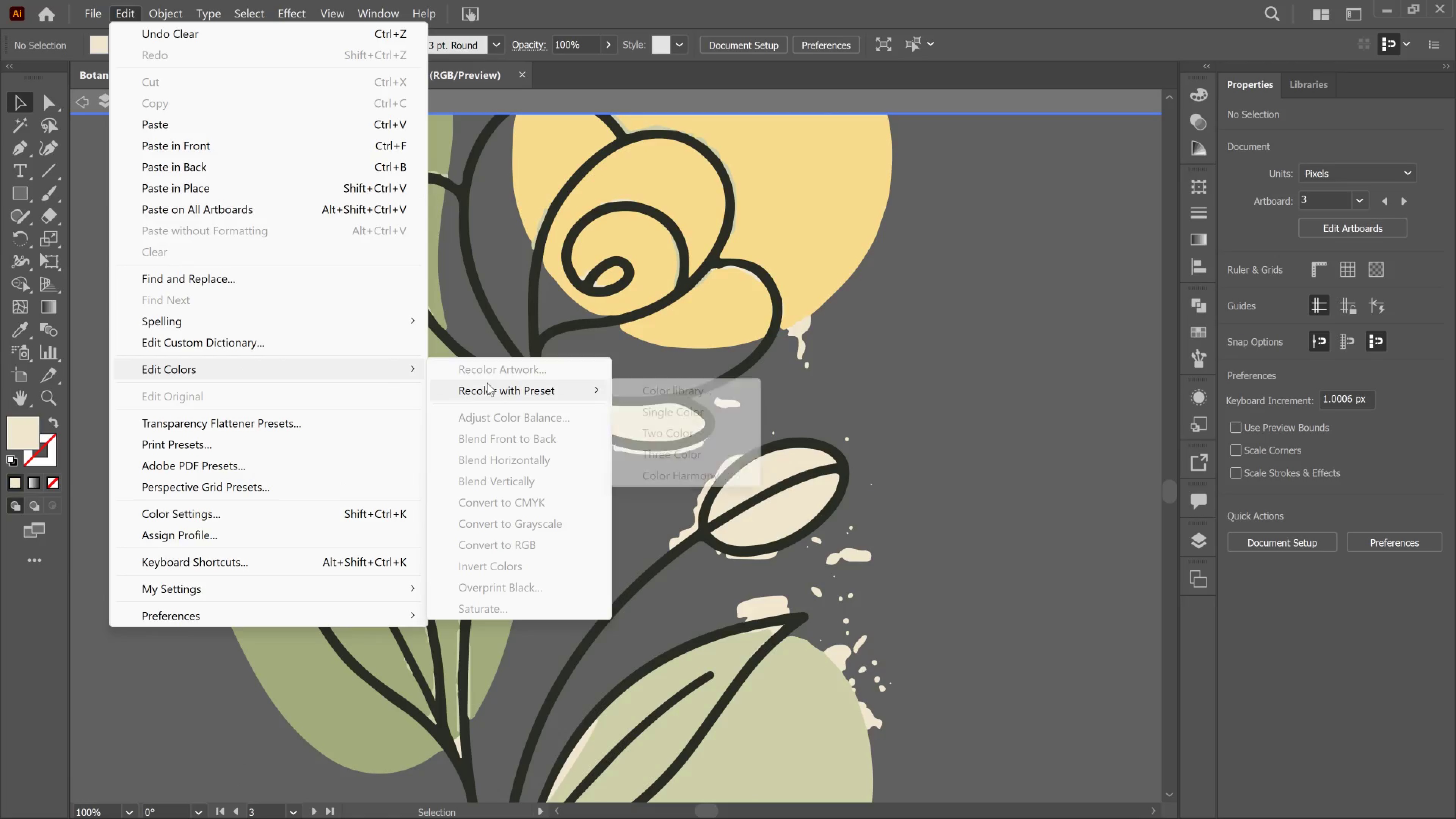 
wait(5.12)
 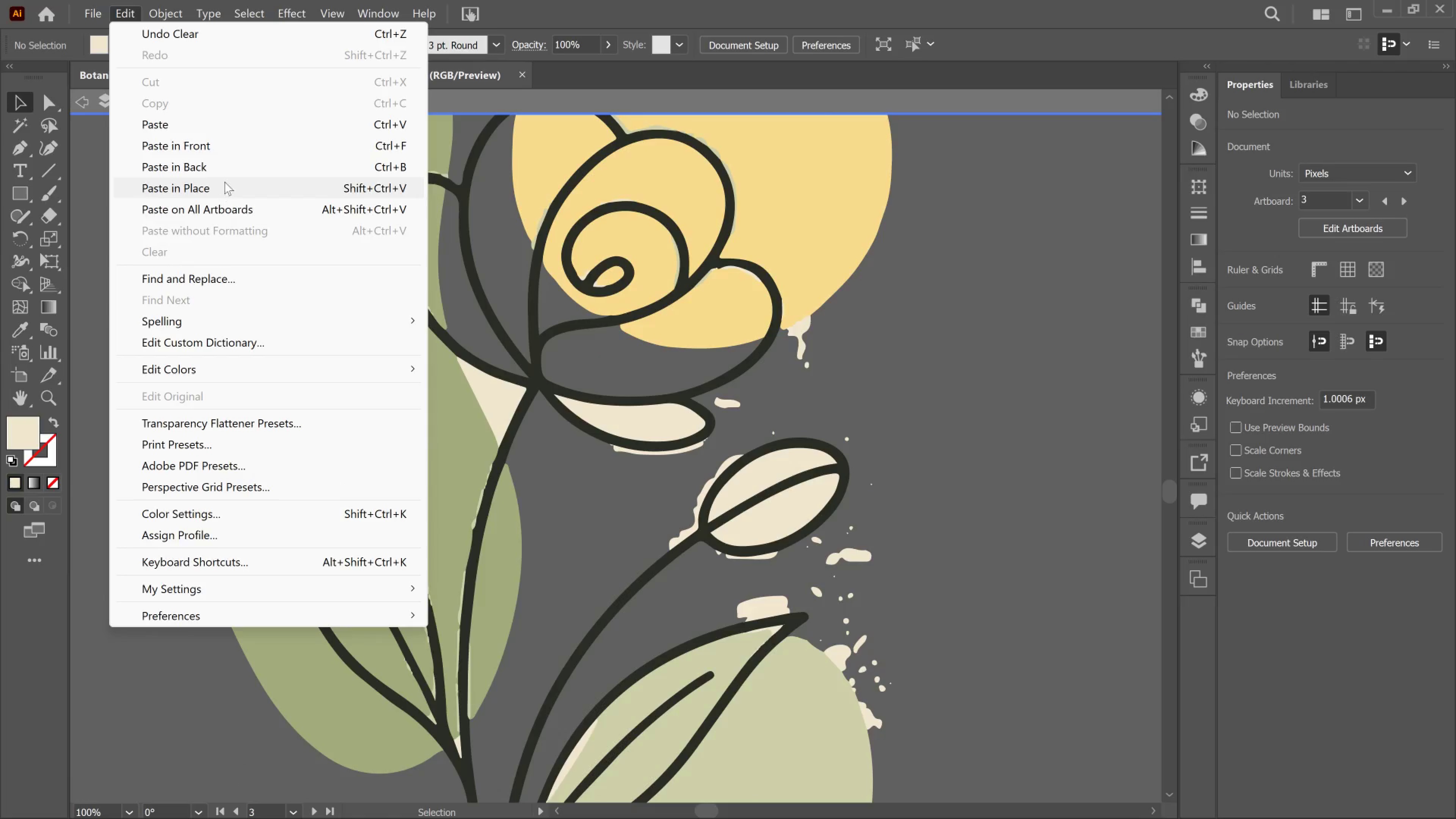 
left_click([825, 702])
 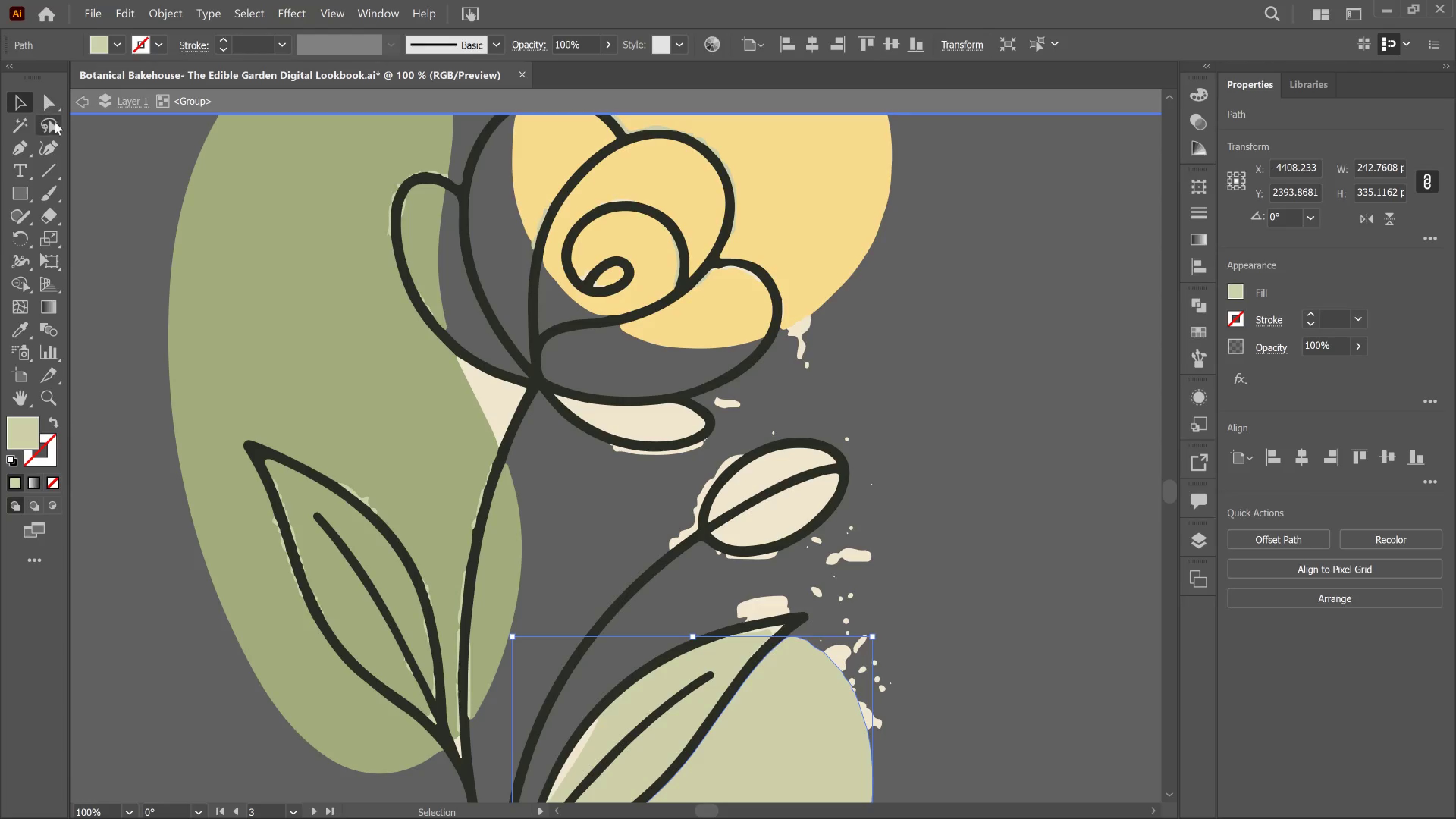 
left_click([81, 105])
 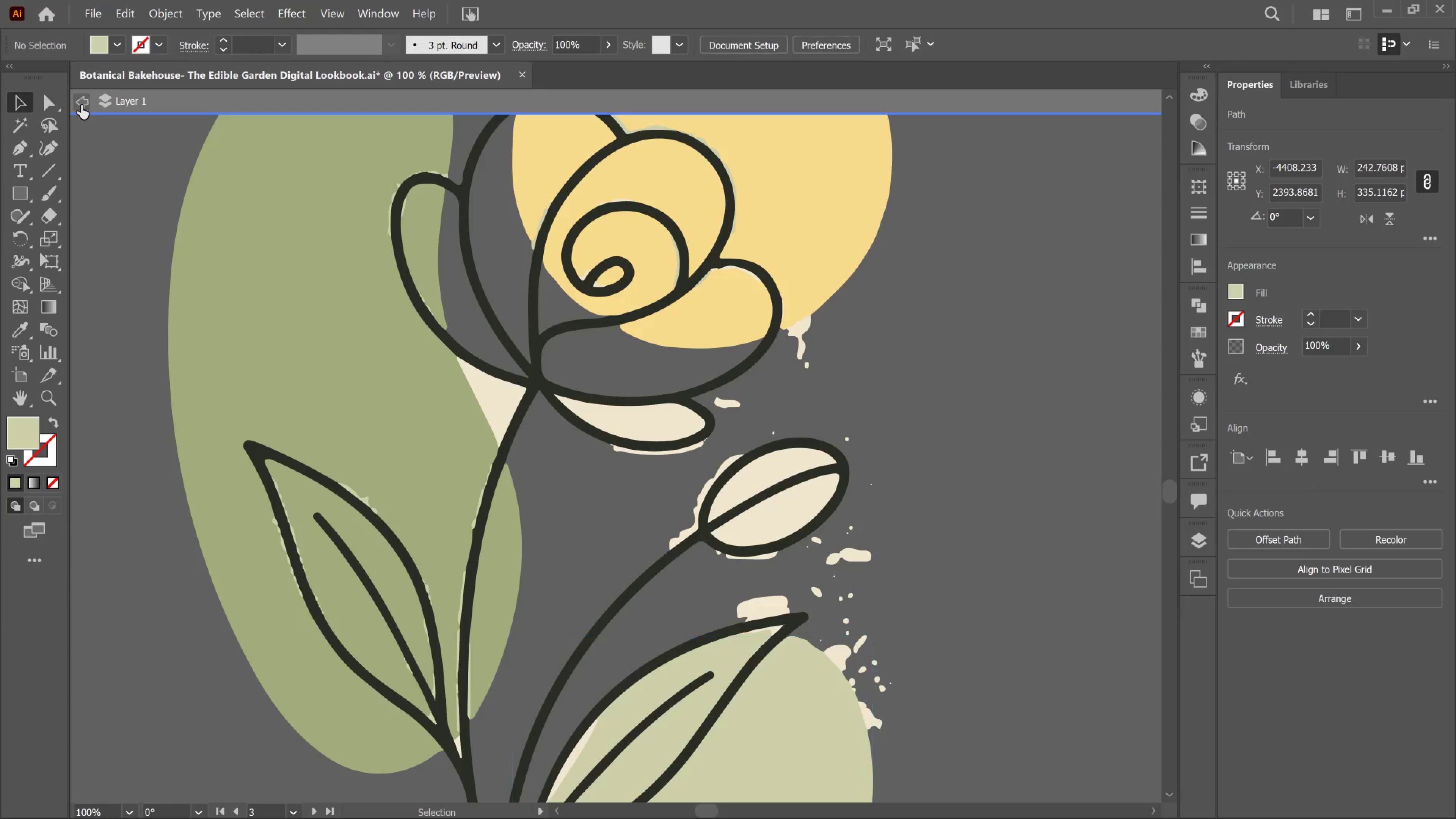 
left_click([81, 105])
 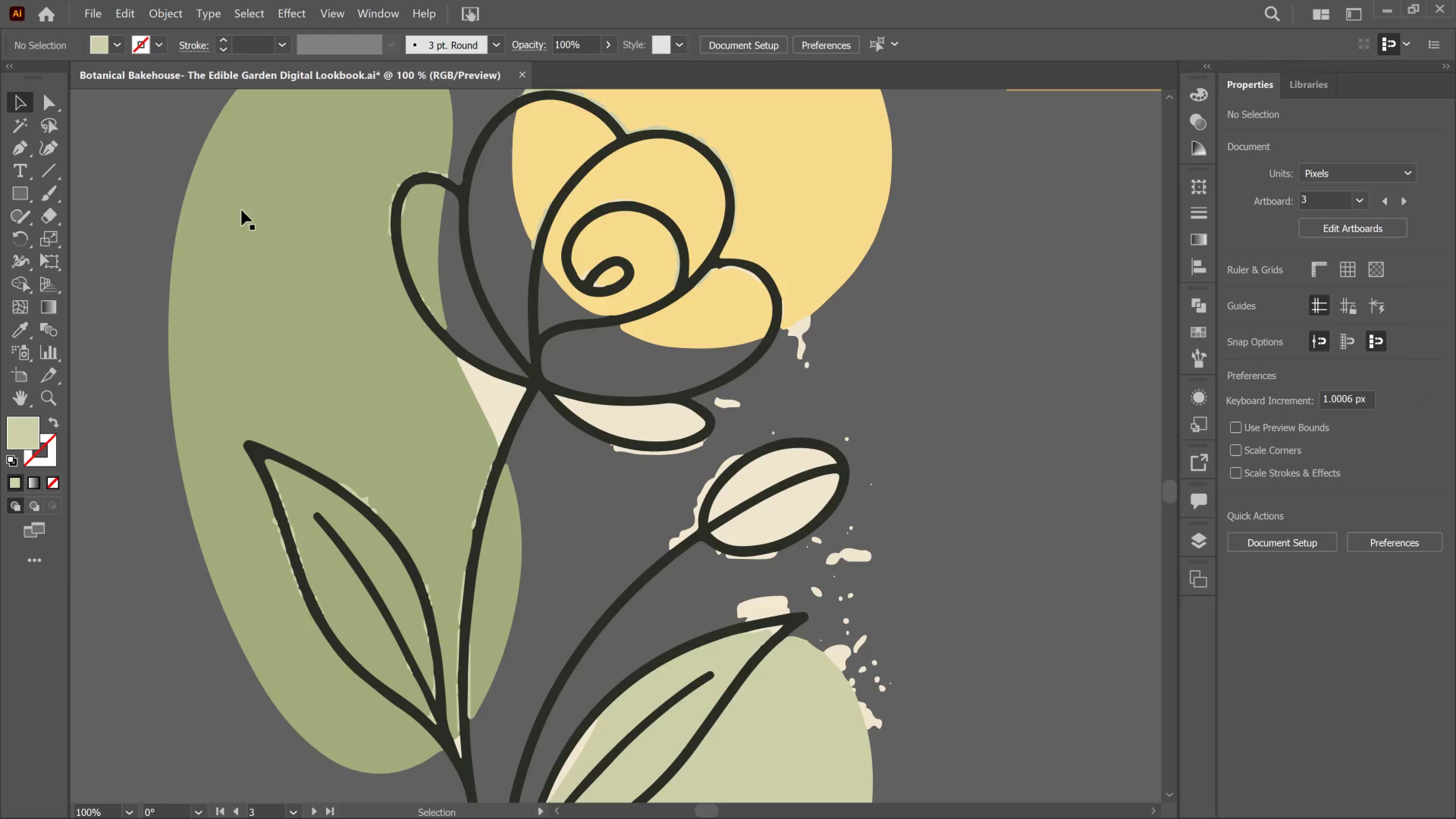 
left_click([274, 229])
 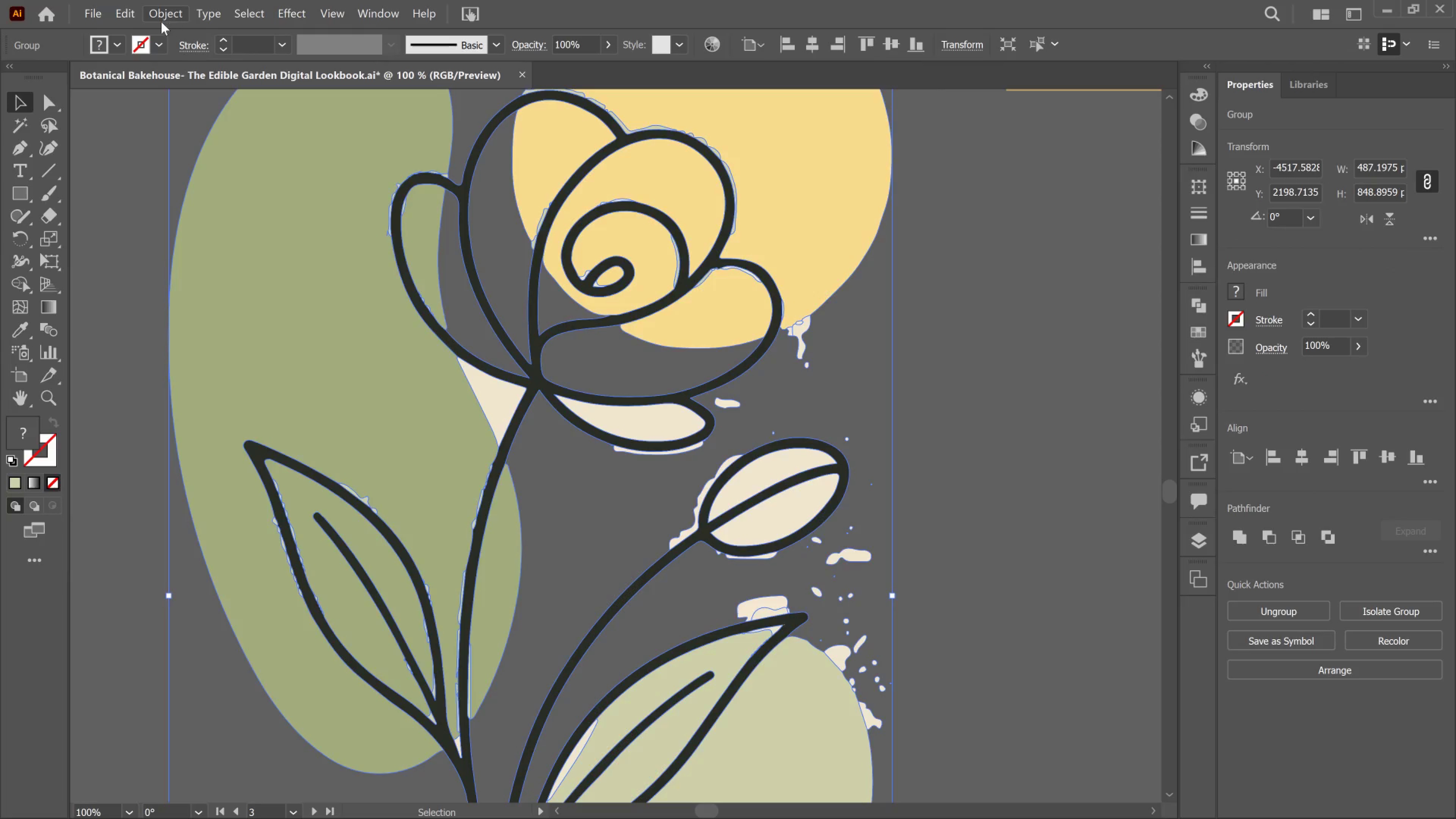 
left_click([137, 18])
 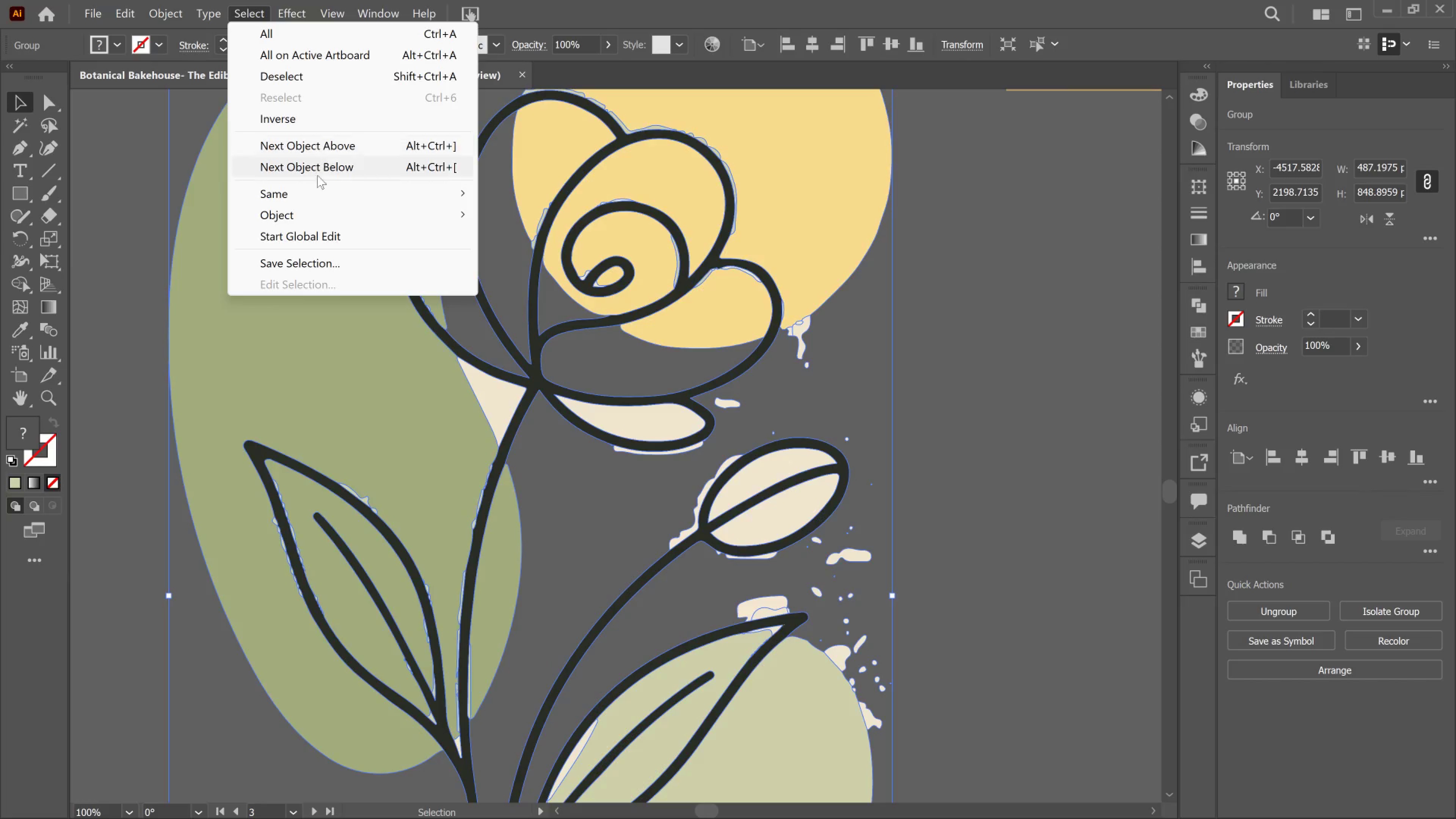 
wait(13.24)
 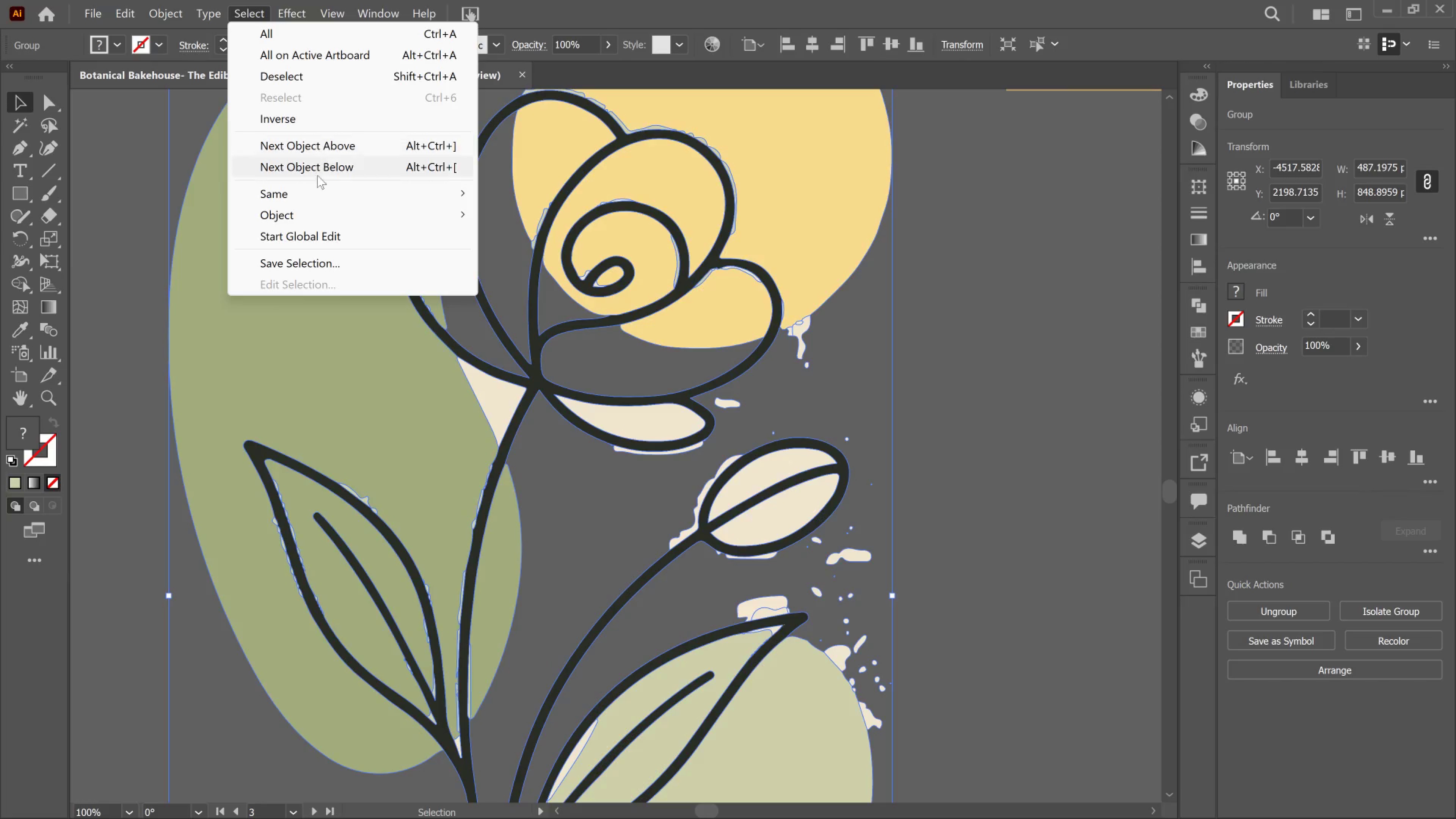 
left_click([563, 282])
 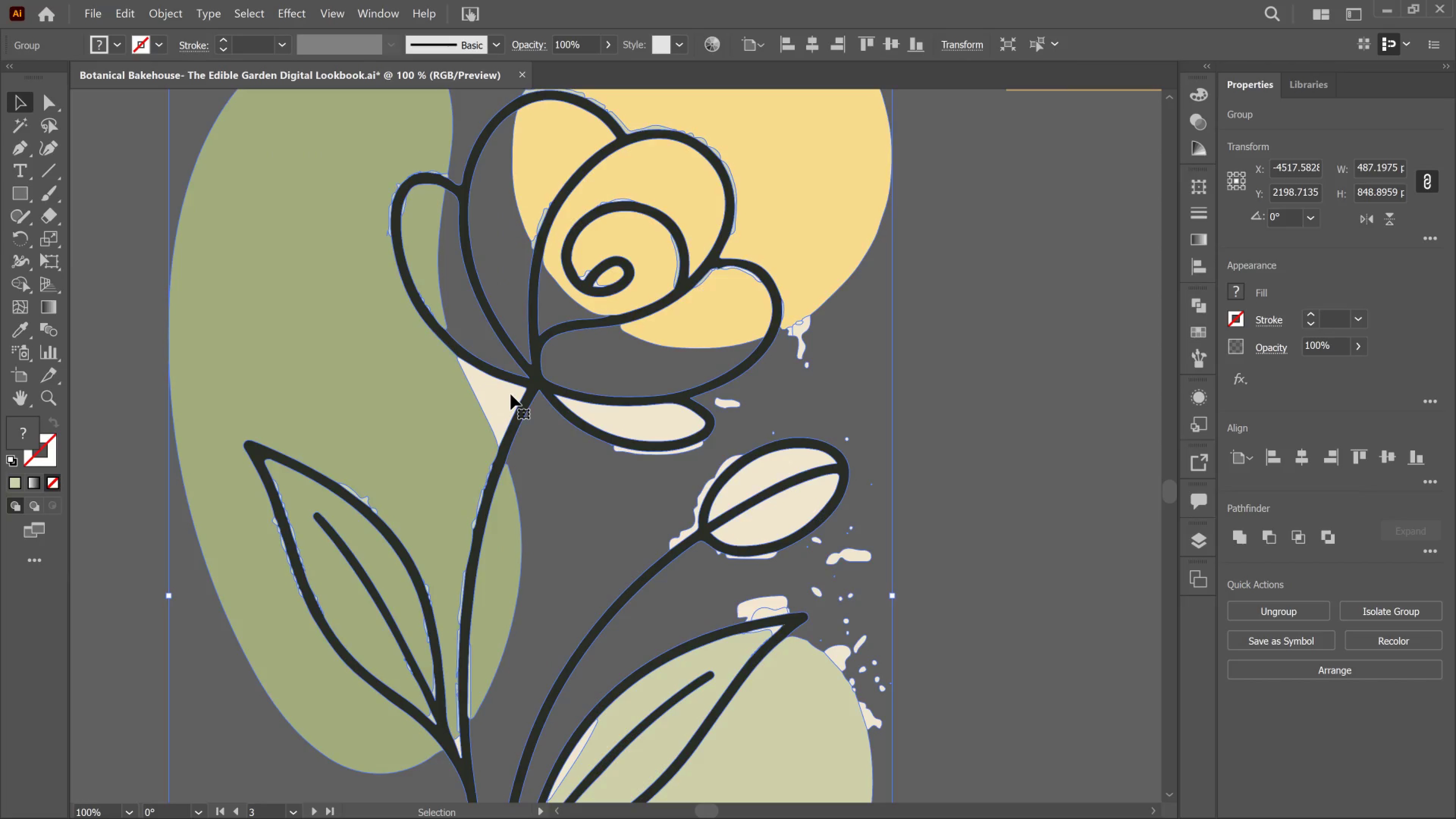 
left_click([509, 394])
 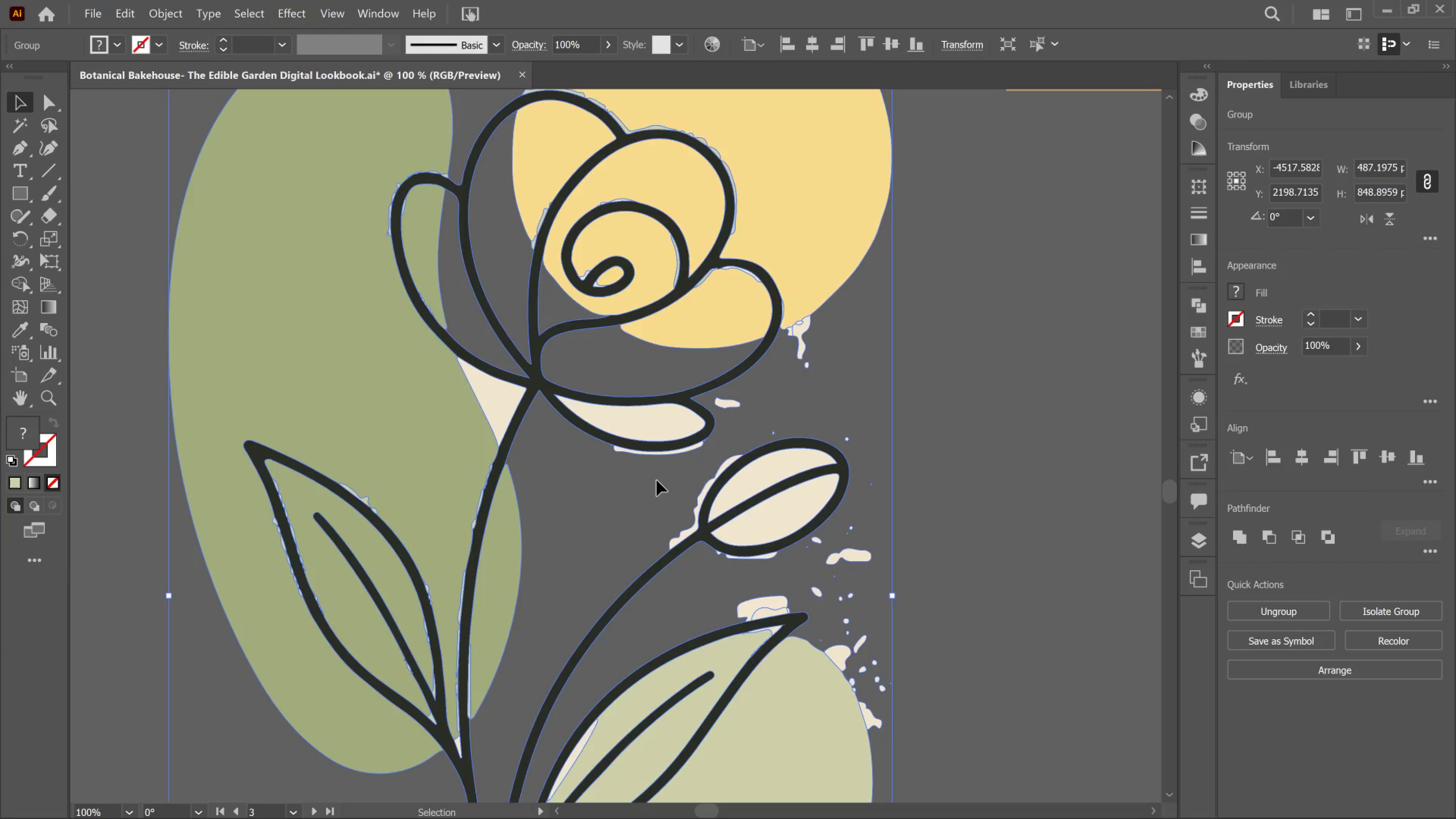 
double_click([655, 480])
 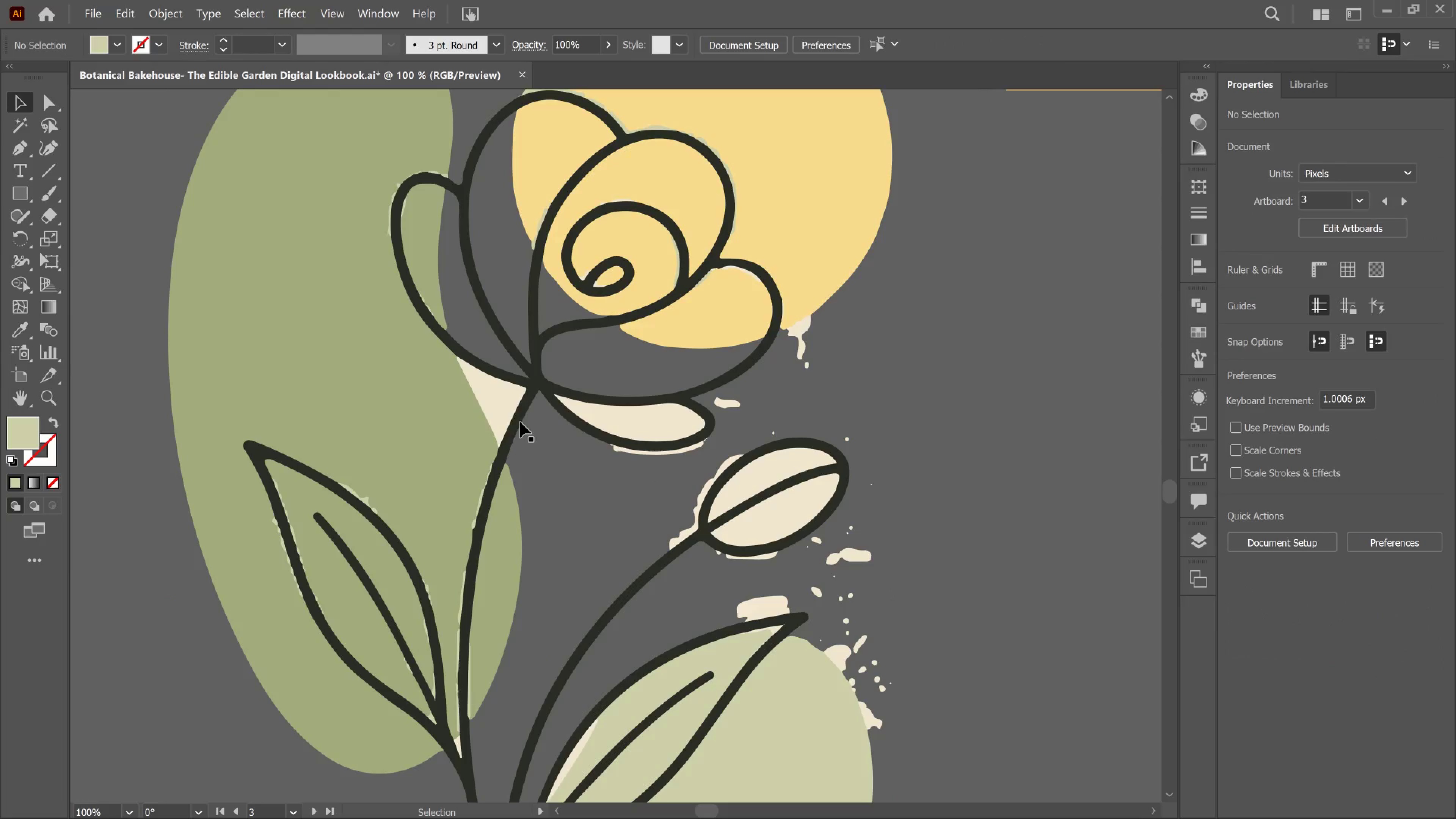 
left_click([508, 407])
 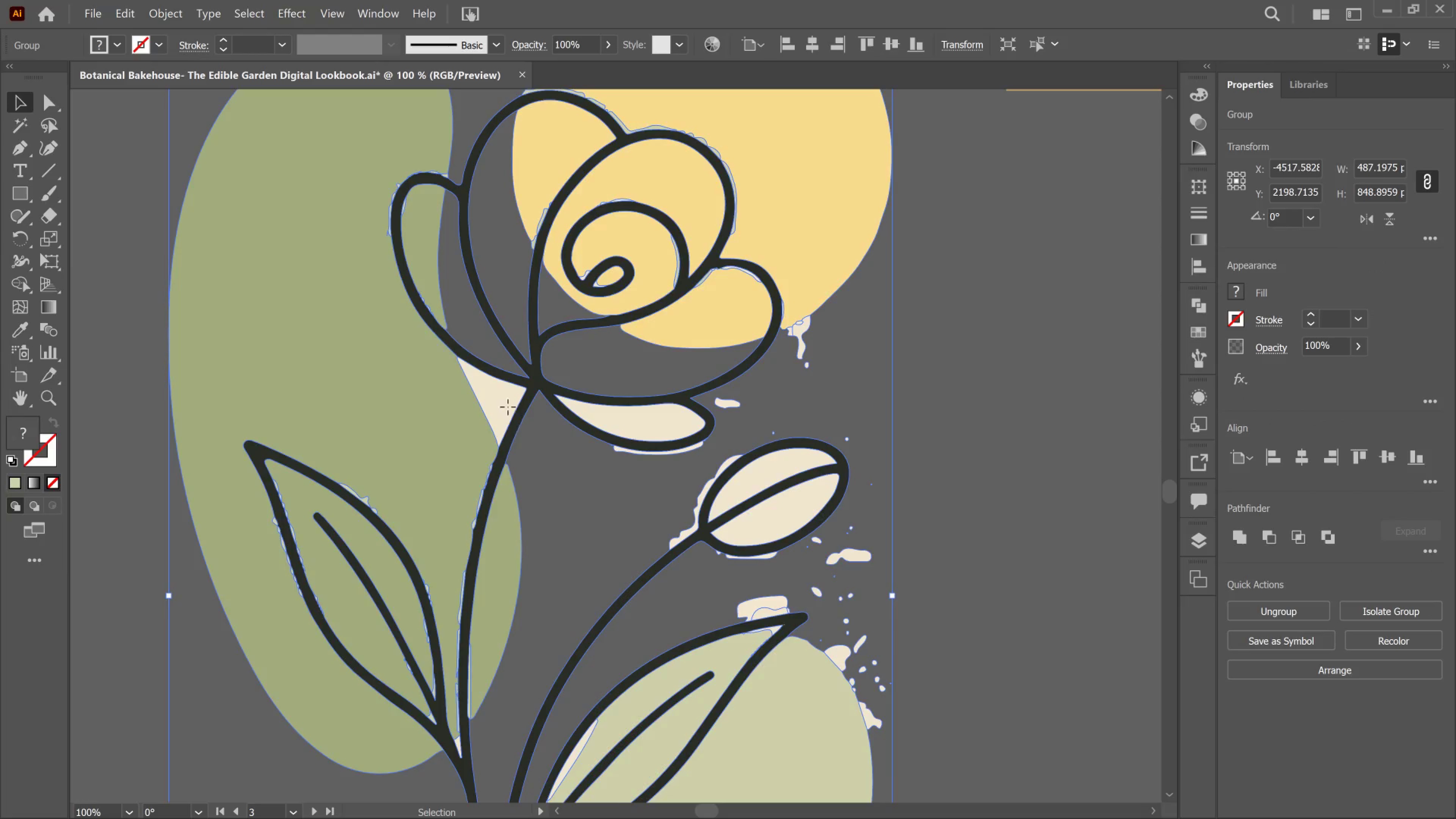 
double_click([508, 407])
 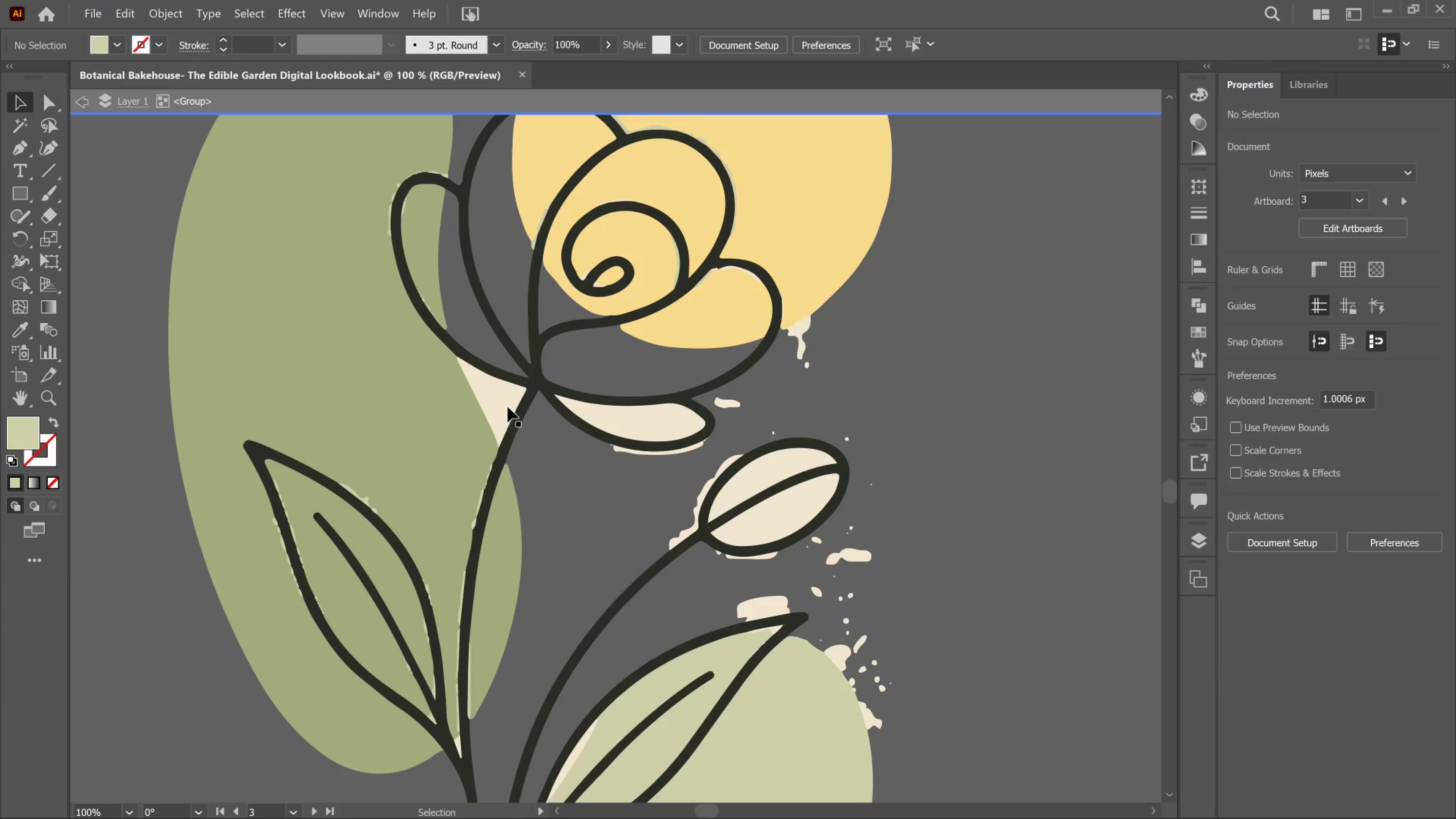 
left_click([508, 407])
 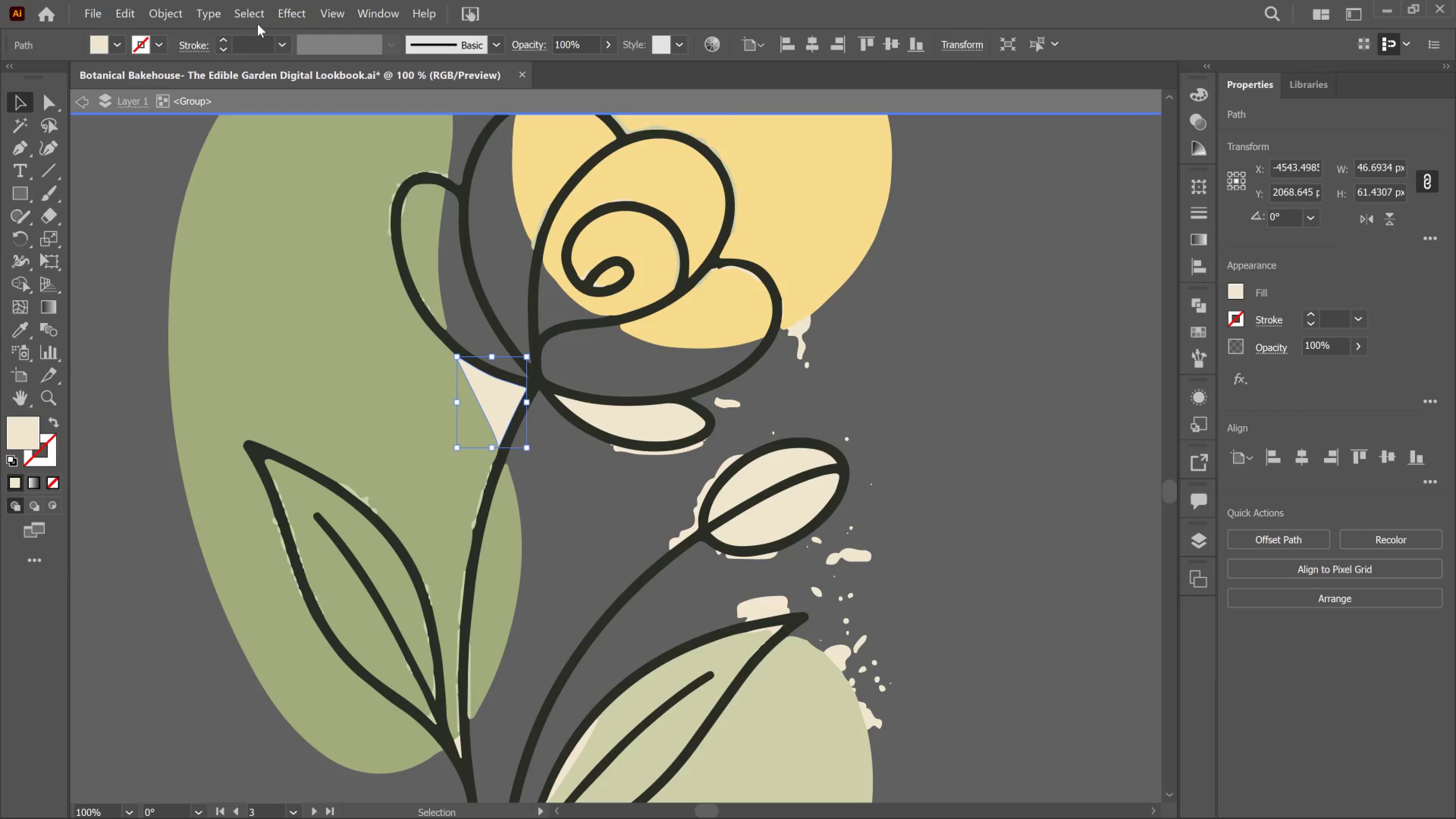 
left_click([257, 18])
 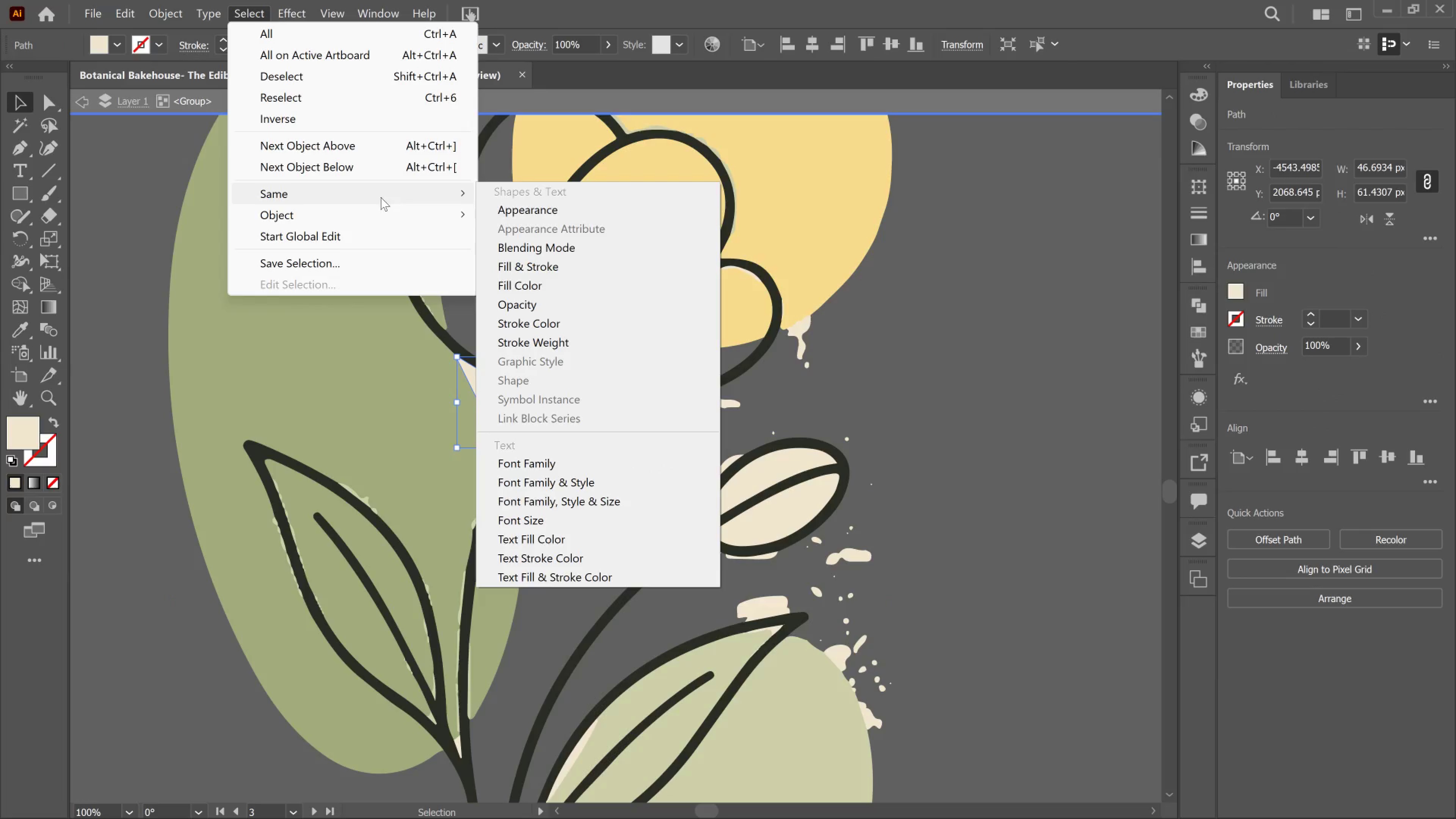 
left_click([561, 282])
 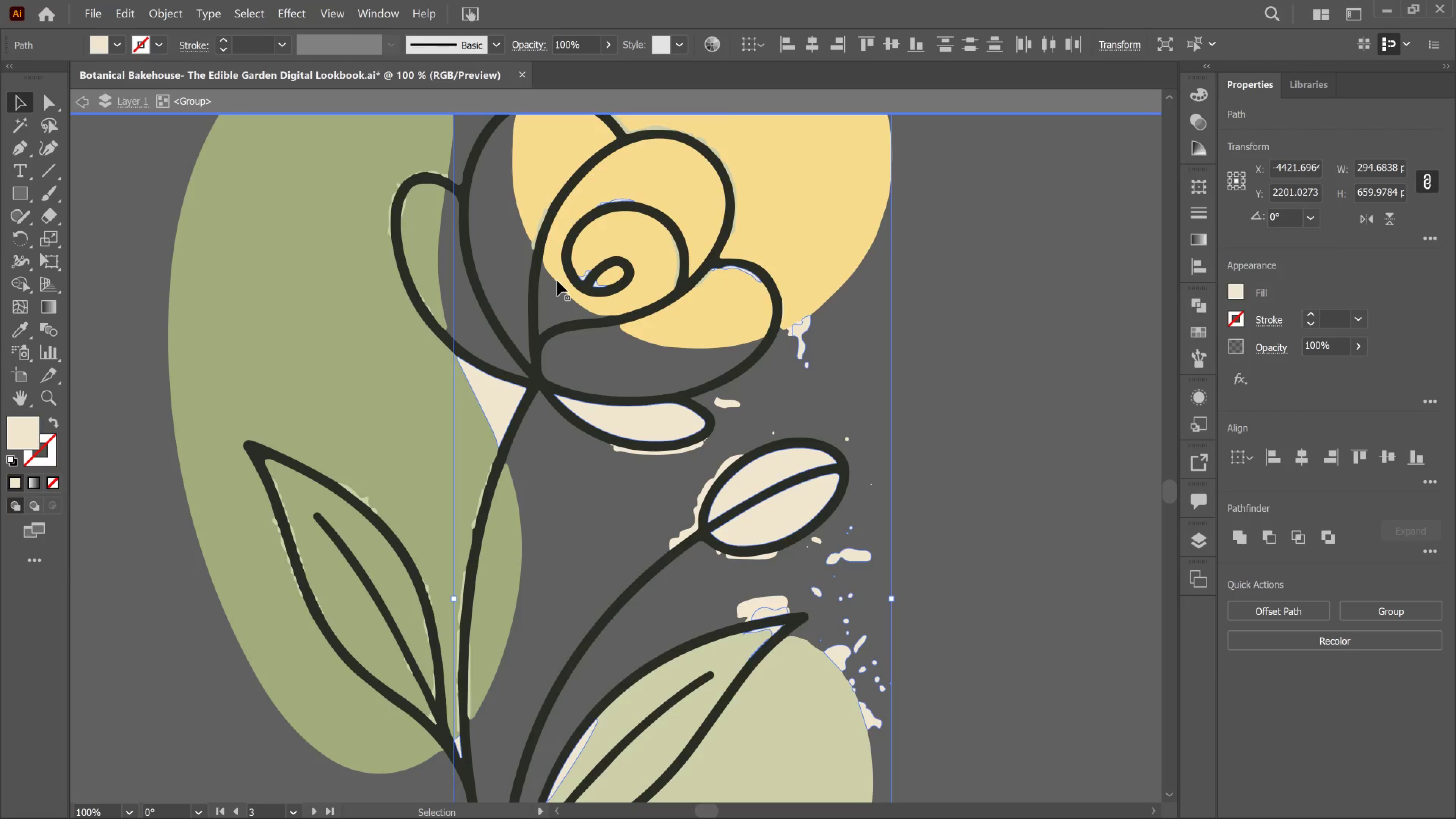 
key(Delete)
 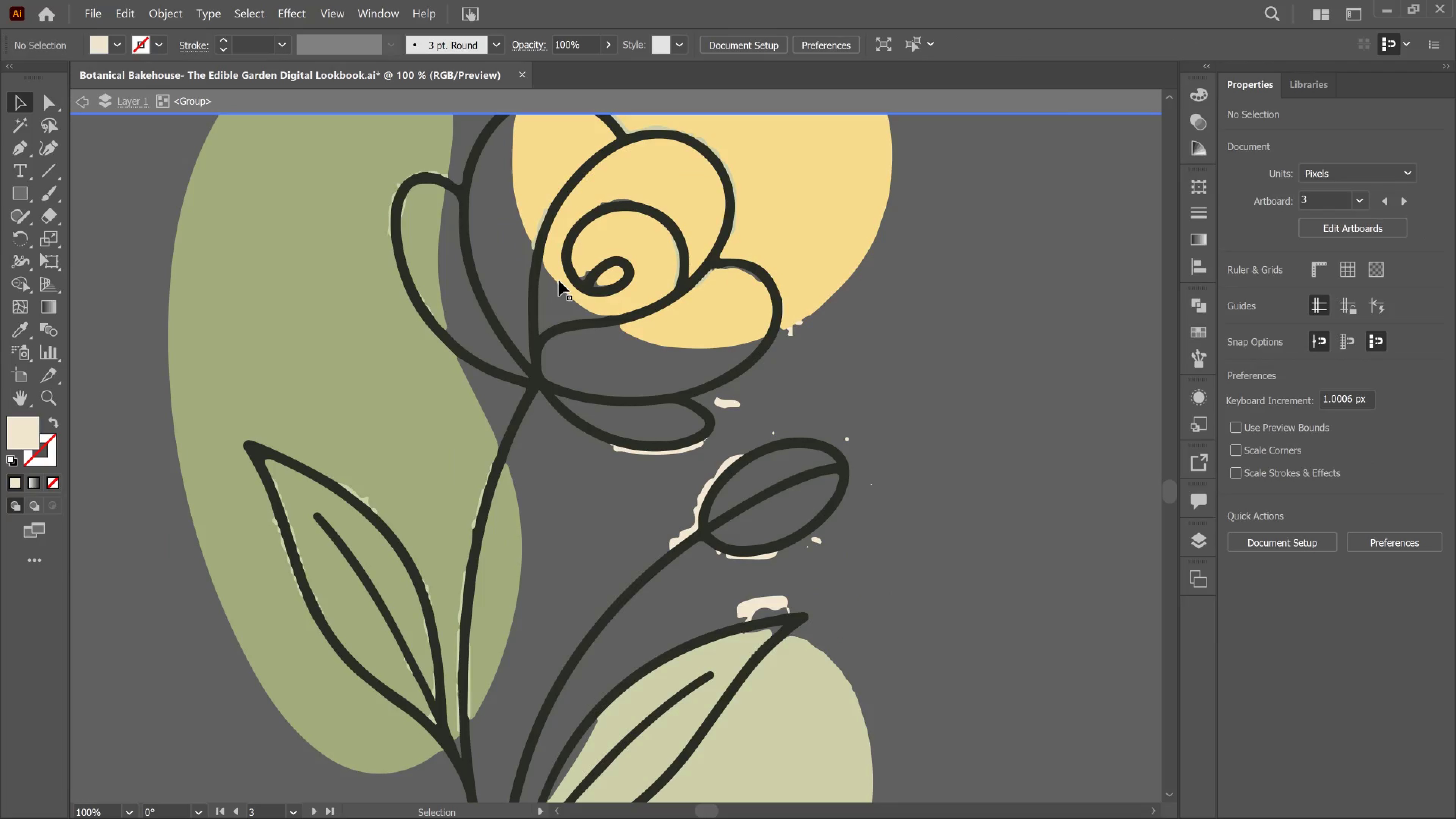 
scroll: coordinate [571, 348], scroll_direction: down, amount: 1.0
 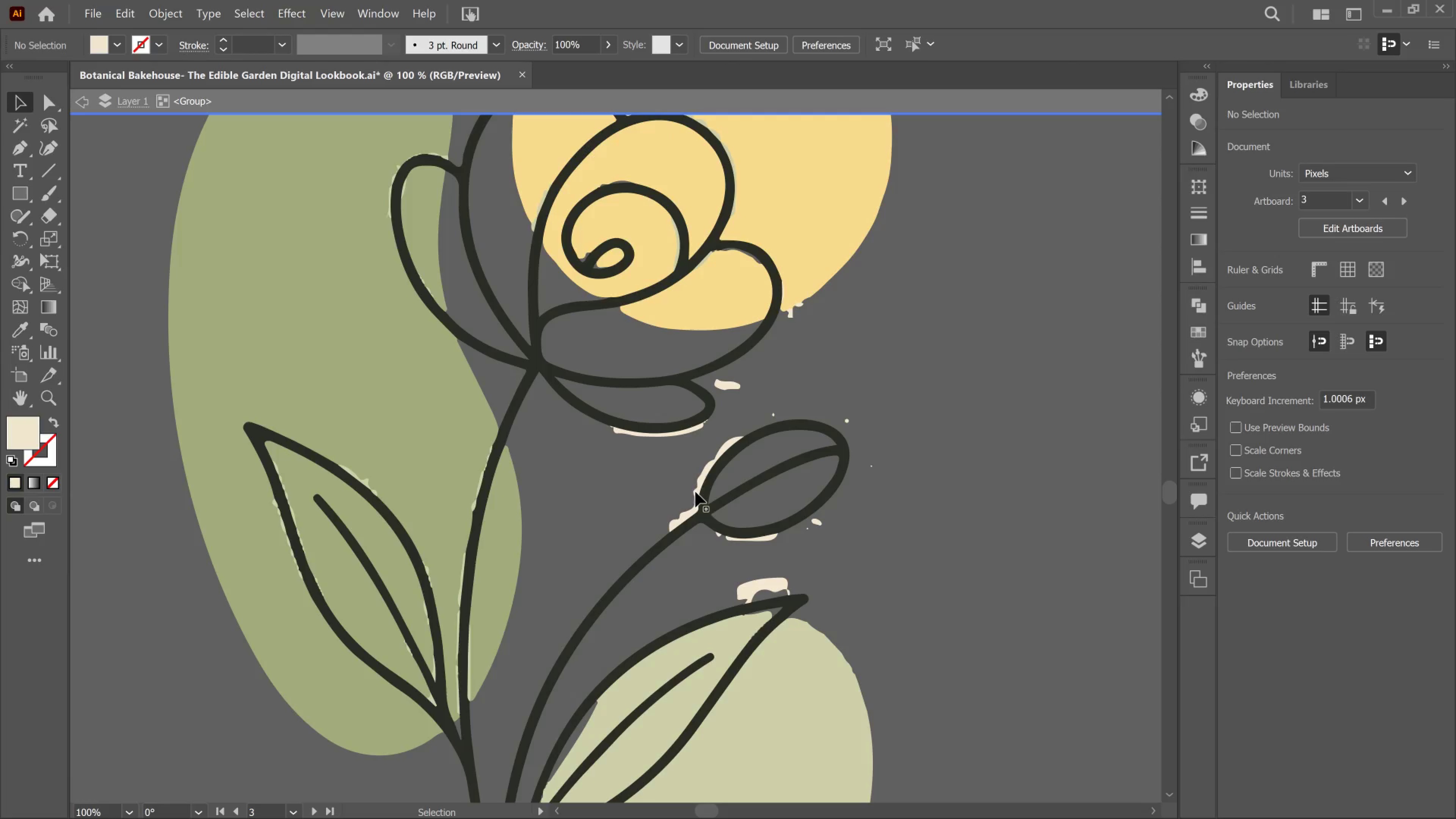 
double_click([695, 492])
 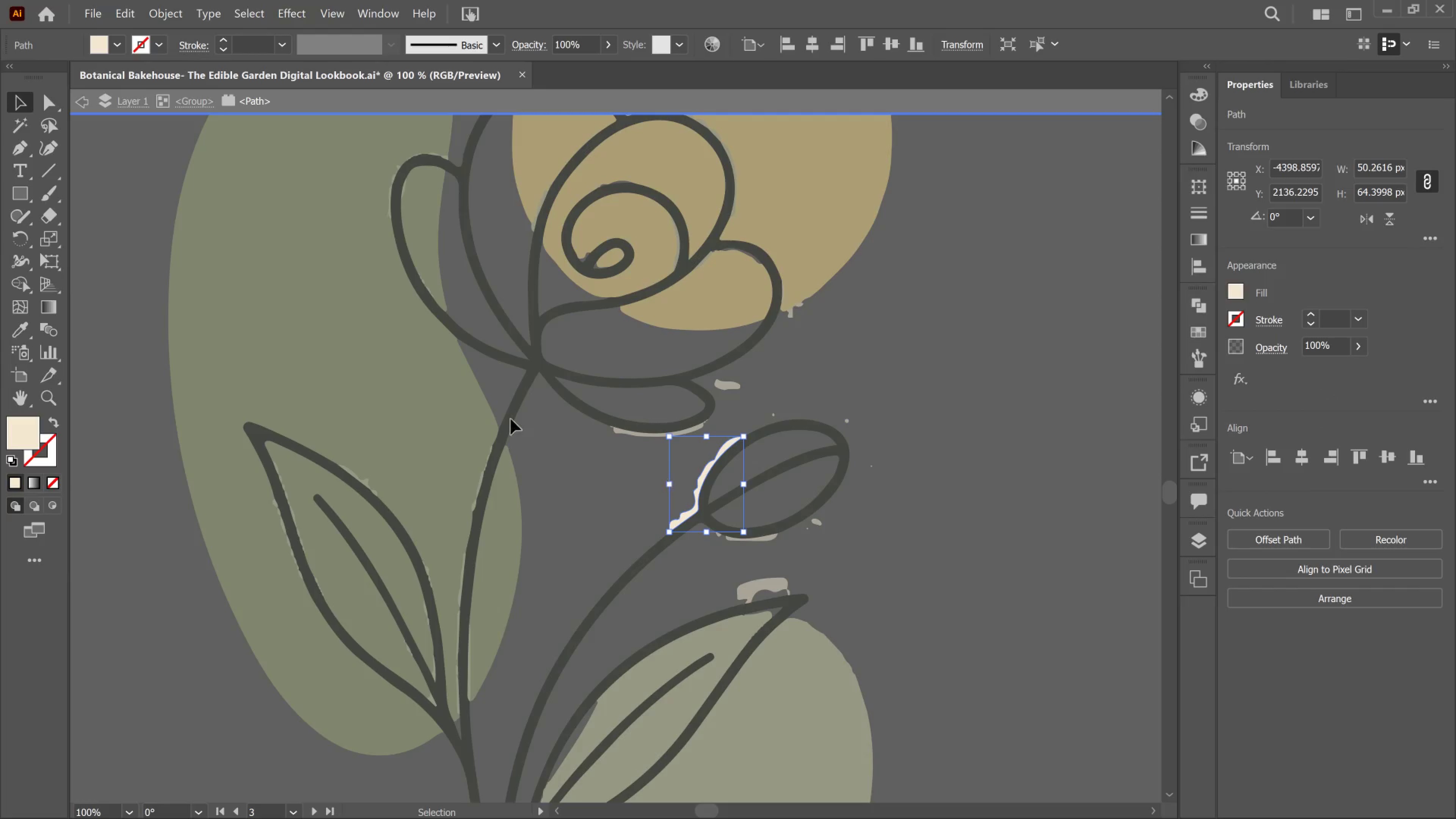 
left_click_drag(start_coordinate=[393, 339], to_coordinate=[391, 339])
 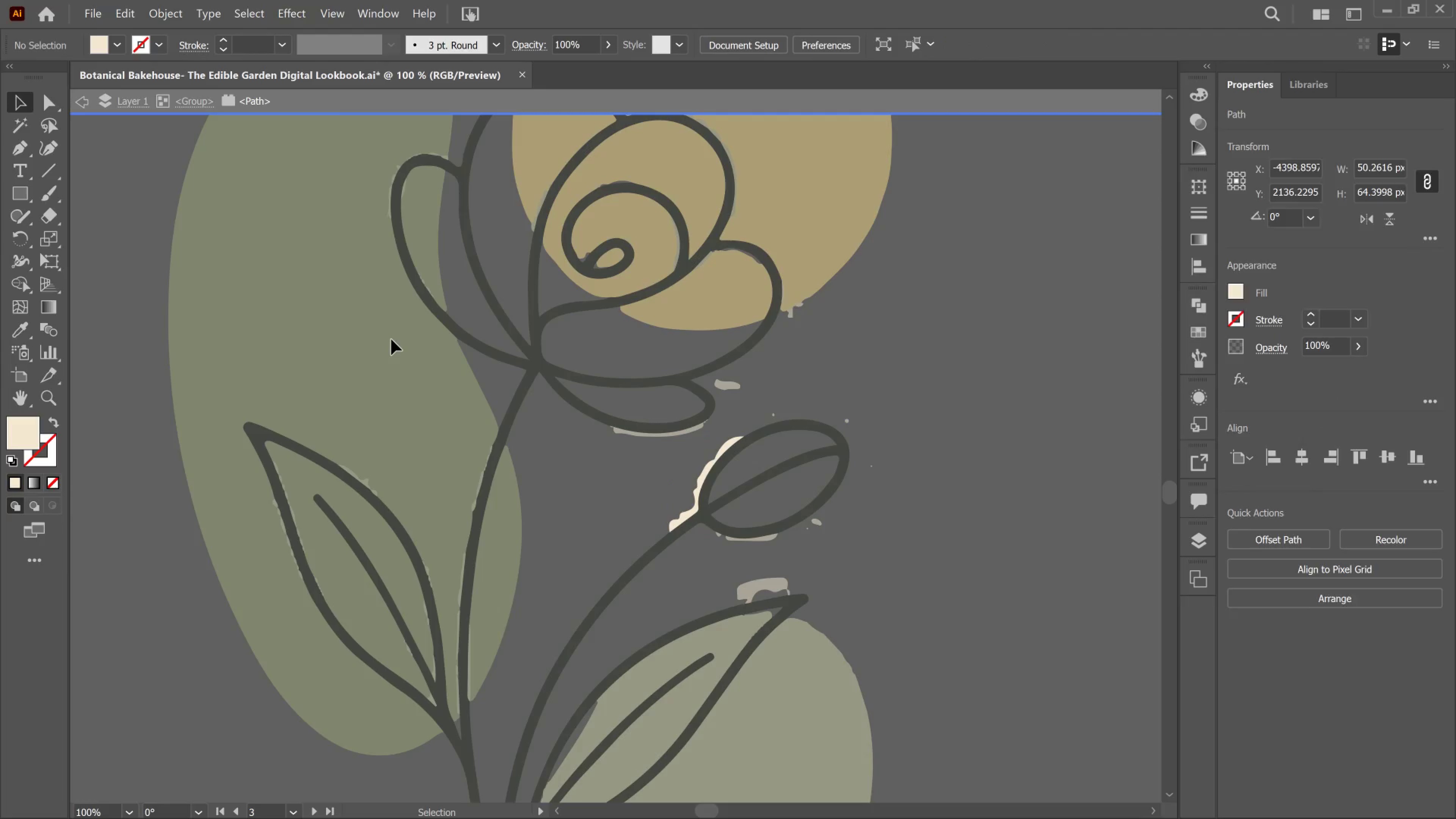 
double_click([391, 339])
 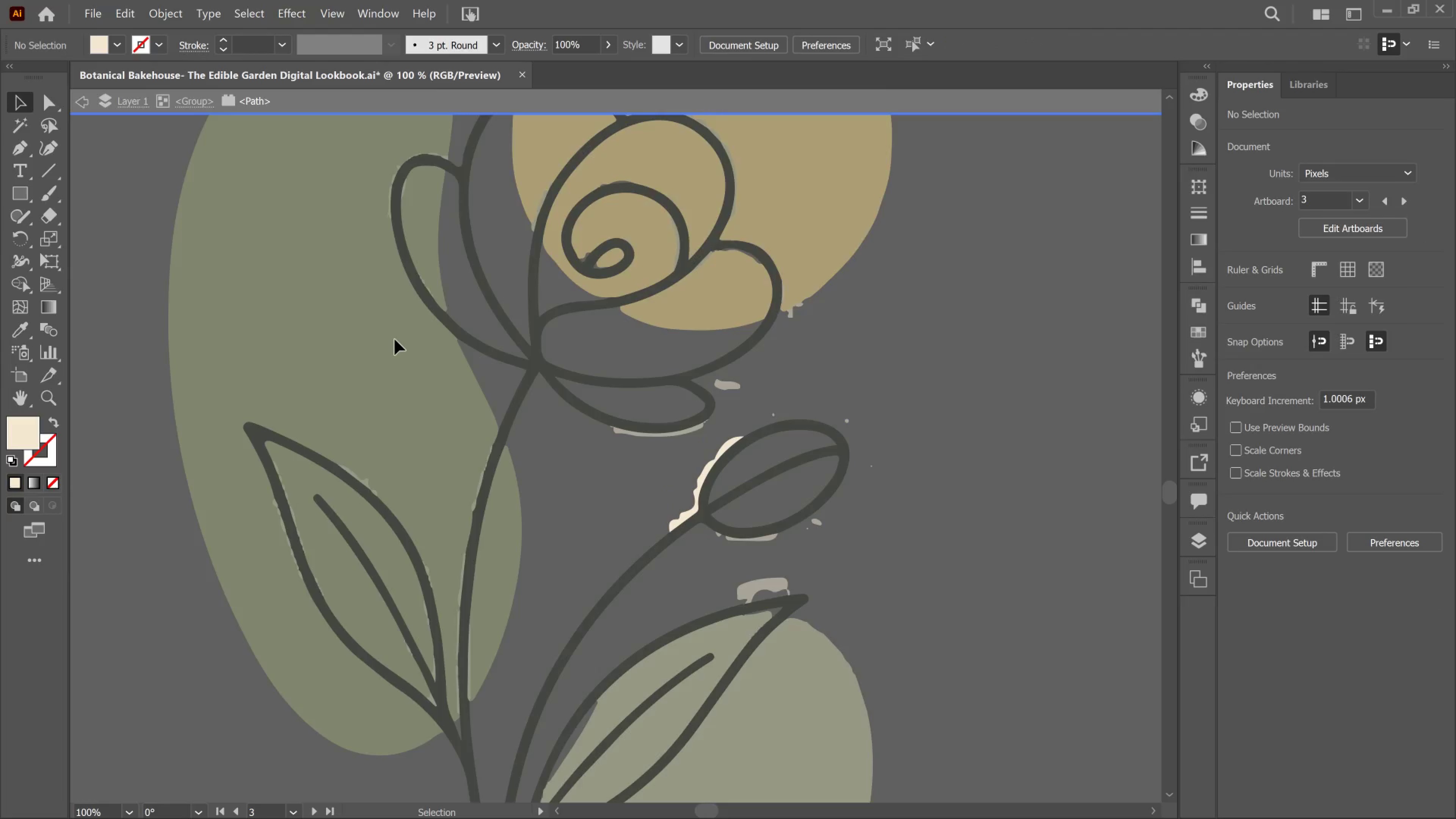 
double_click([395, 339])
 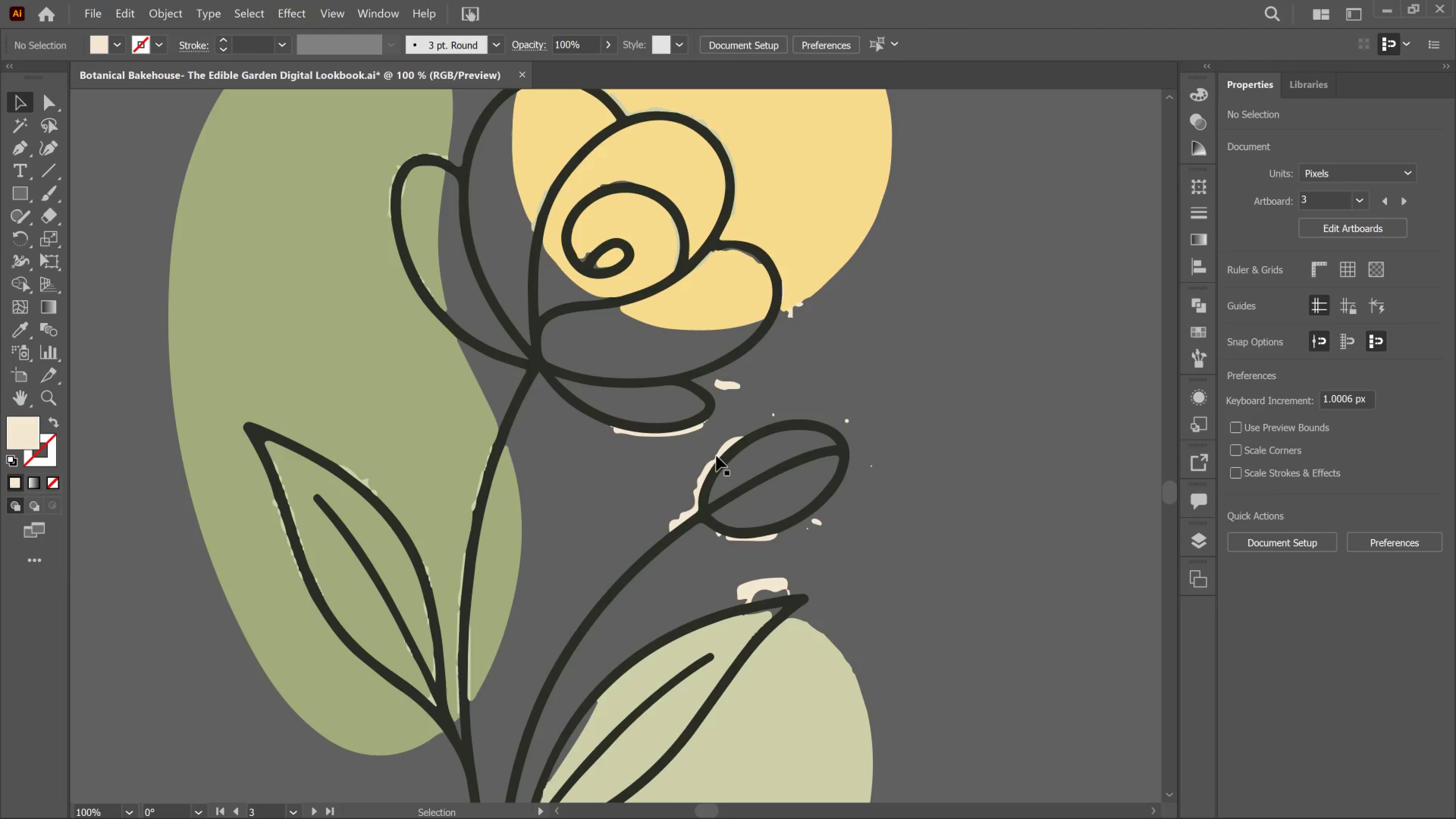 
left_click([718, 458])
 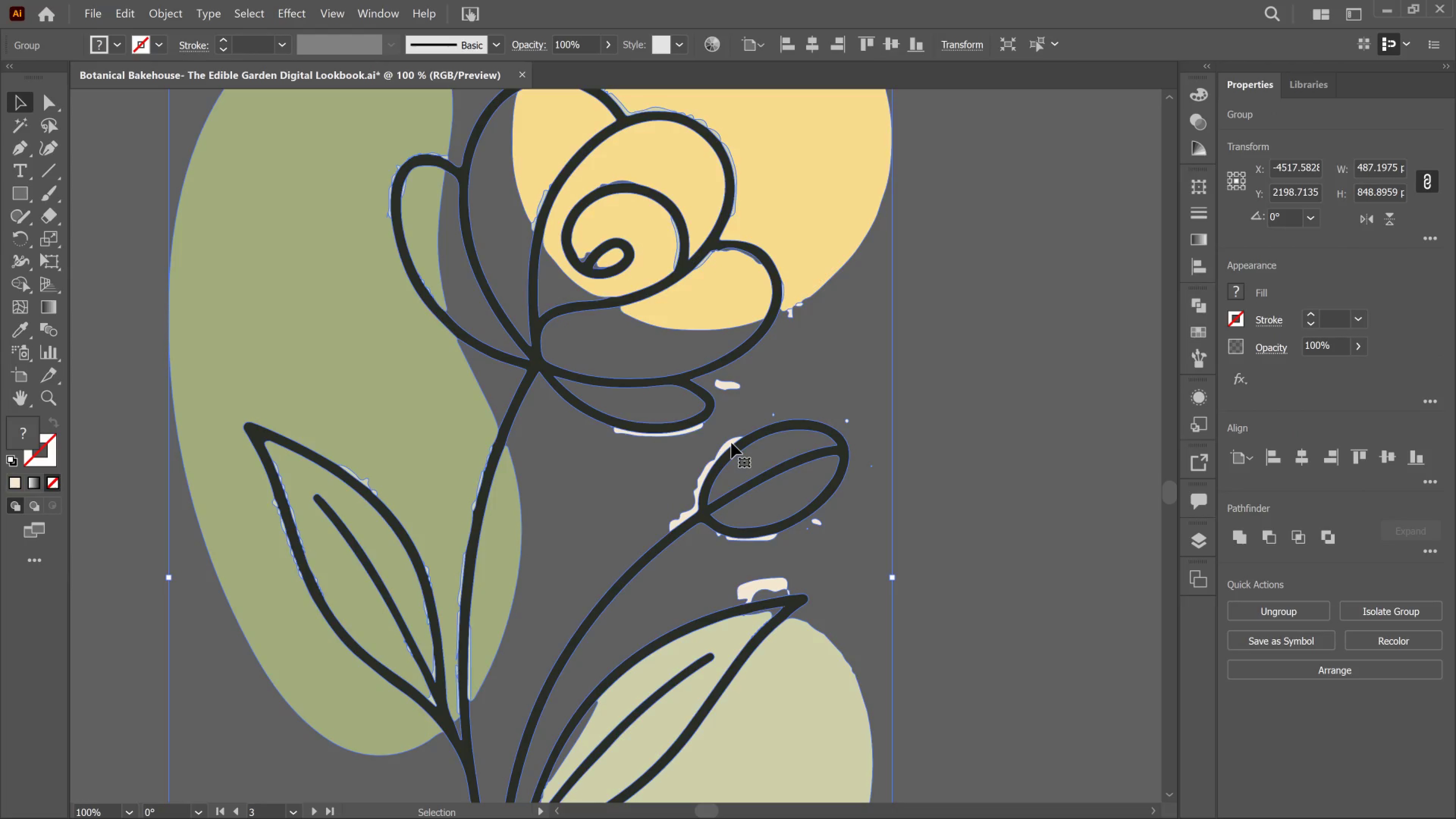 
double_click([731, 443])
 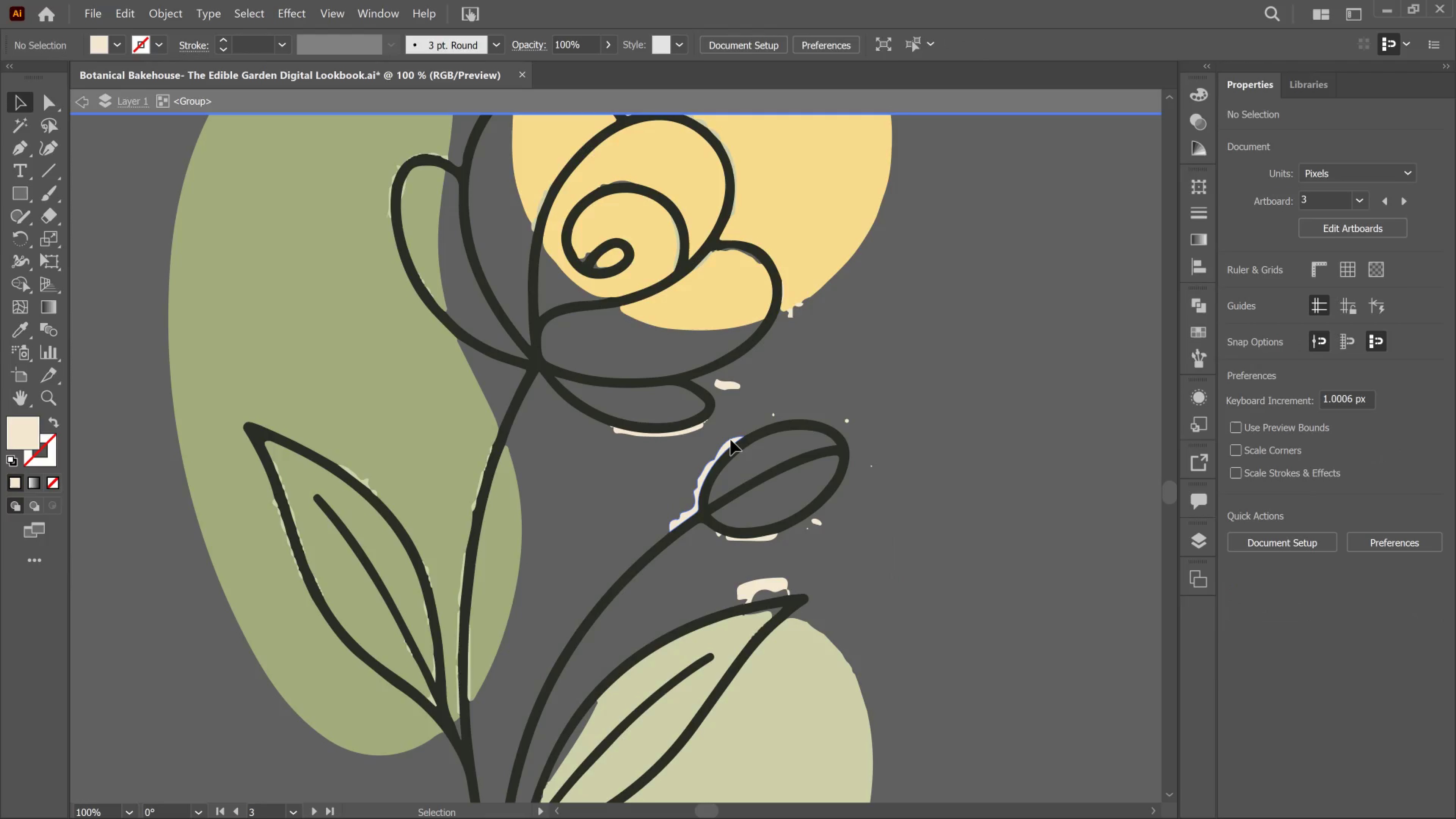 
double_click([731, 440])
 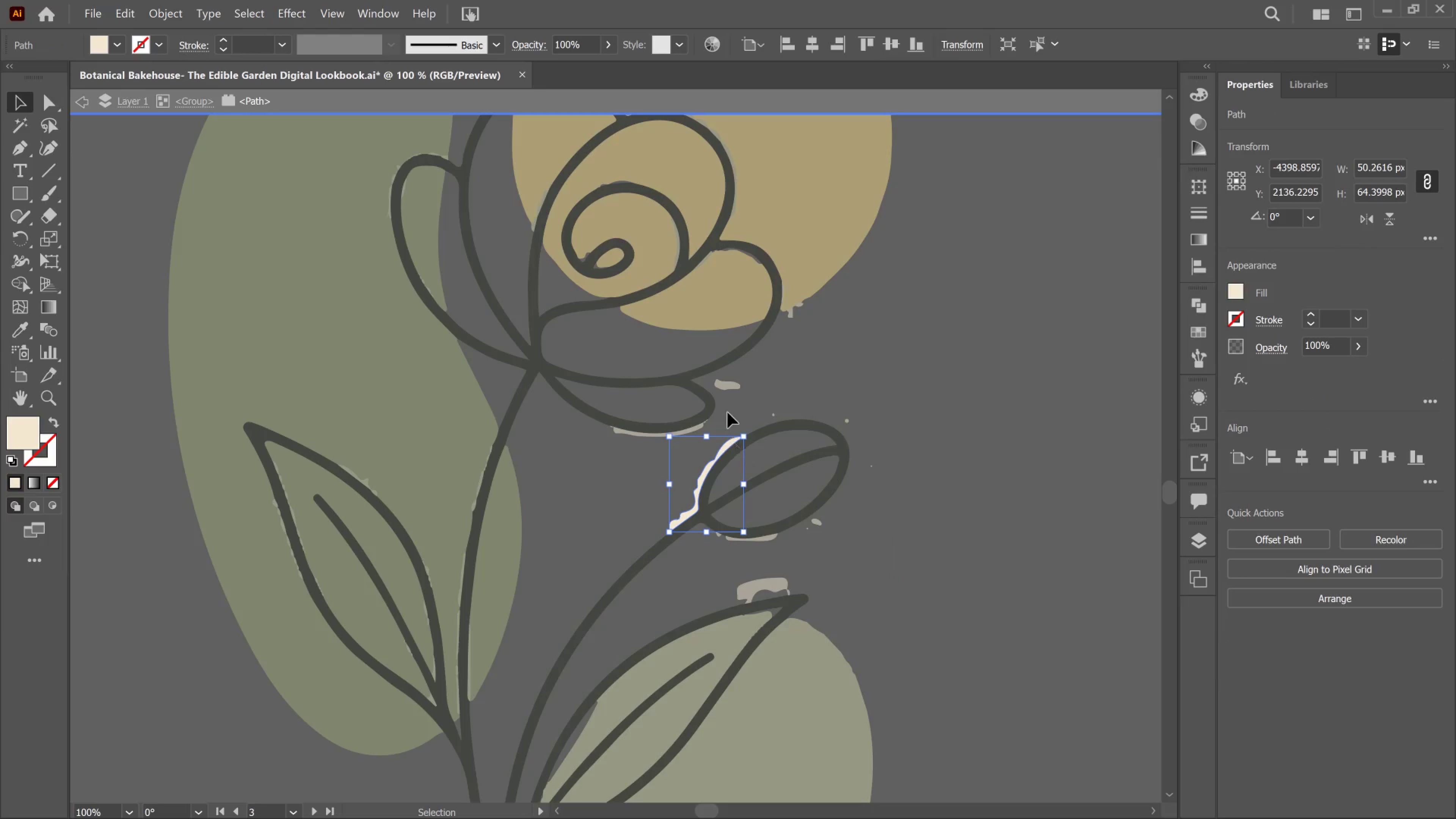 
left_click_drag(start_coordinate=[724, 384], to_coordinate=[720, 386])
 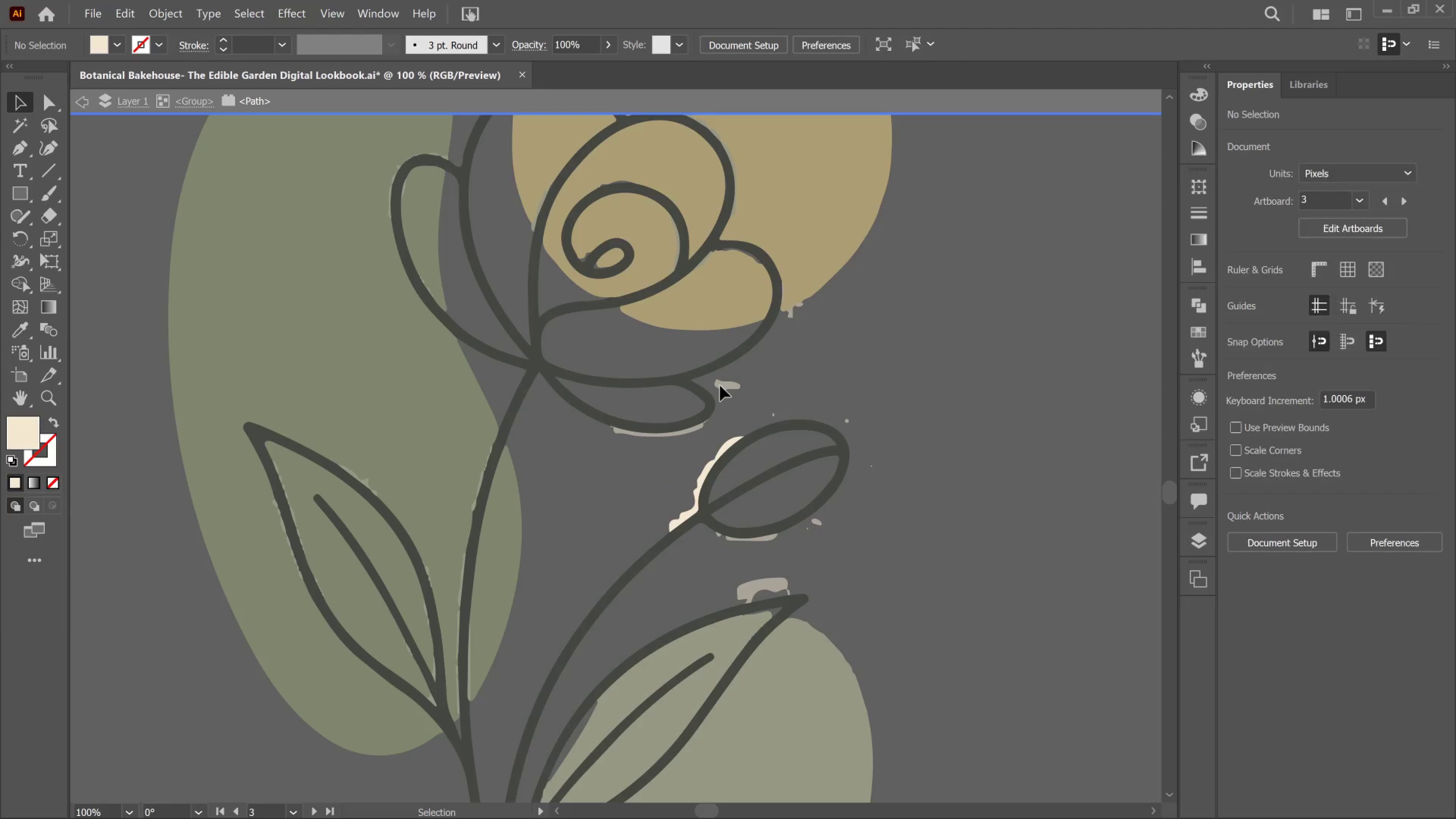 
double_click([720, 386])
 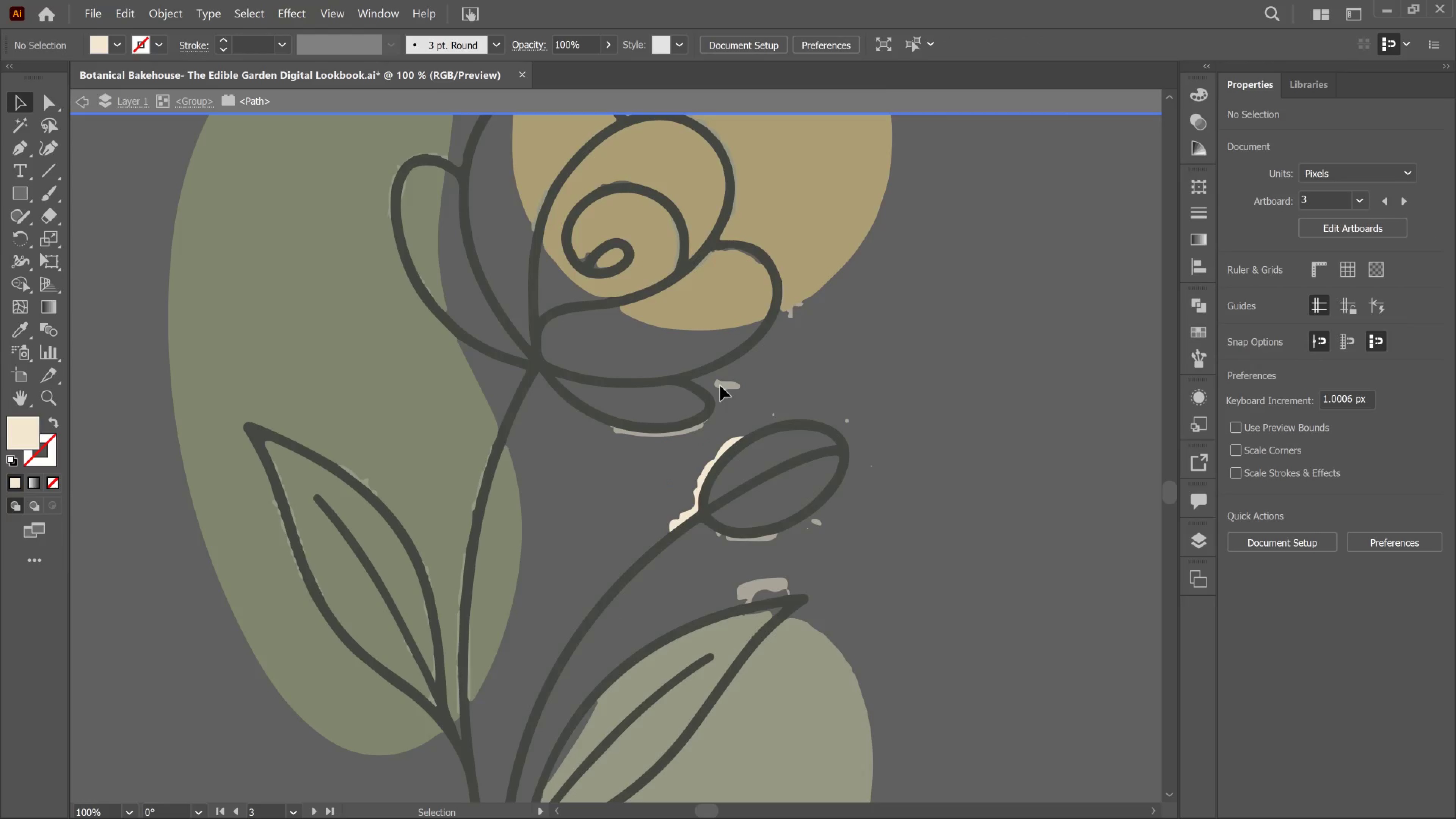 
double_click([720, 386])
 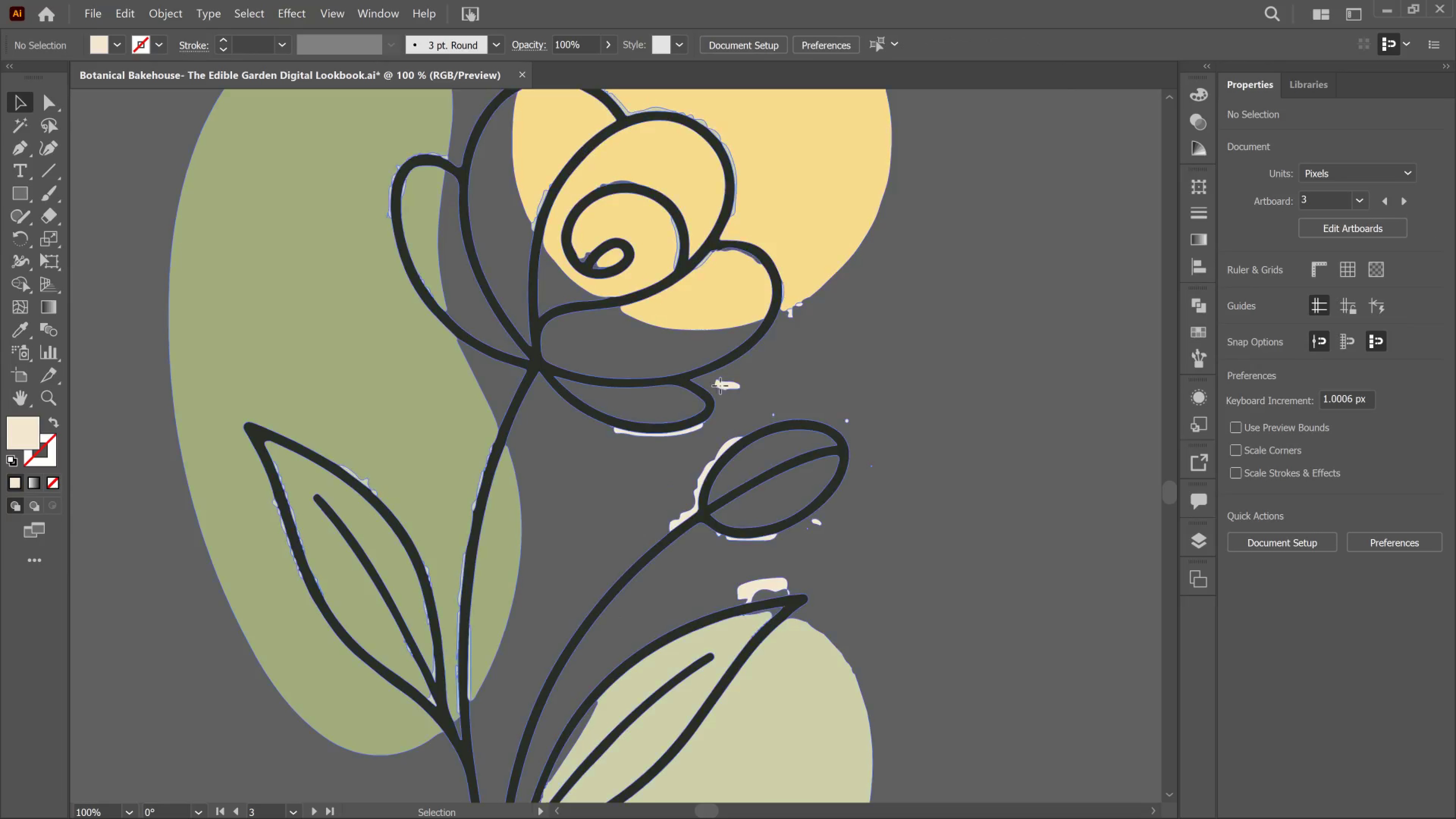 
triple_click([720, 386])
 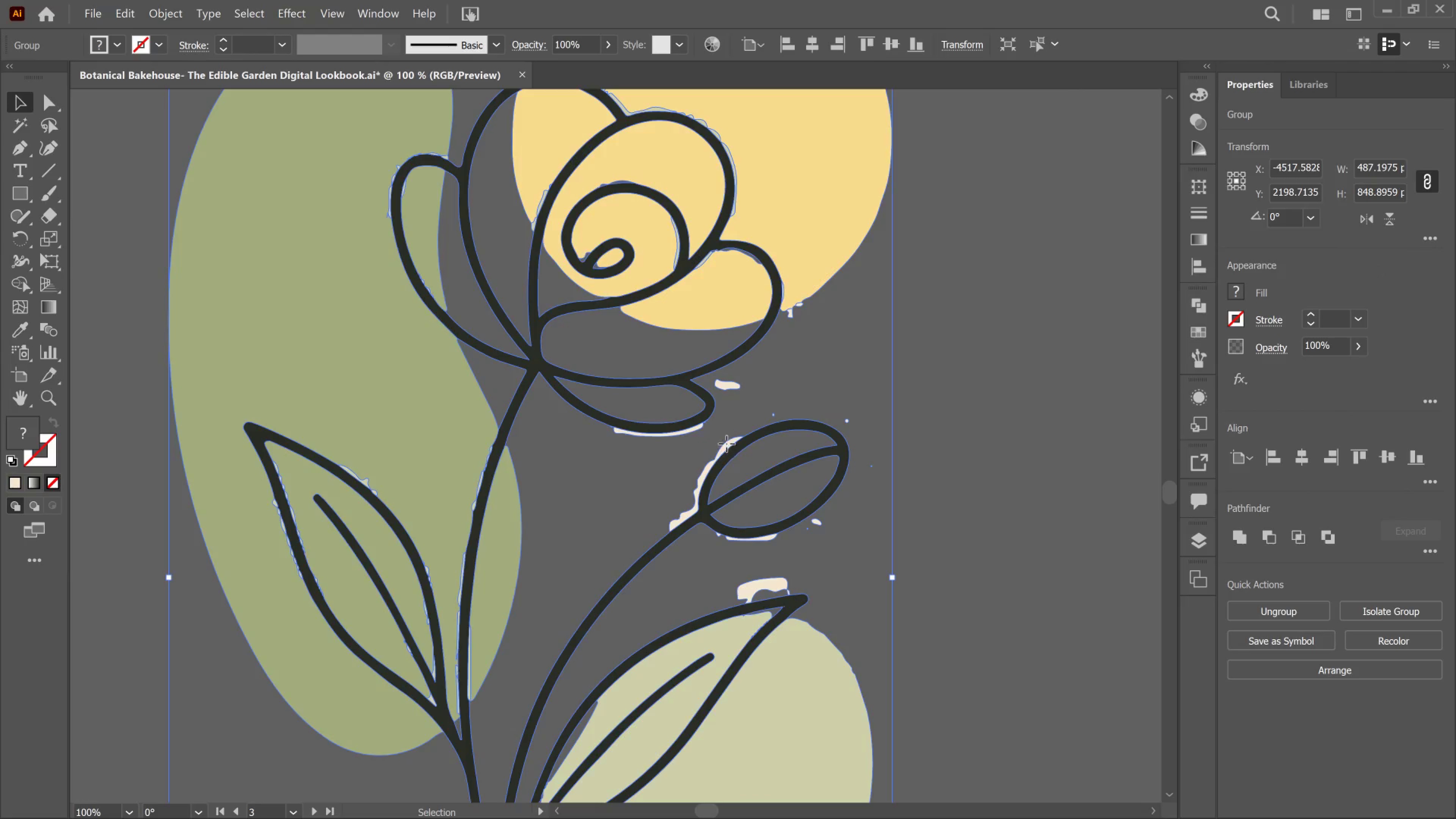 
double_click([726, 444])
 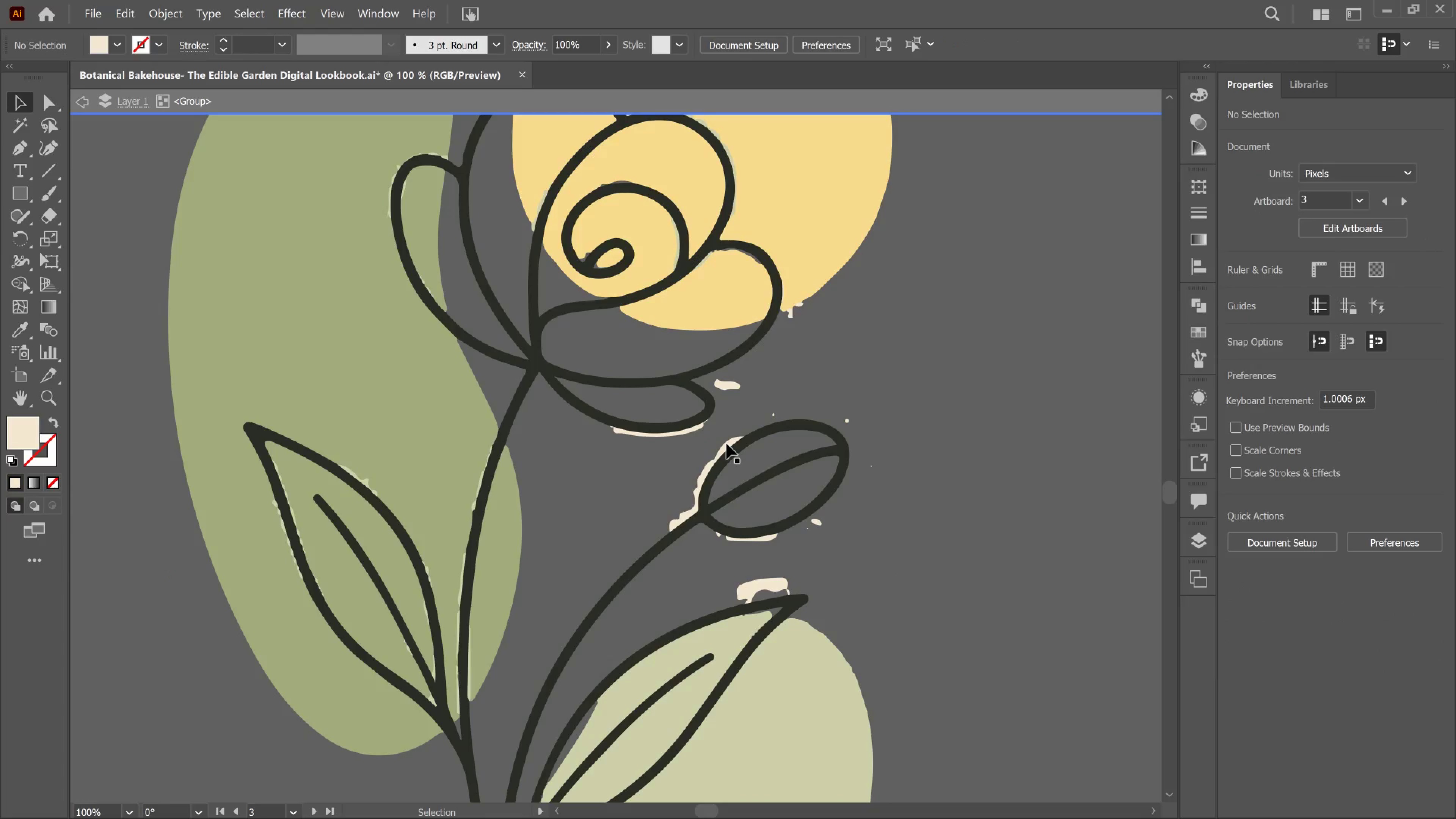 
left_click([726, 444])
 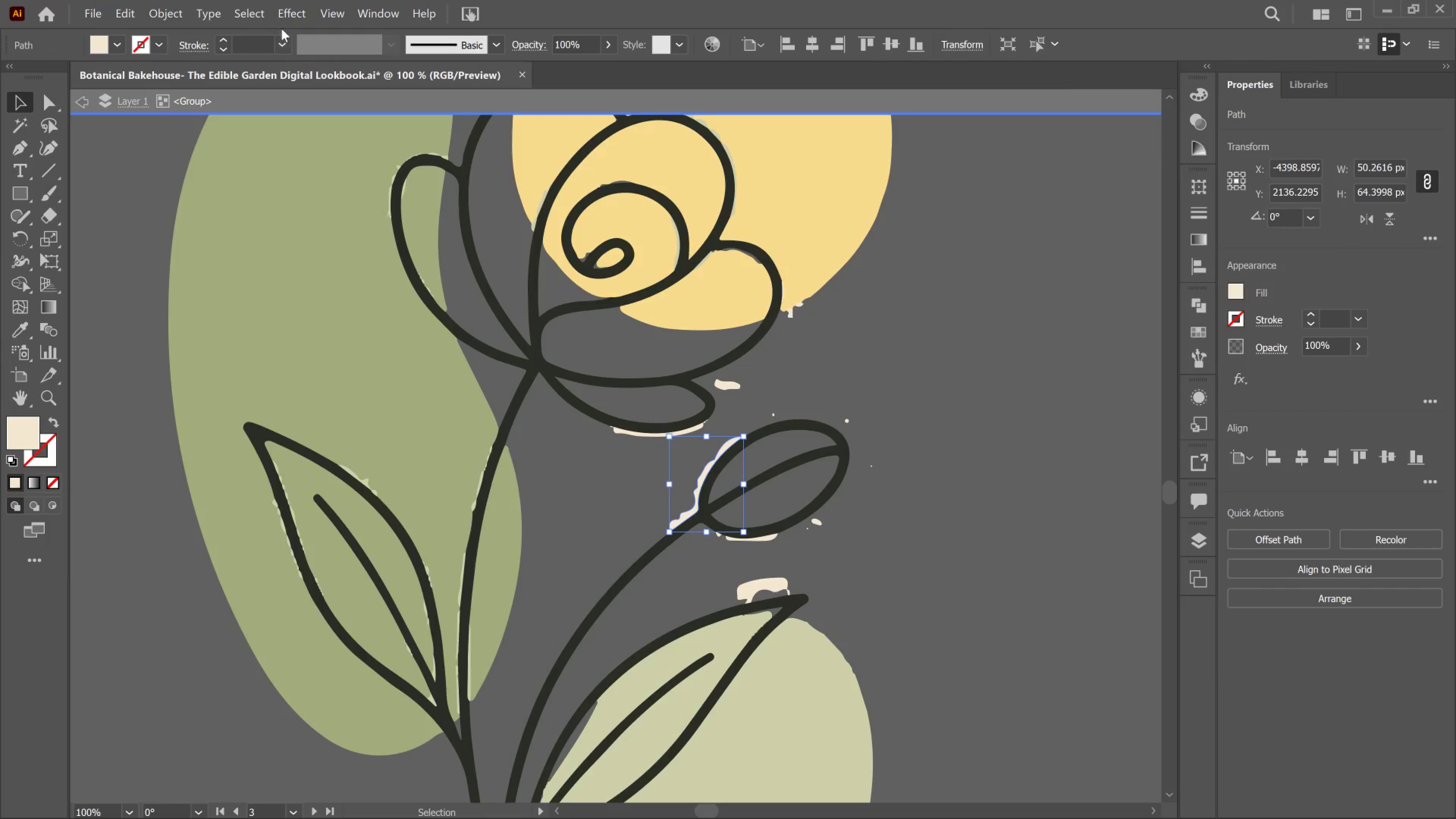 
left_click([253, 18])
 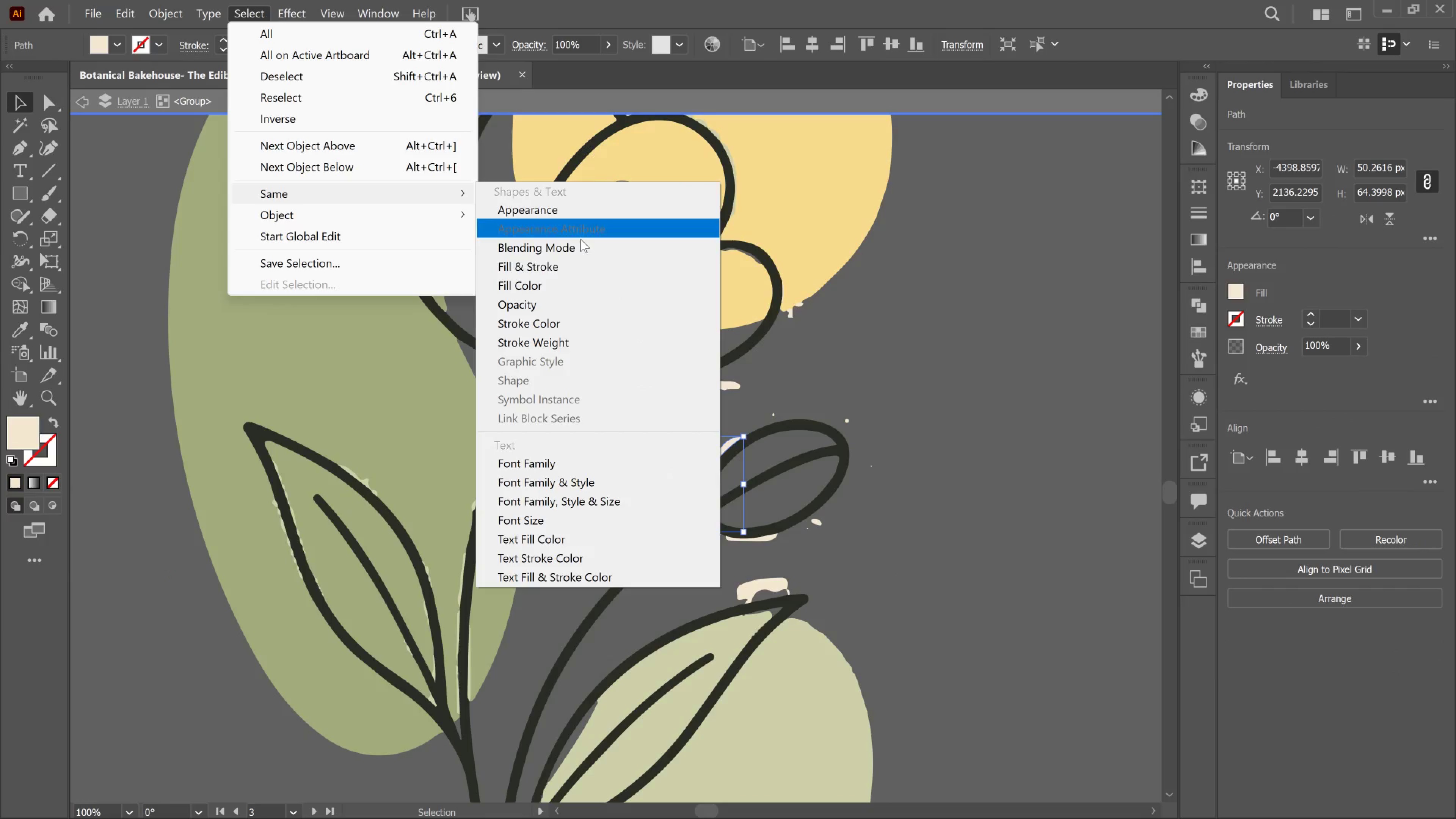 
left_click([596, 282])
 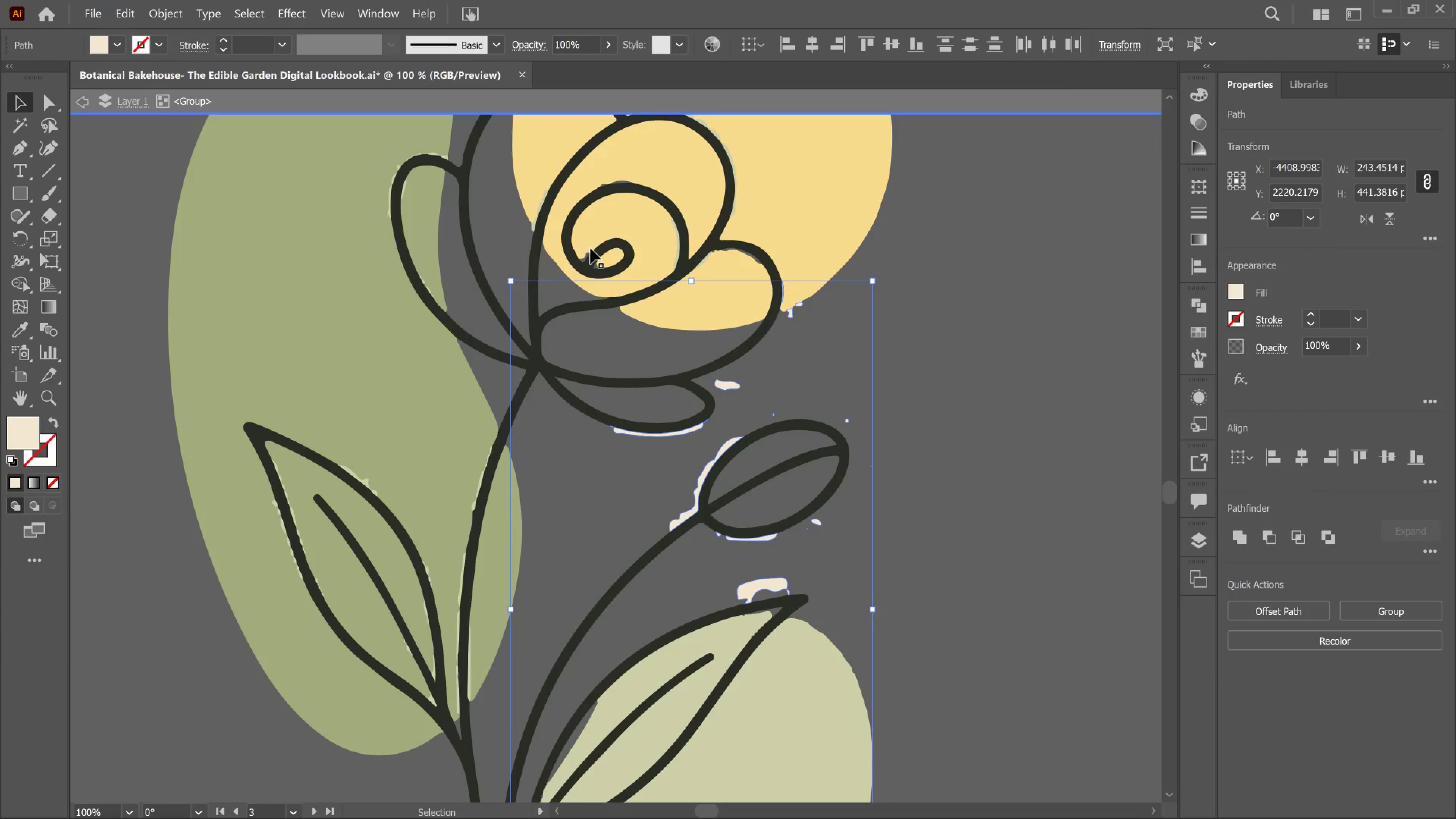 
key(Delete)
 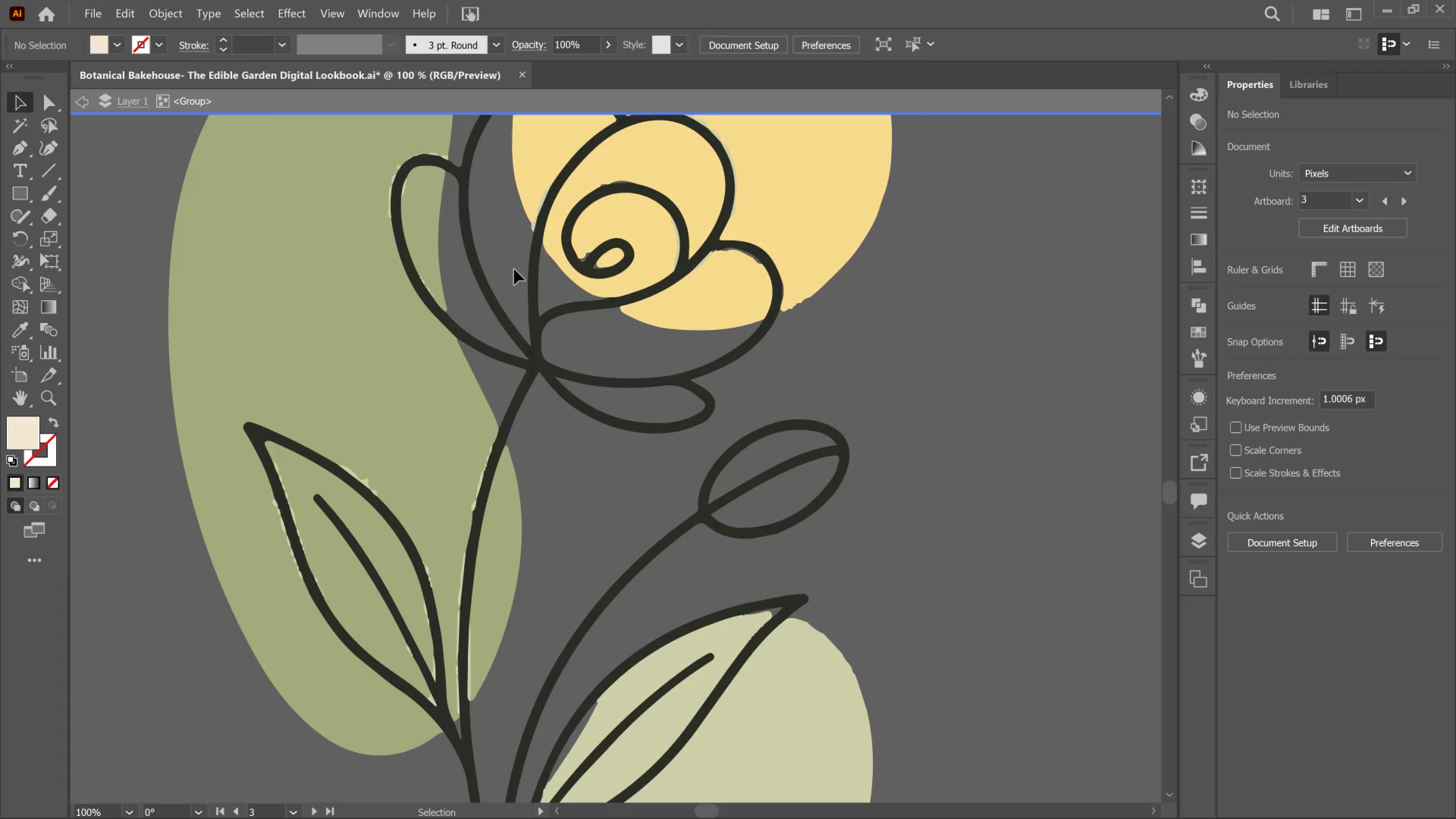 
scroll: coordinate [548, 292], scroll_direction: down, amount: 9.0
 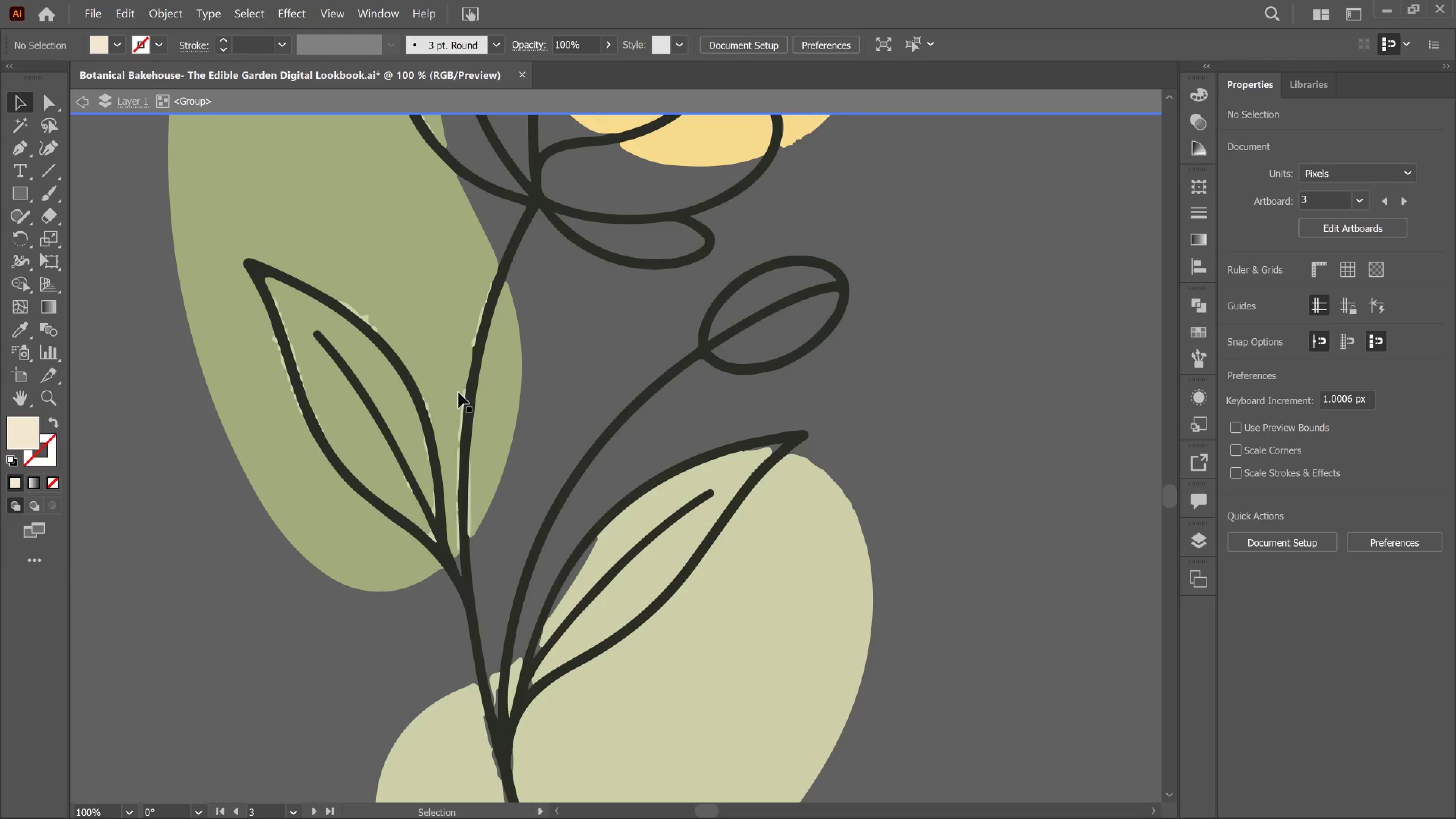 
scroll: coordinate [441, 341], scroll_direction: up, amount: 7.0
 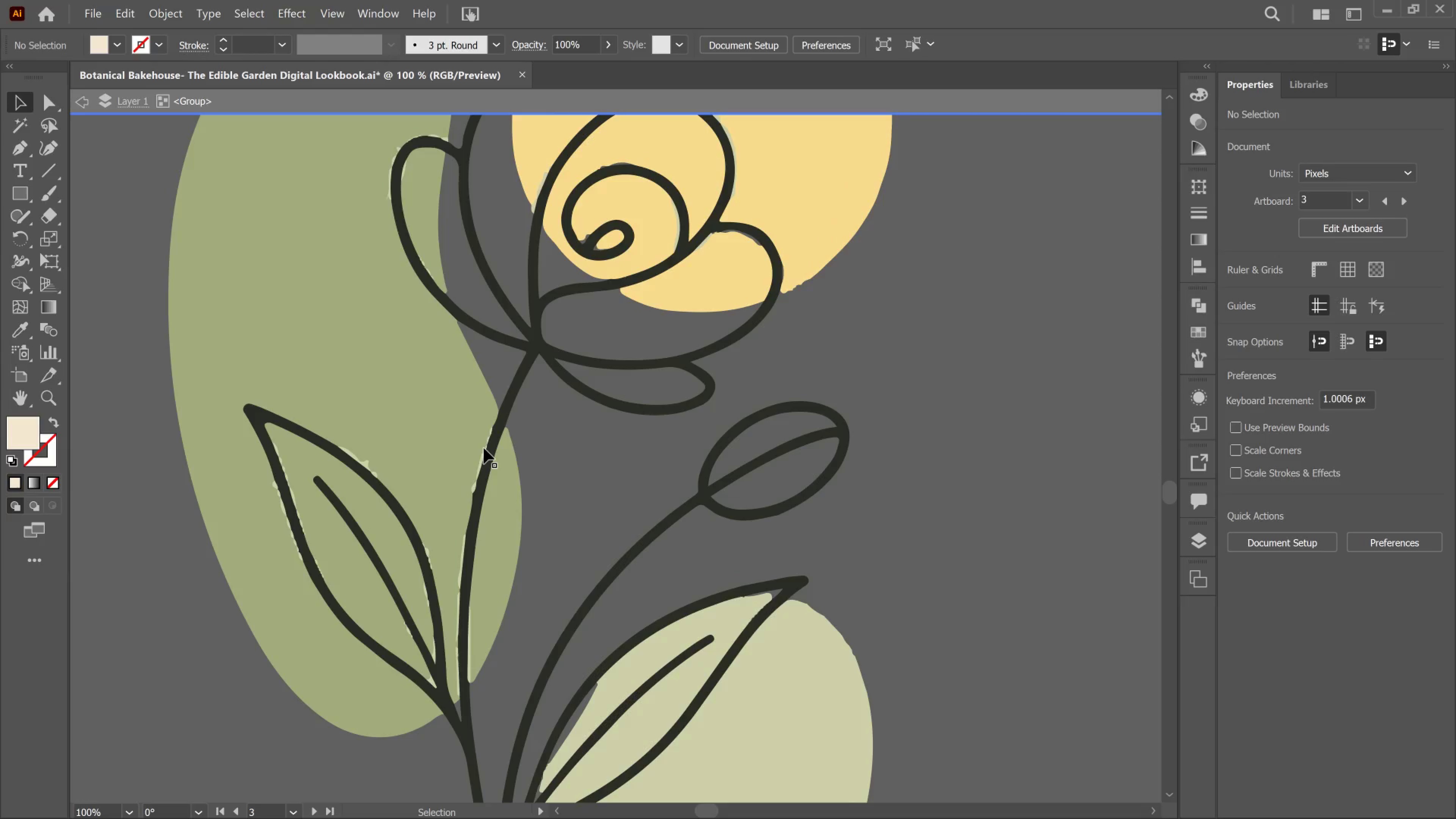 
left_click([484, 448])
 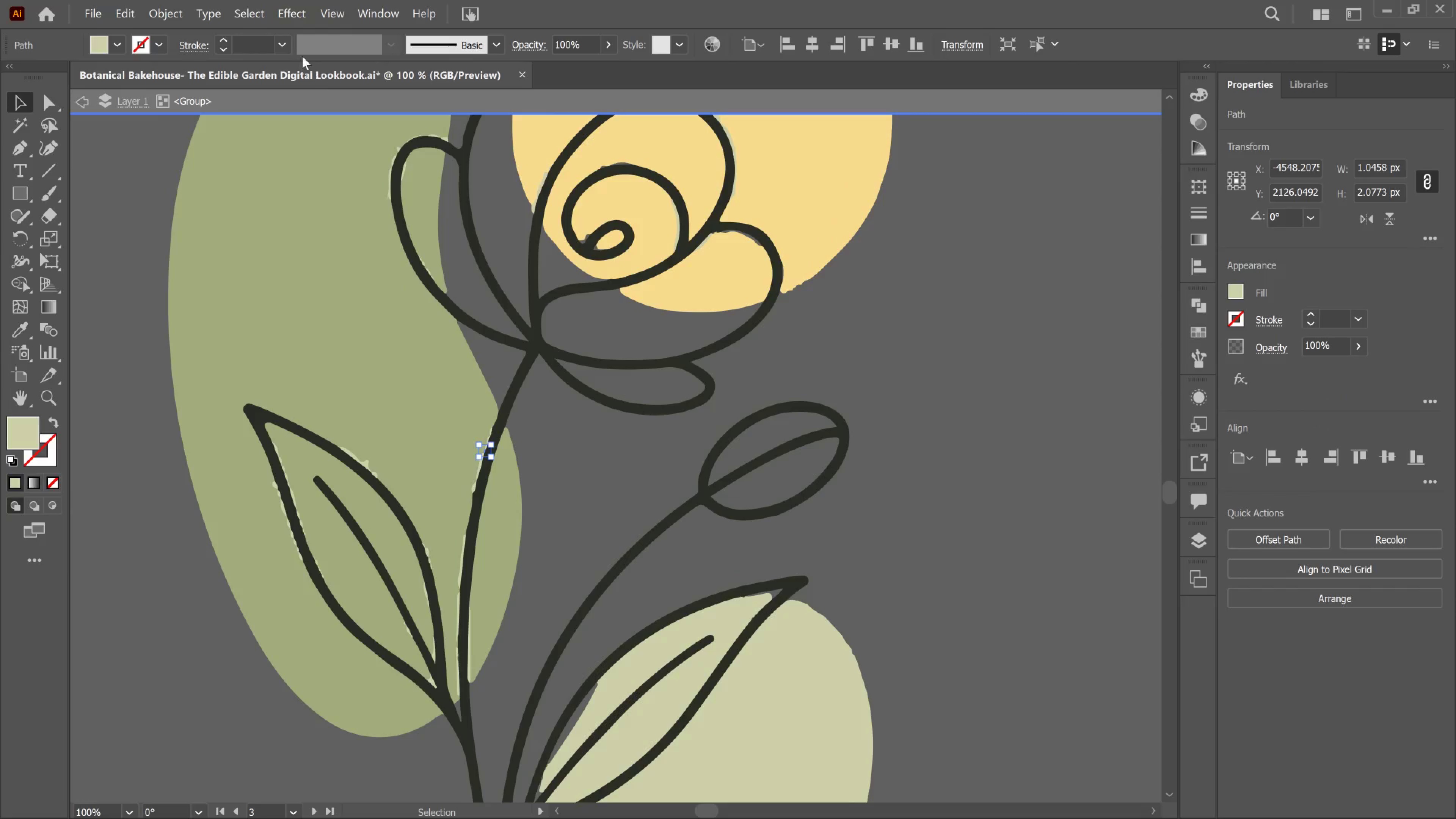 
left_click([257, 9])
 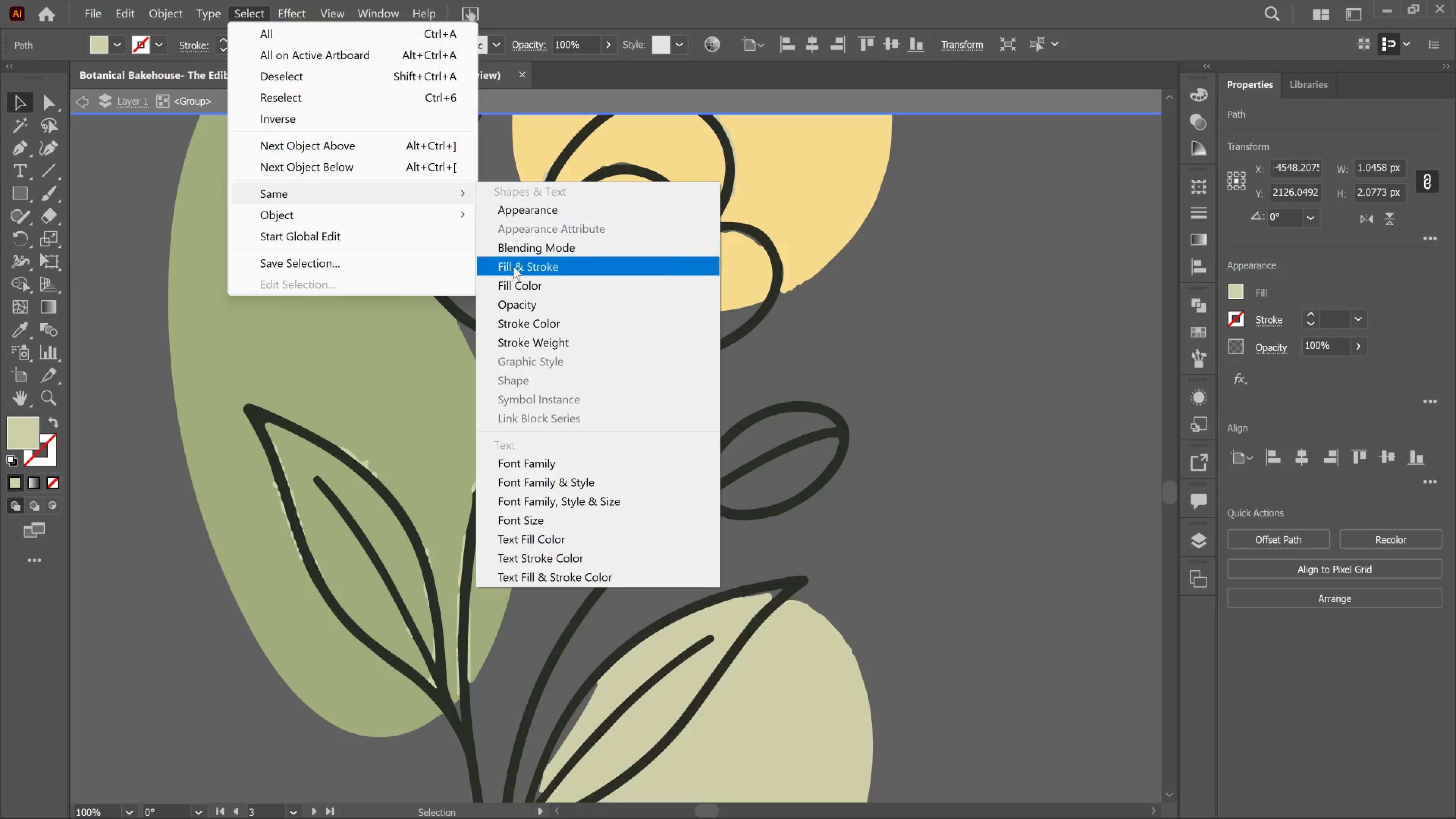 
left_click([508, 292])
 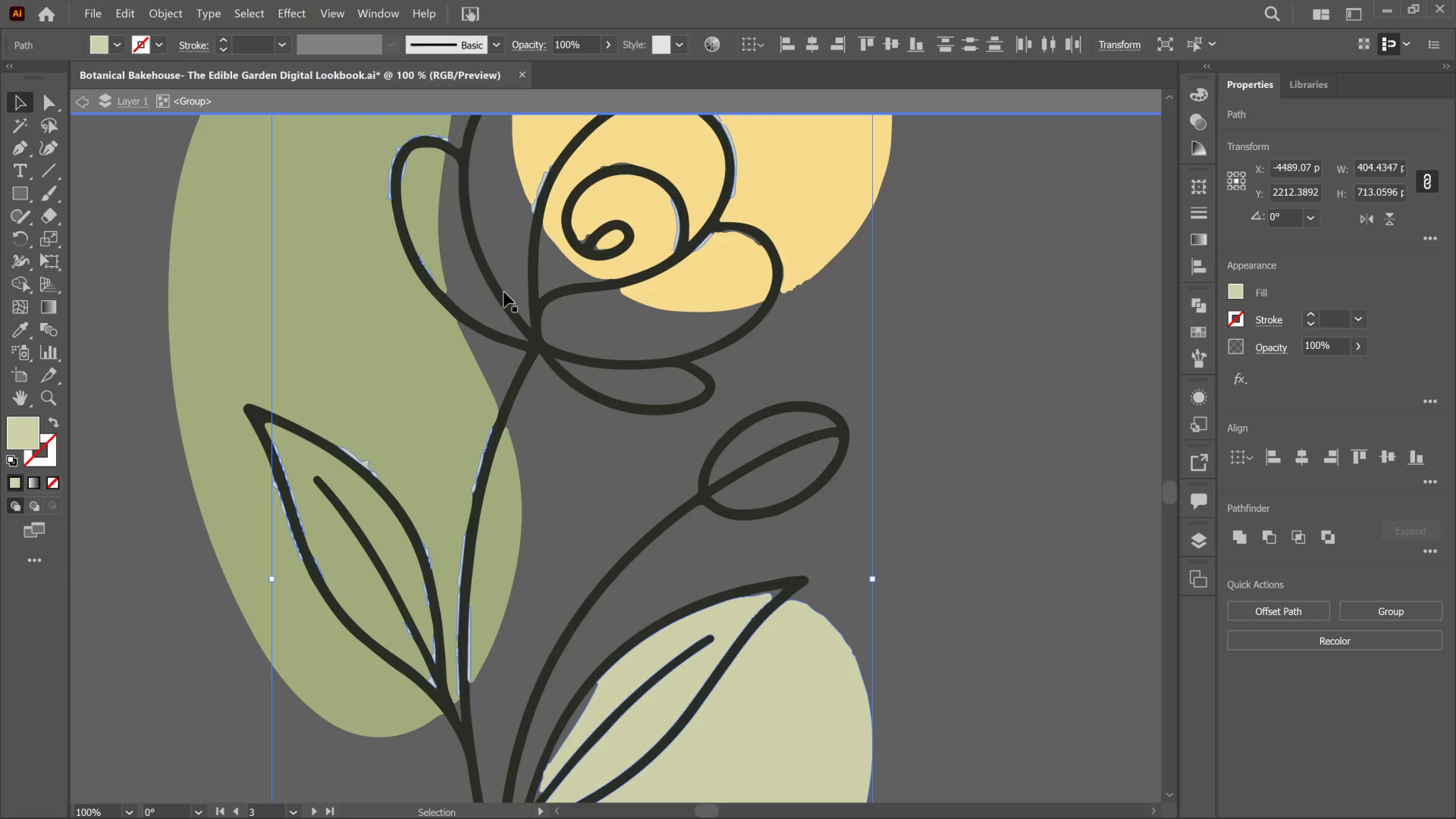 
key(Delete)
 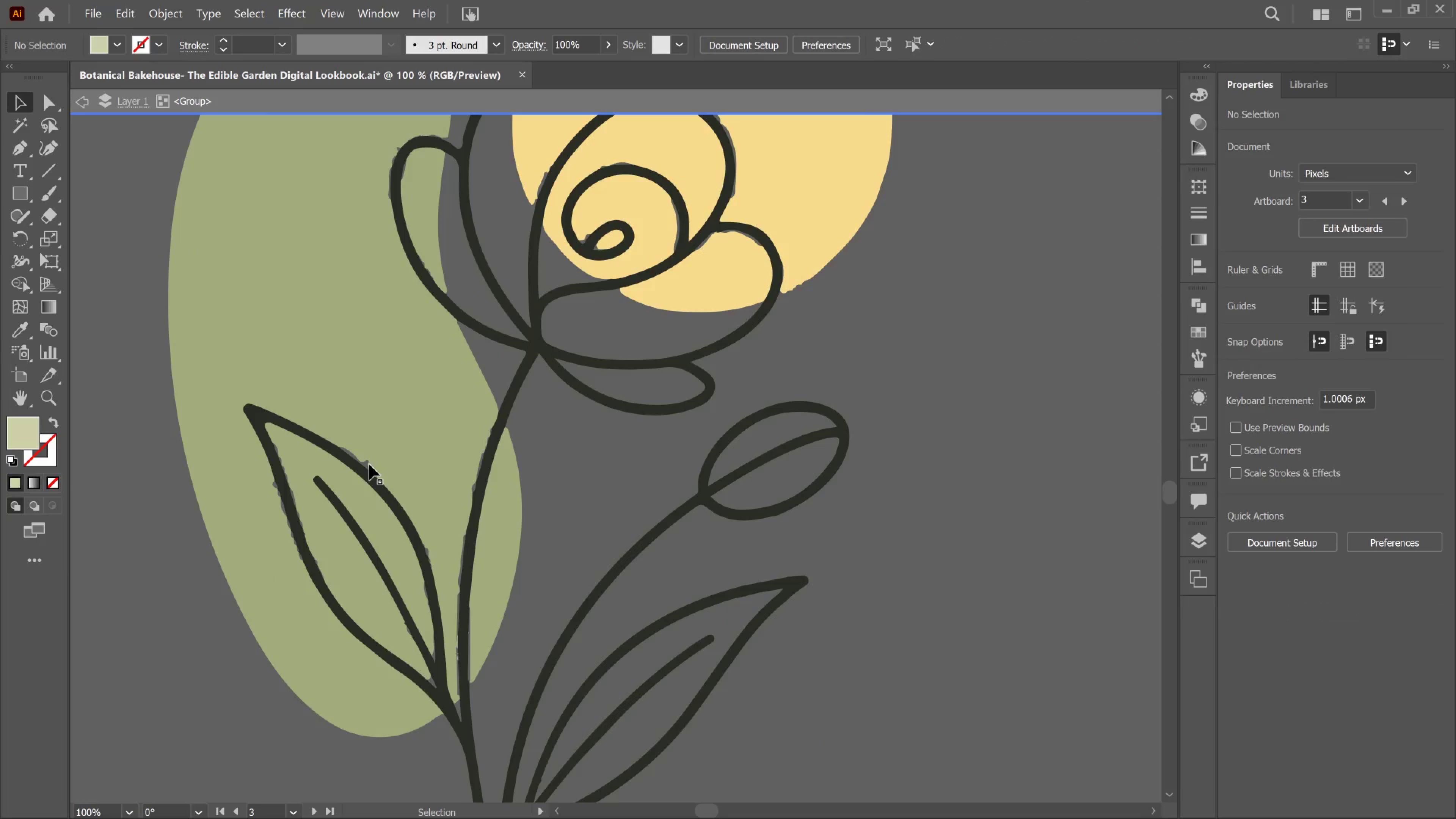 
left_click([430, 371])
 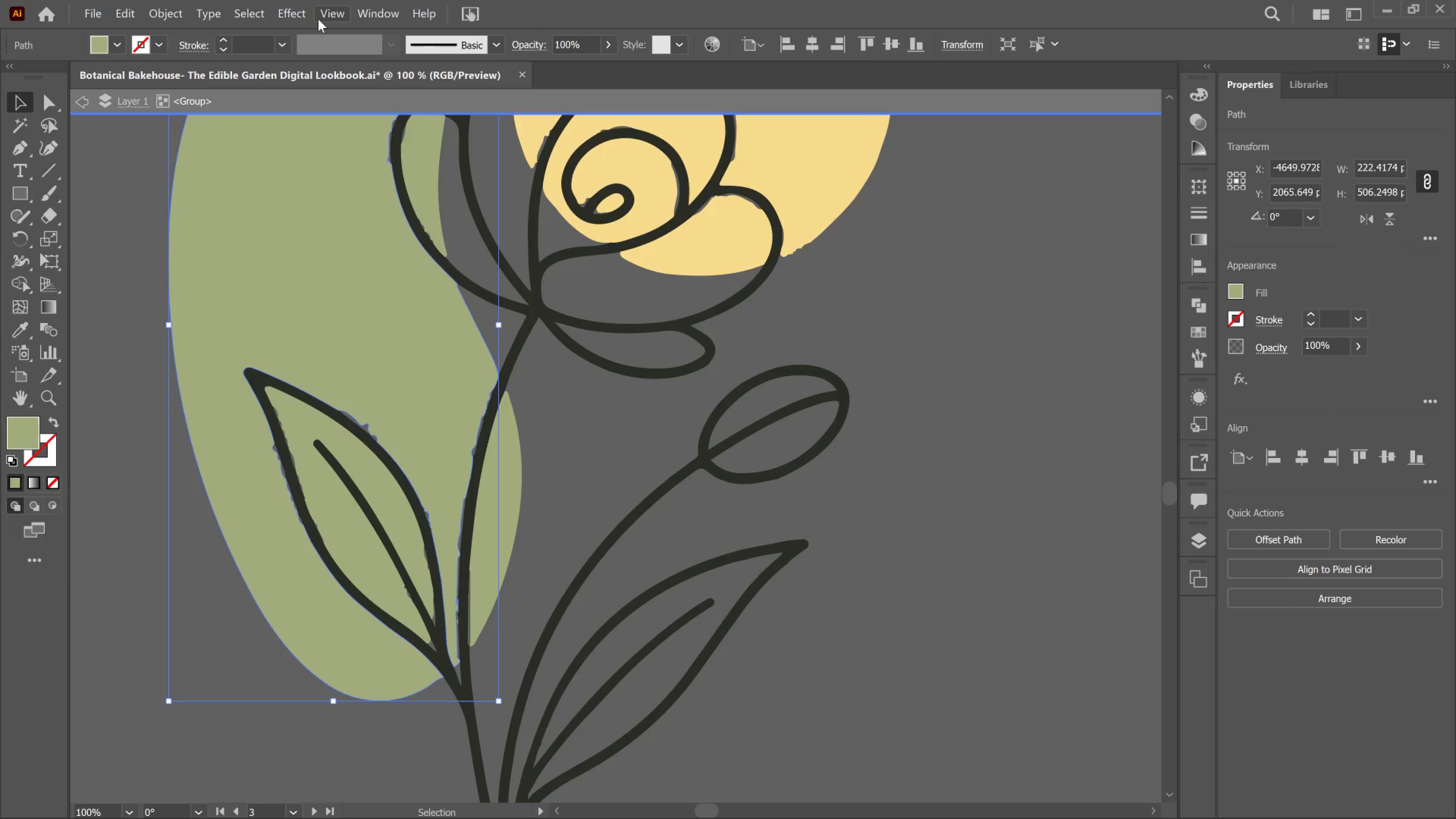 
scroll: coordinate [387, 454], scroll_direction: down, amount: 1.0
 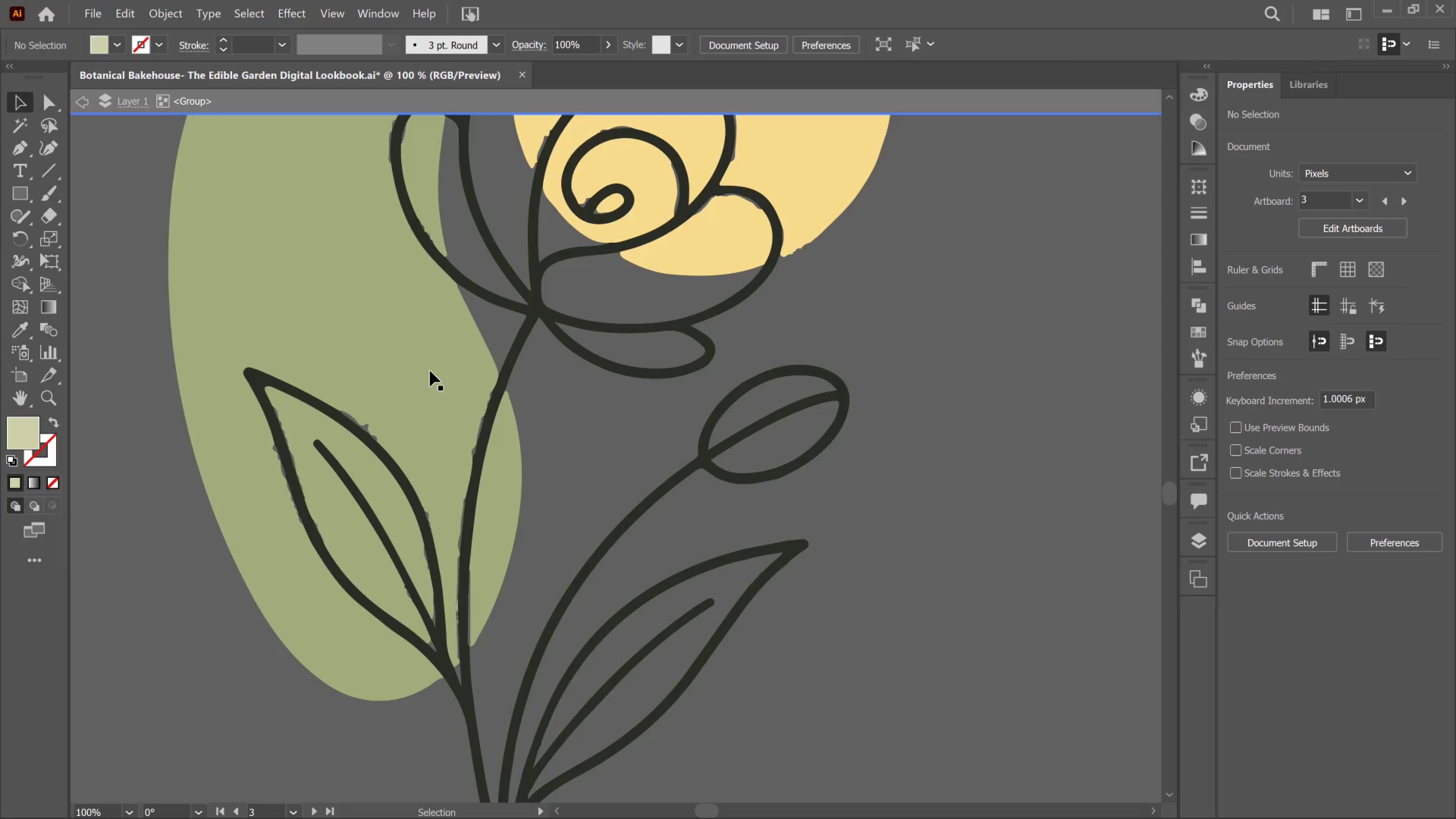 
key(Delete)
 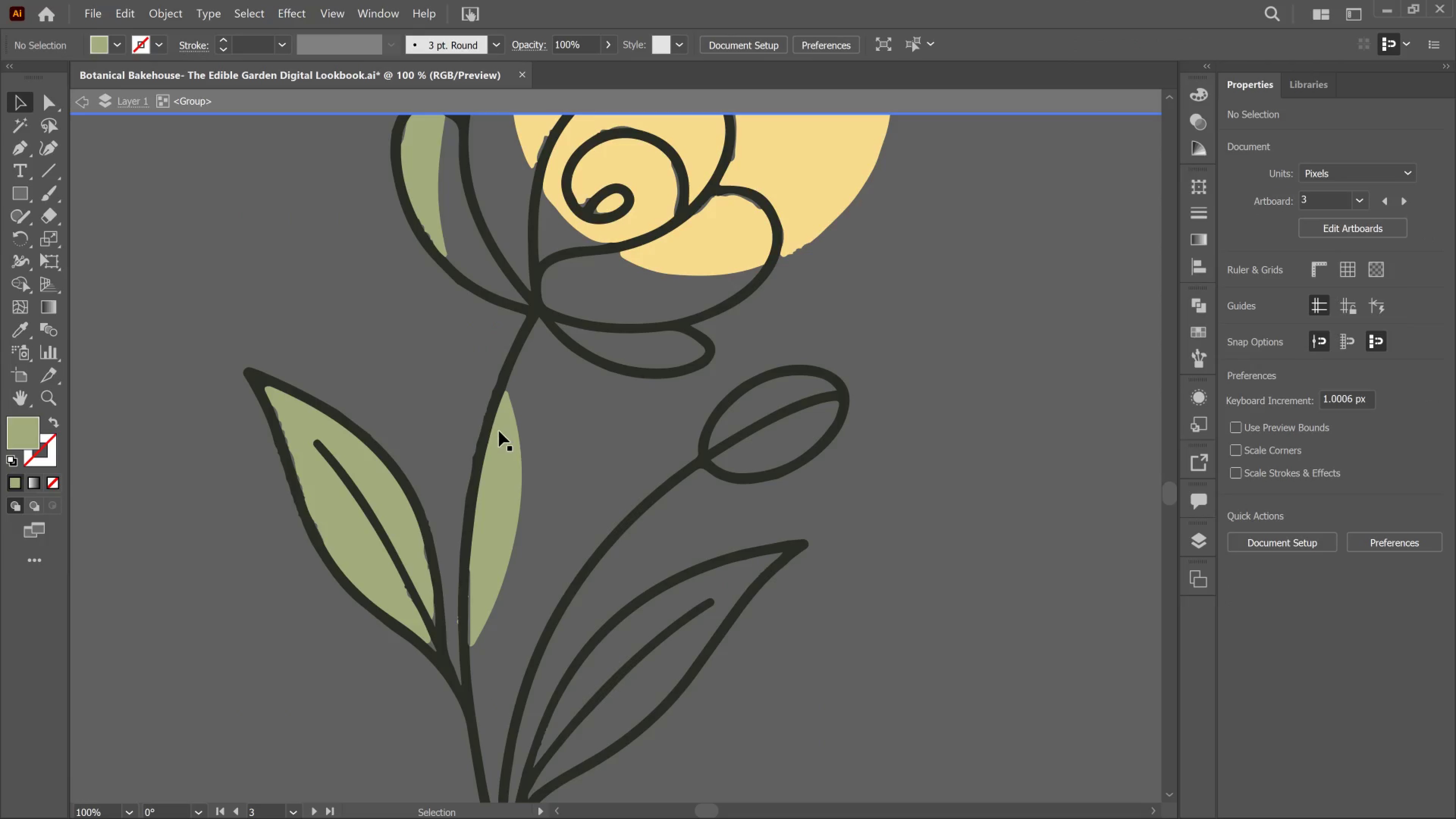 
left_click_drag(start_coordinate=[508, 446], to_coordinate=[510, 446])
 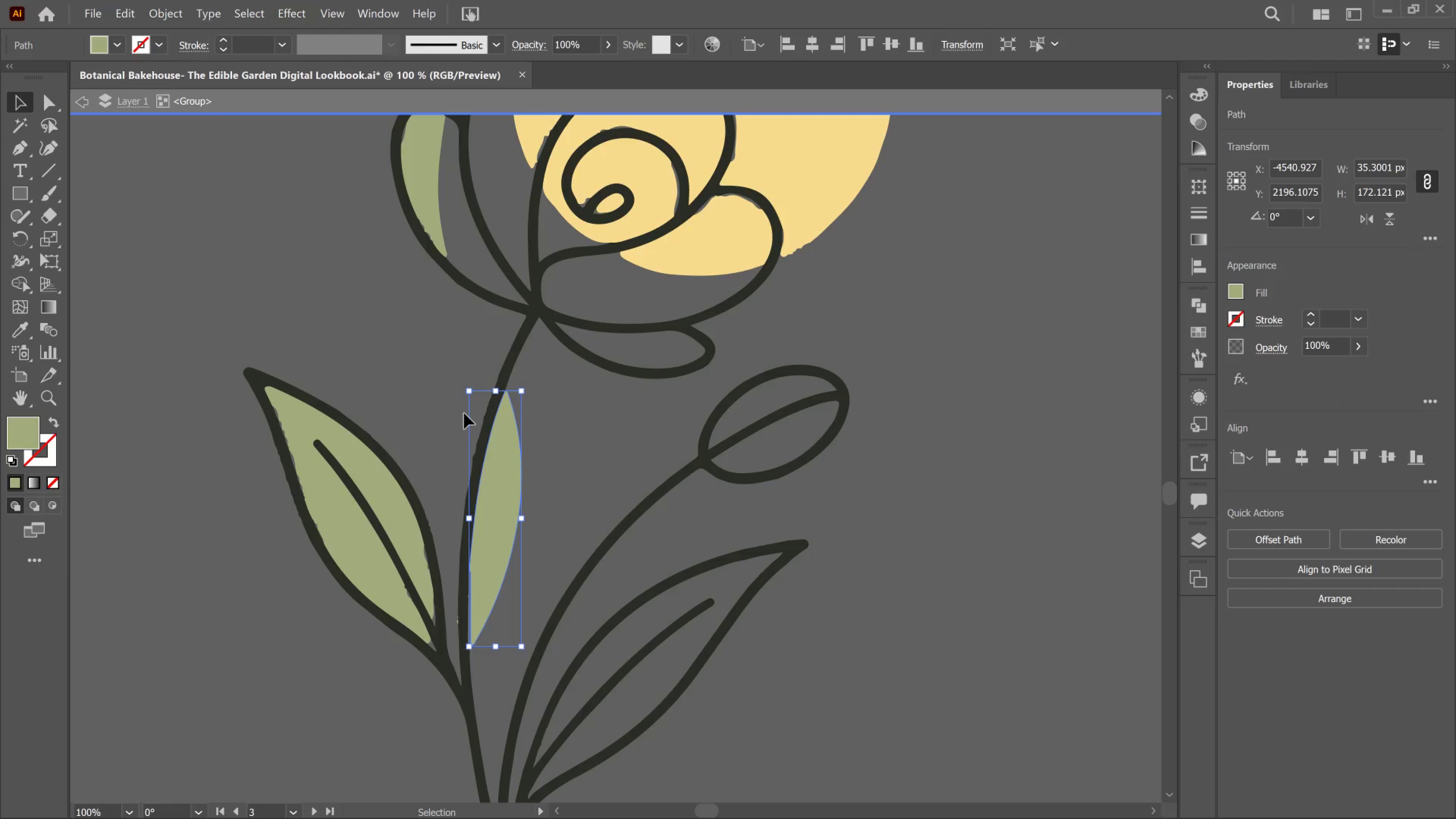 
key(Delete)
 